 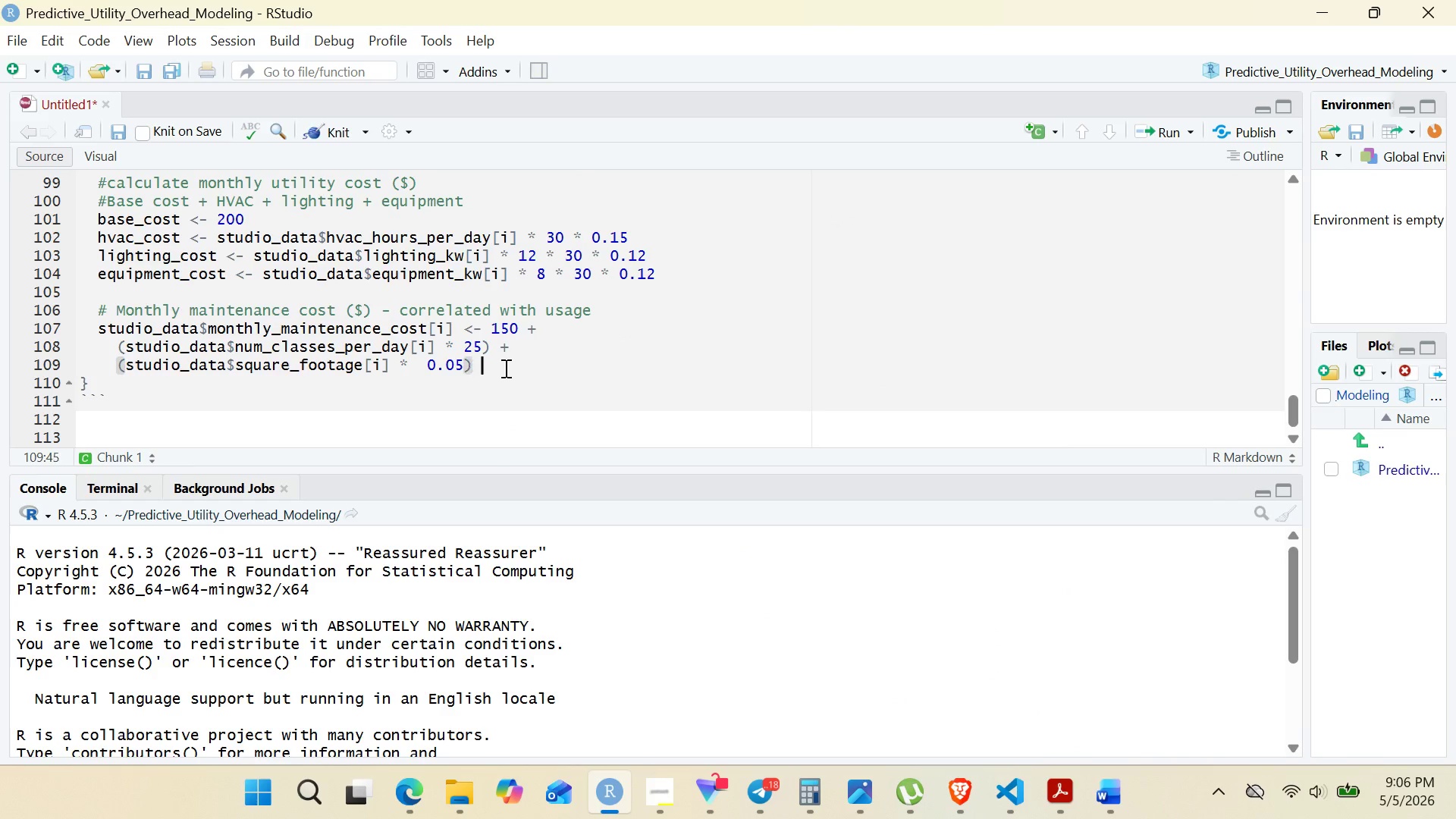 
key(Space)
 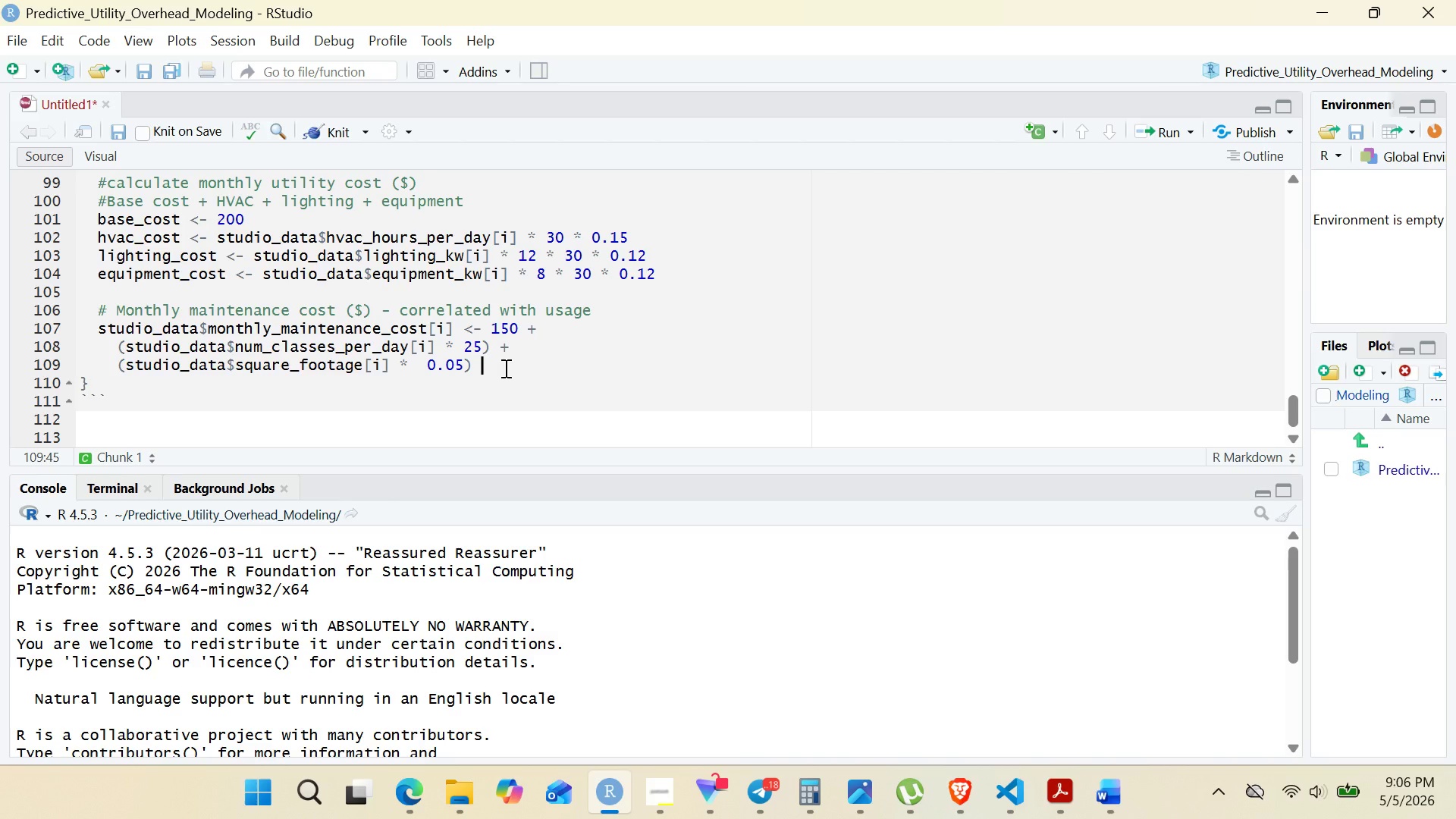 
key(Shift+Equal)
 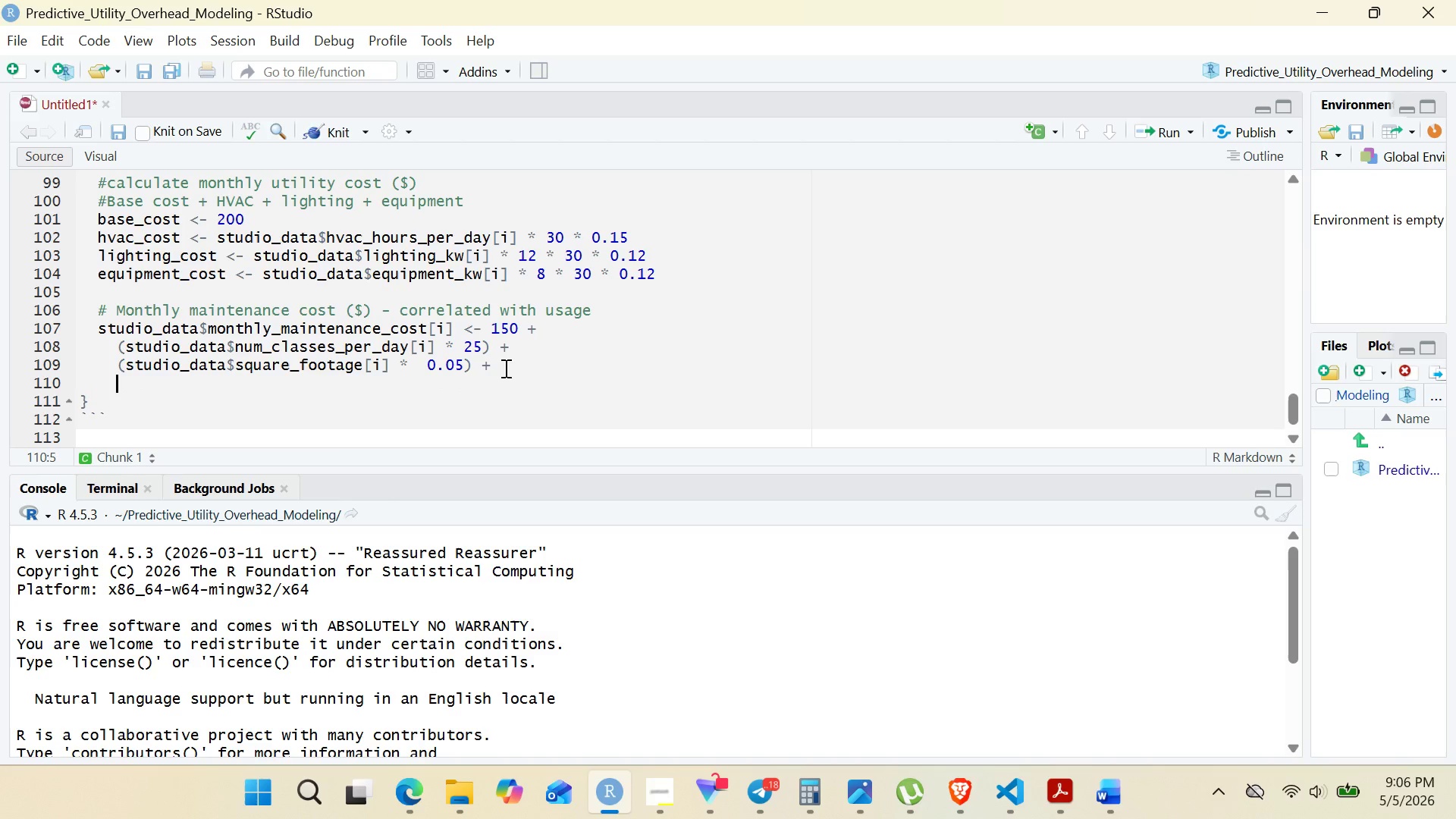 
key(Enter)
 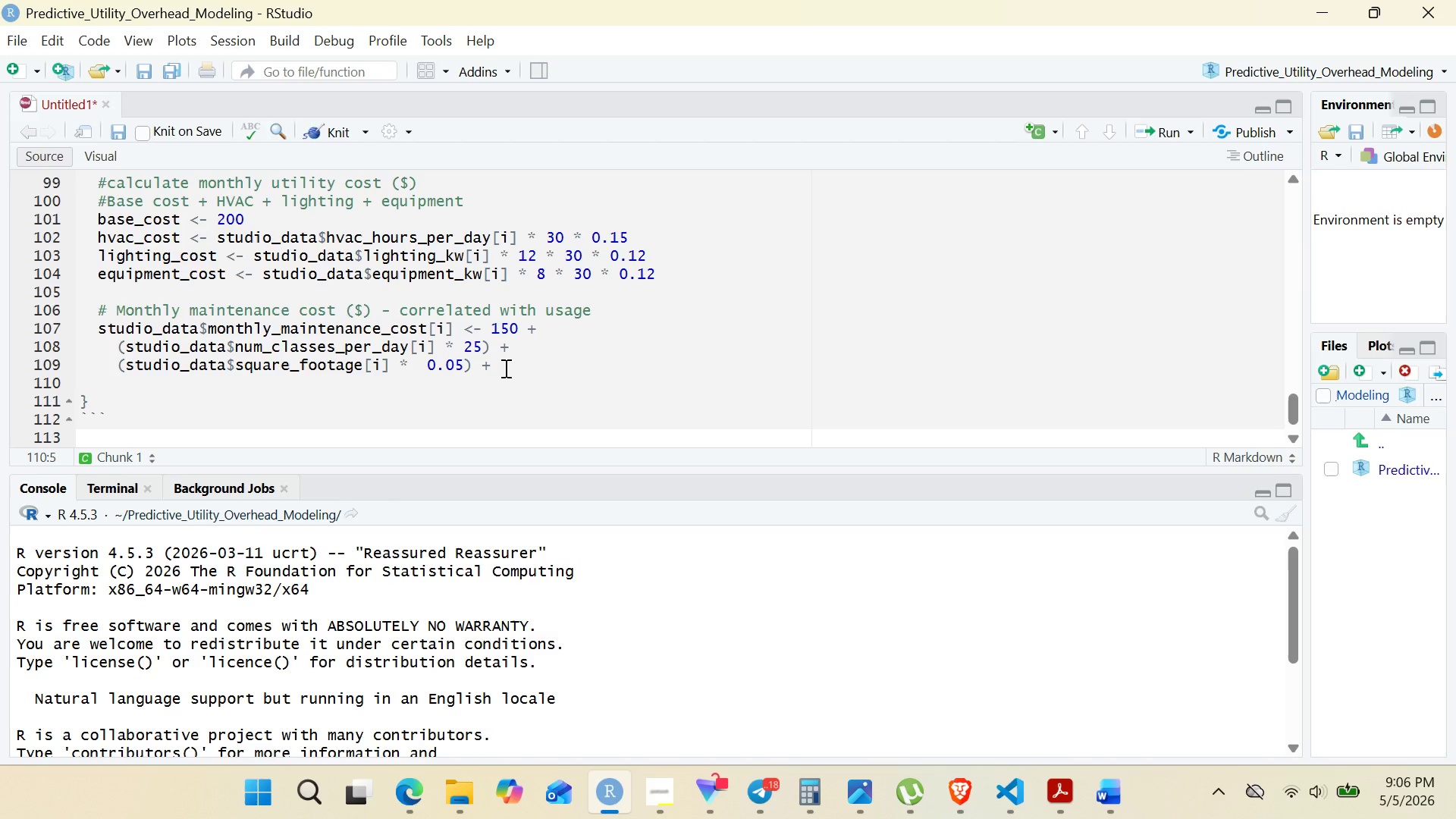 
type(rnorm(1, 0, 75)
 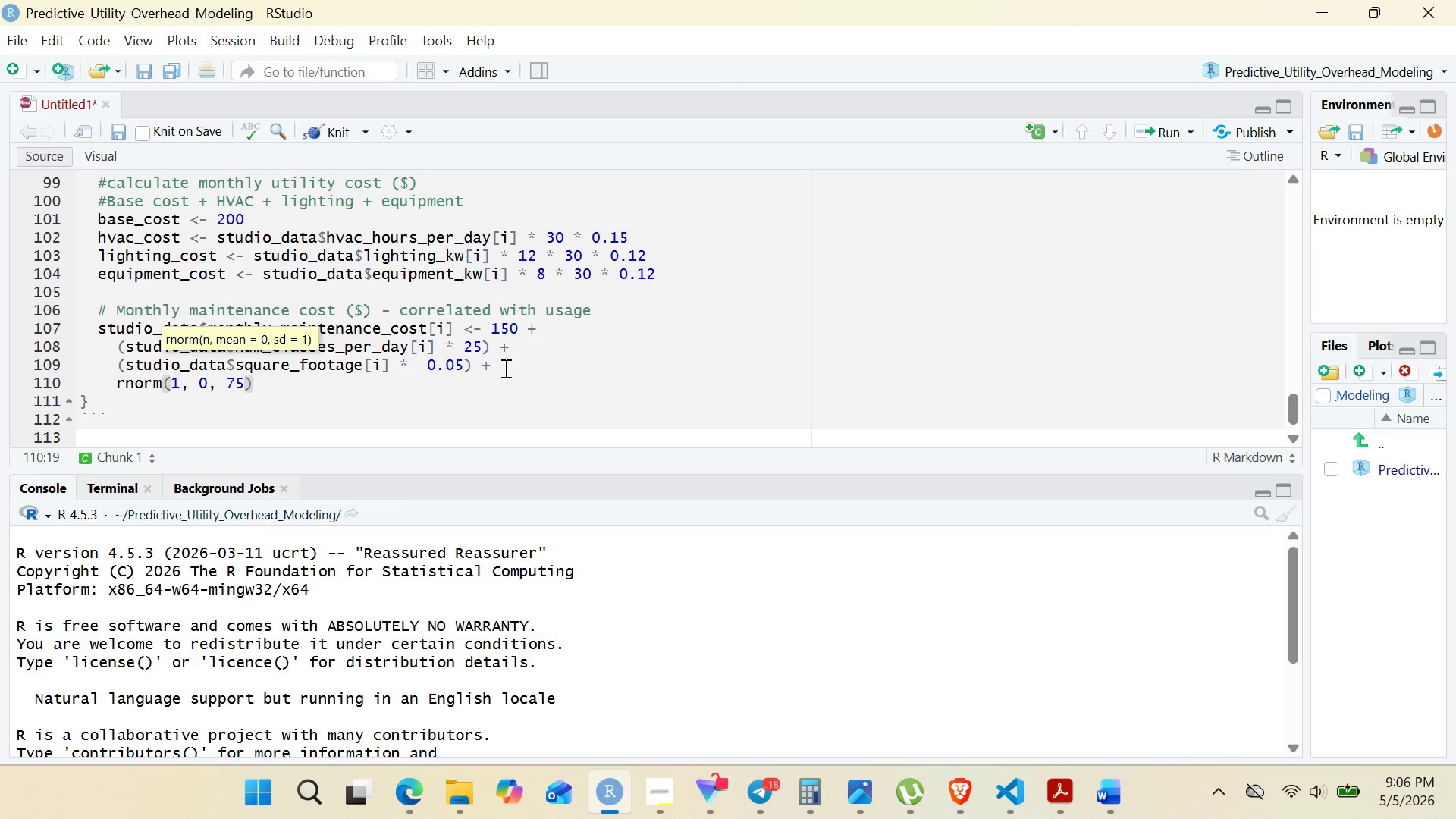 
key(ArrowRight)
 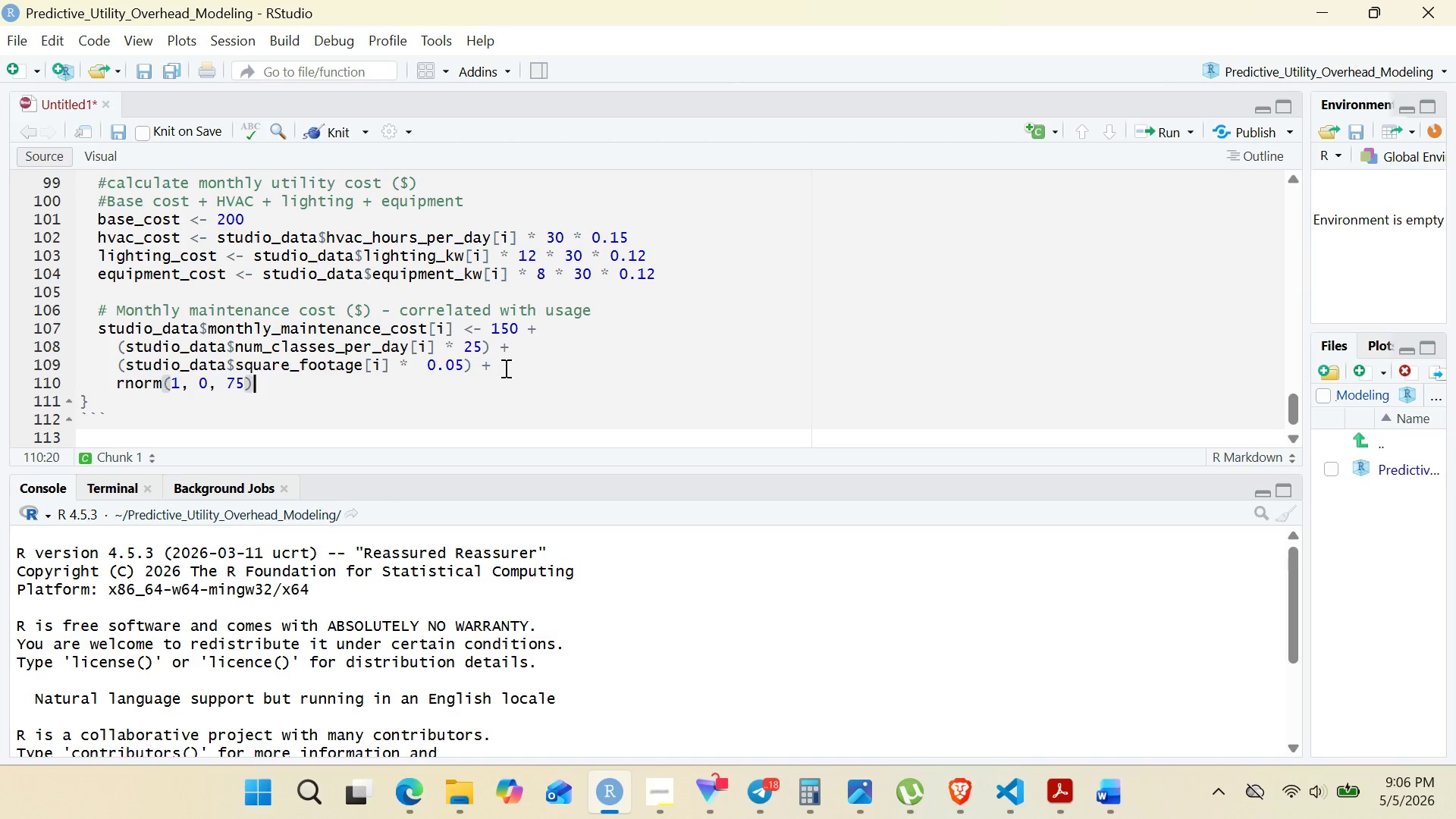 
key(Enter)
 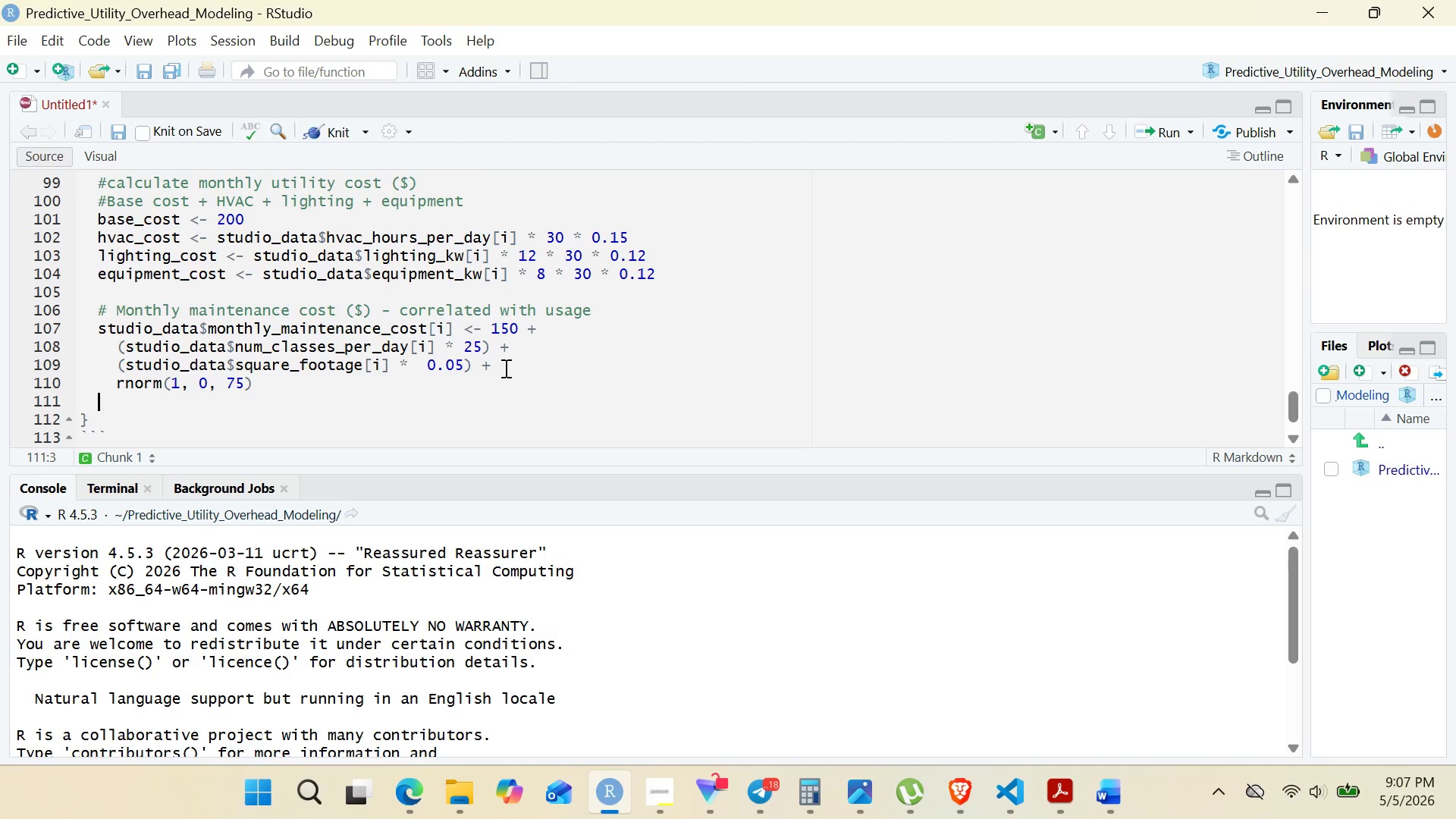 
key(Enter)
 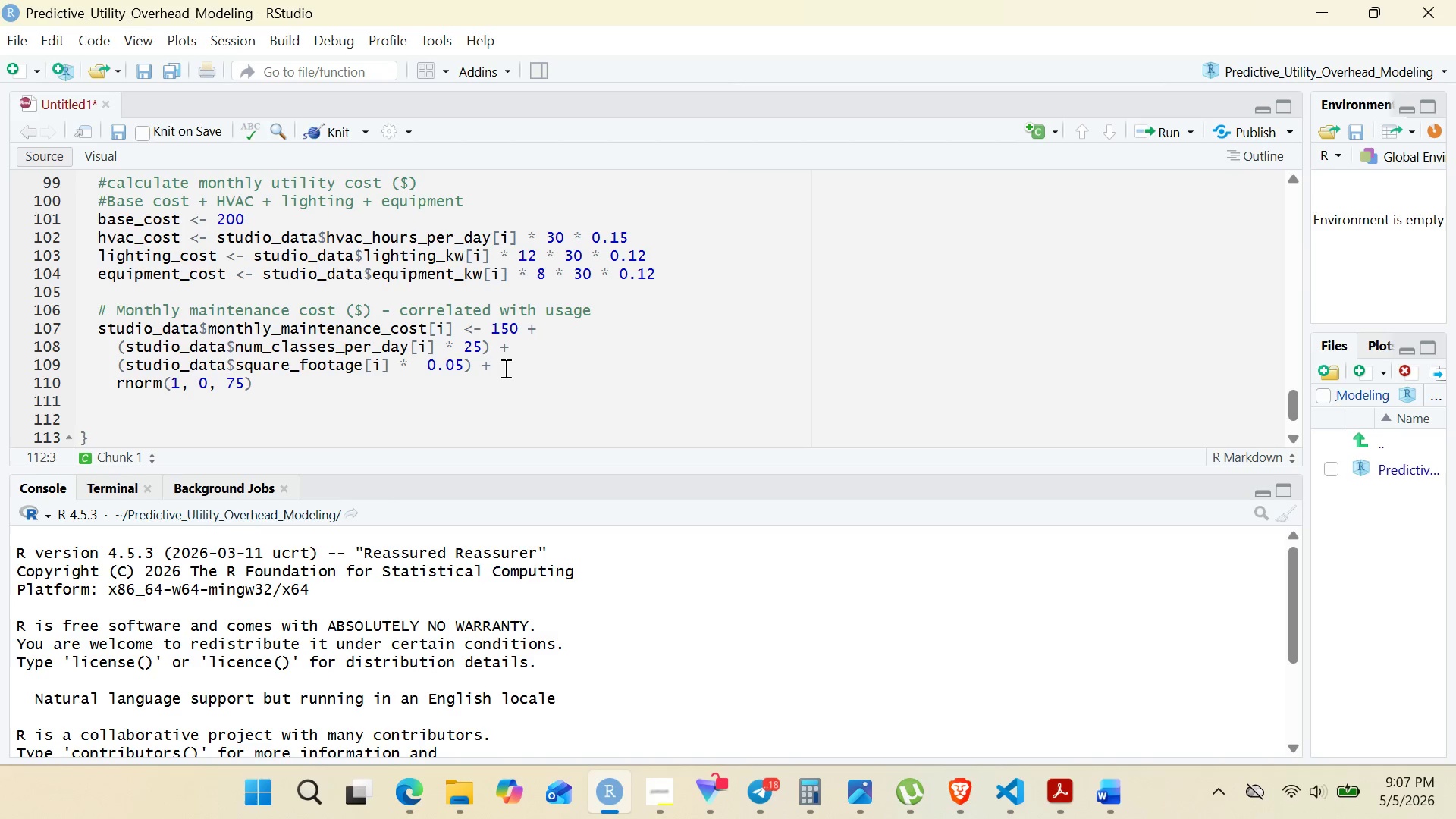 
type(#Ensure costs are positive)
 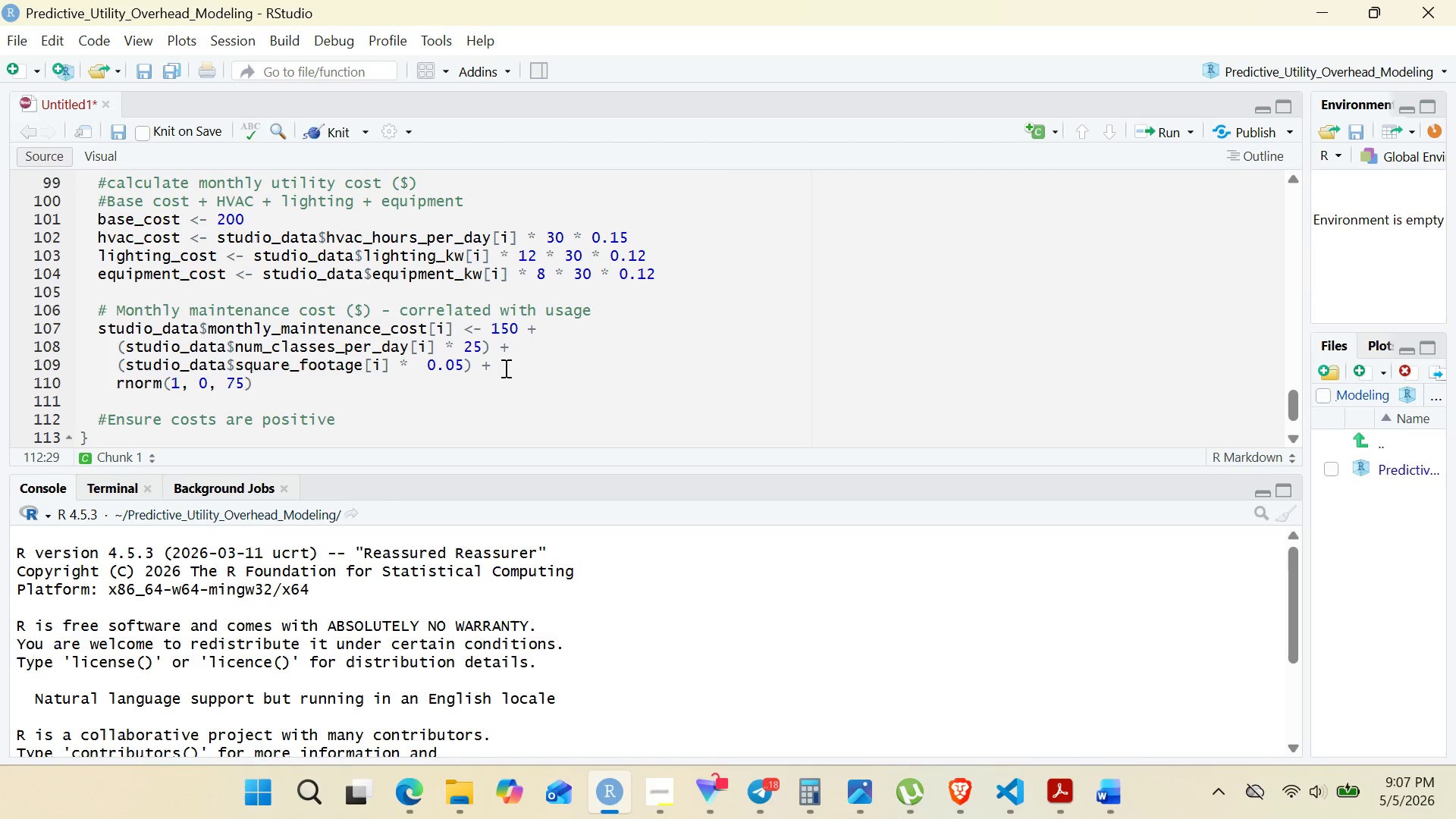 
key(Enter)
 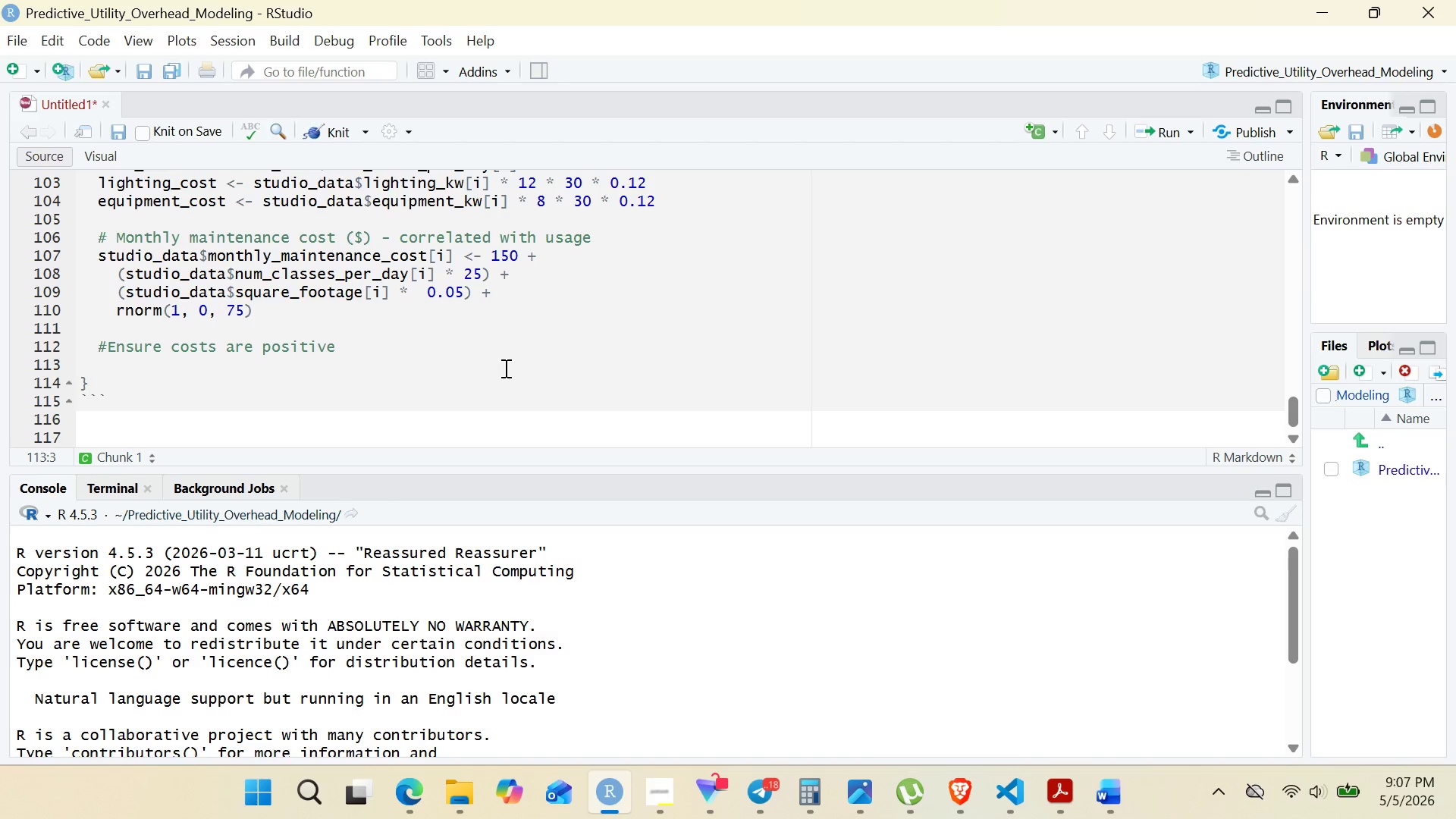 
wait(11.3)
 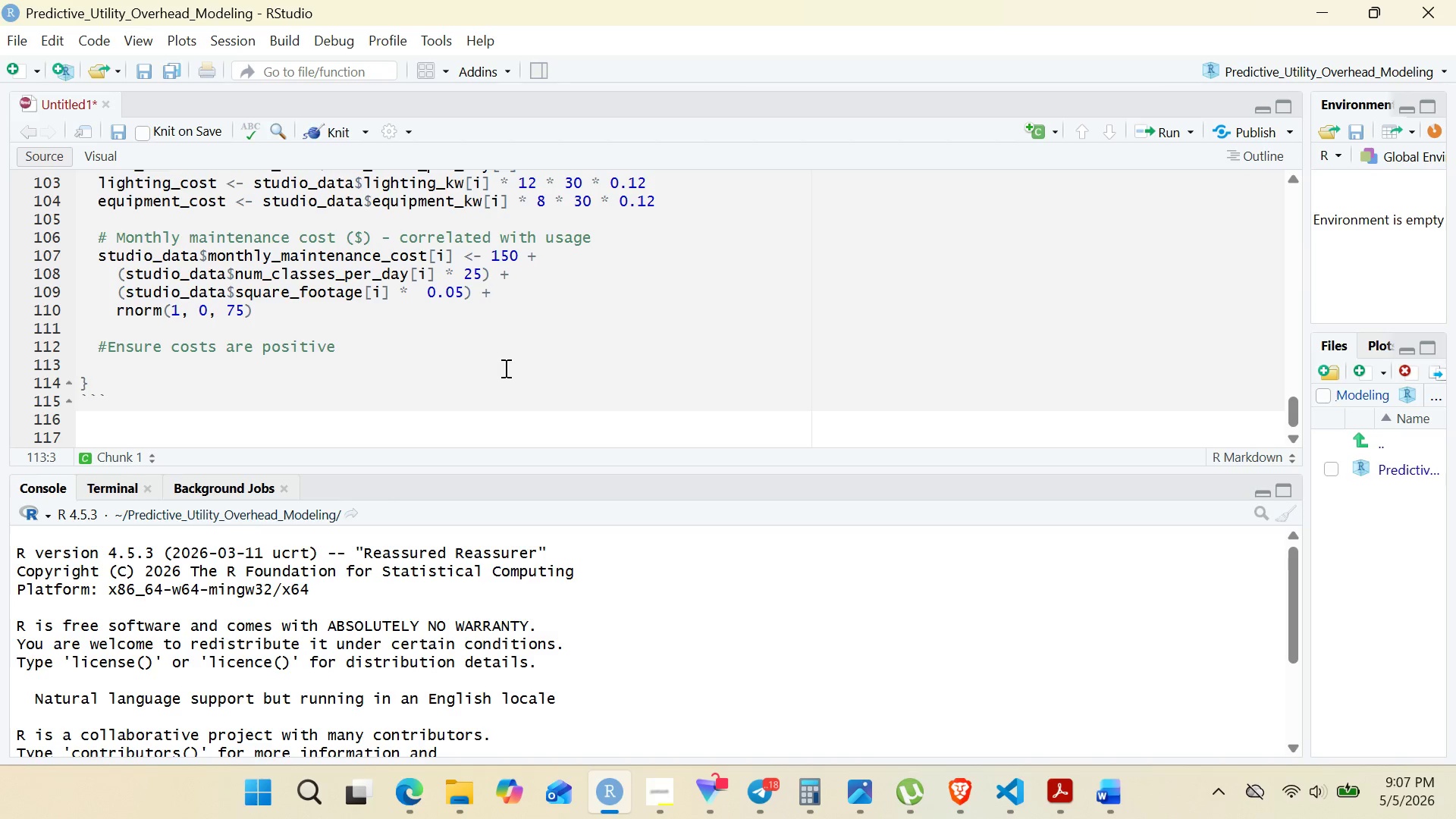 
type(studio_)
 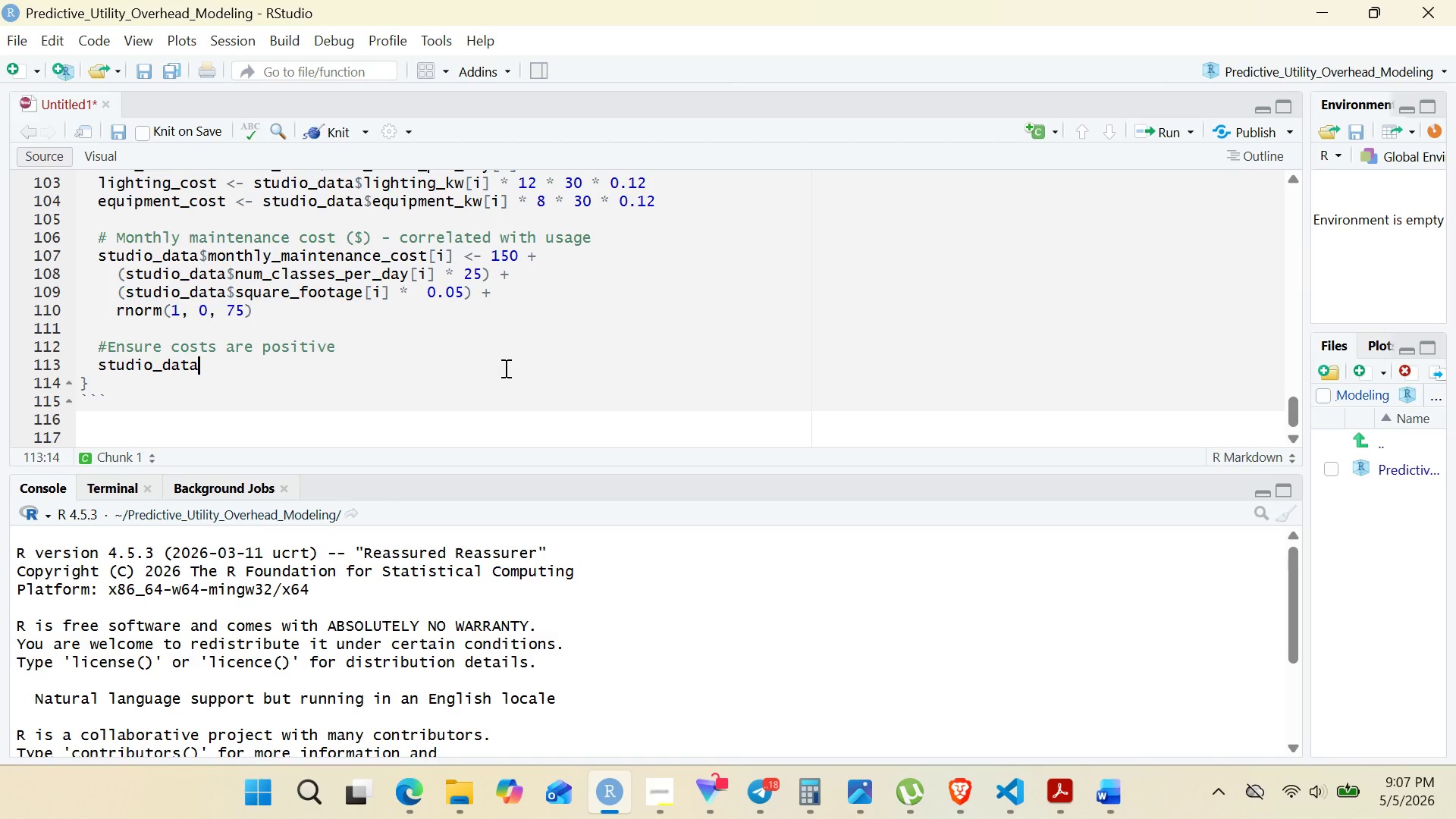 
 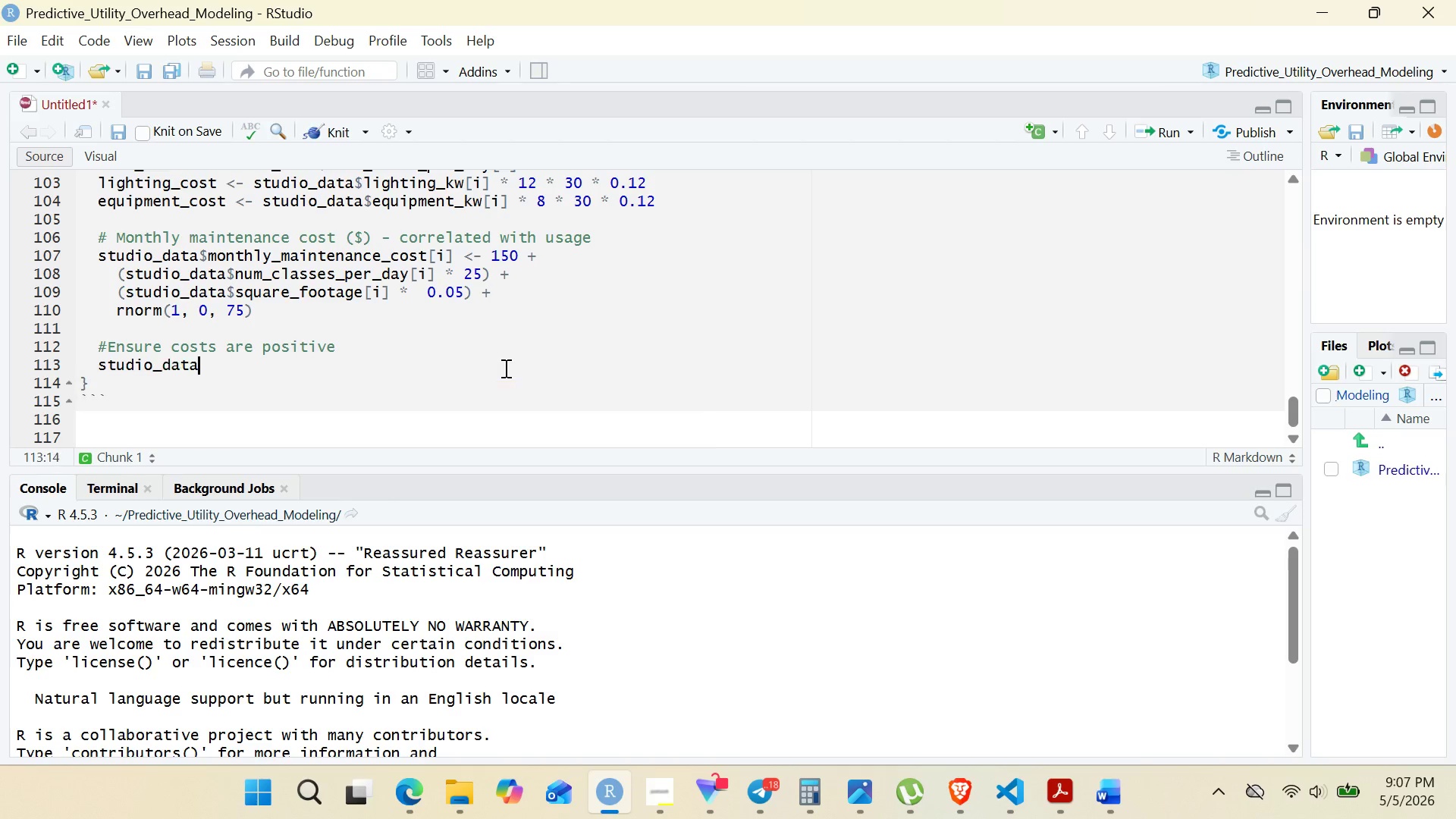 
key(Enter)
 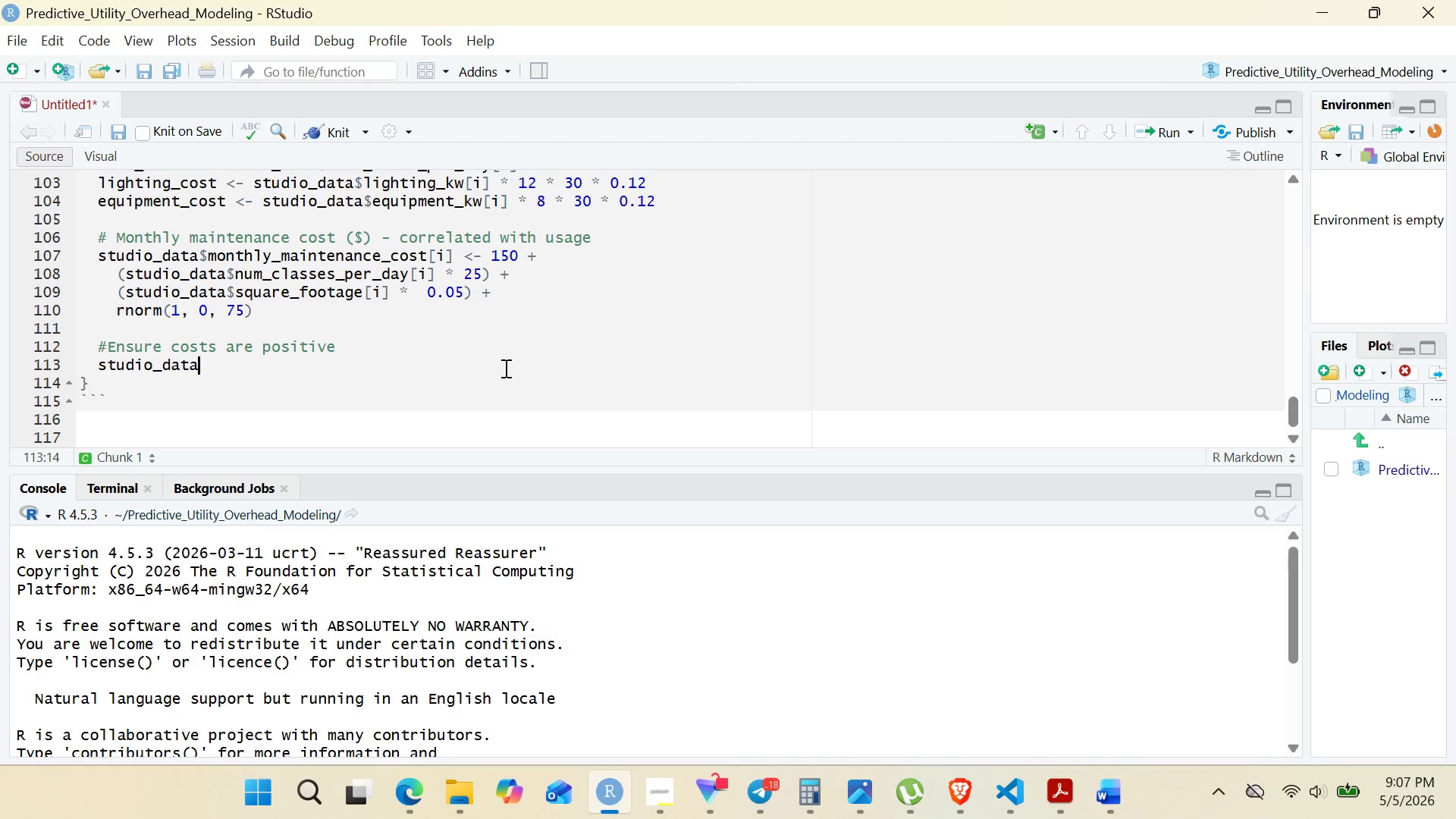 
type($monthy_utility_cost[i)
 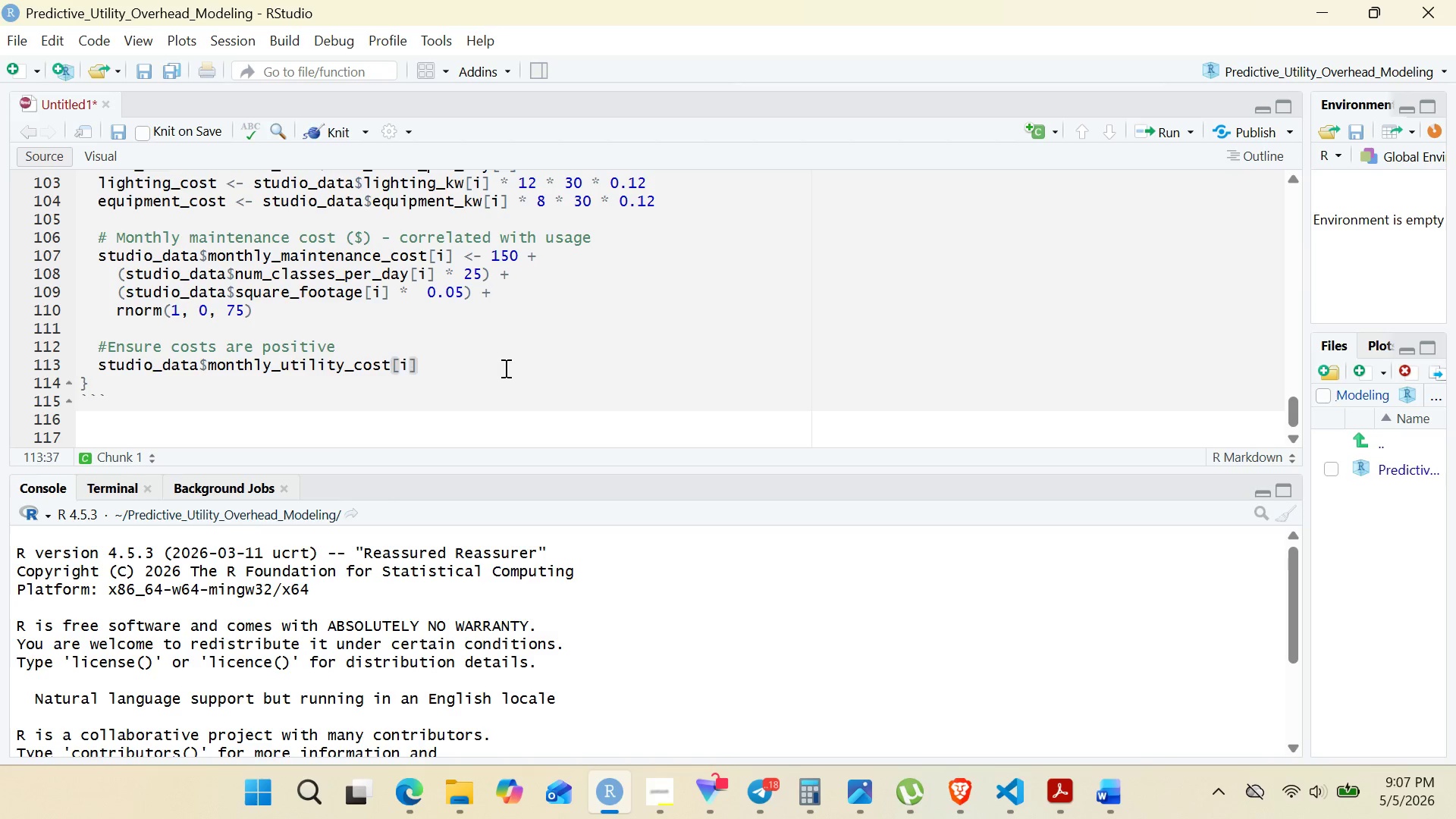 
key(ArrowRight)
 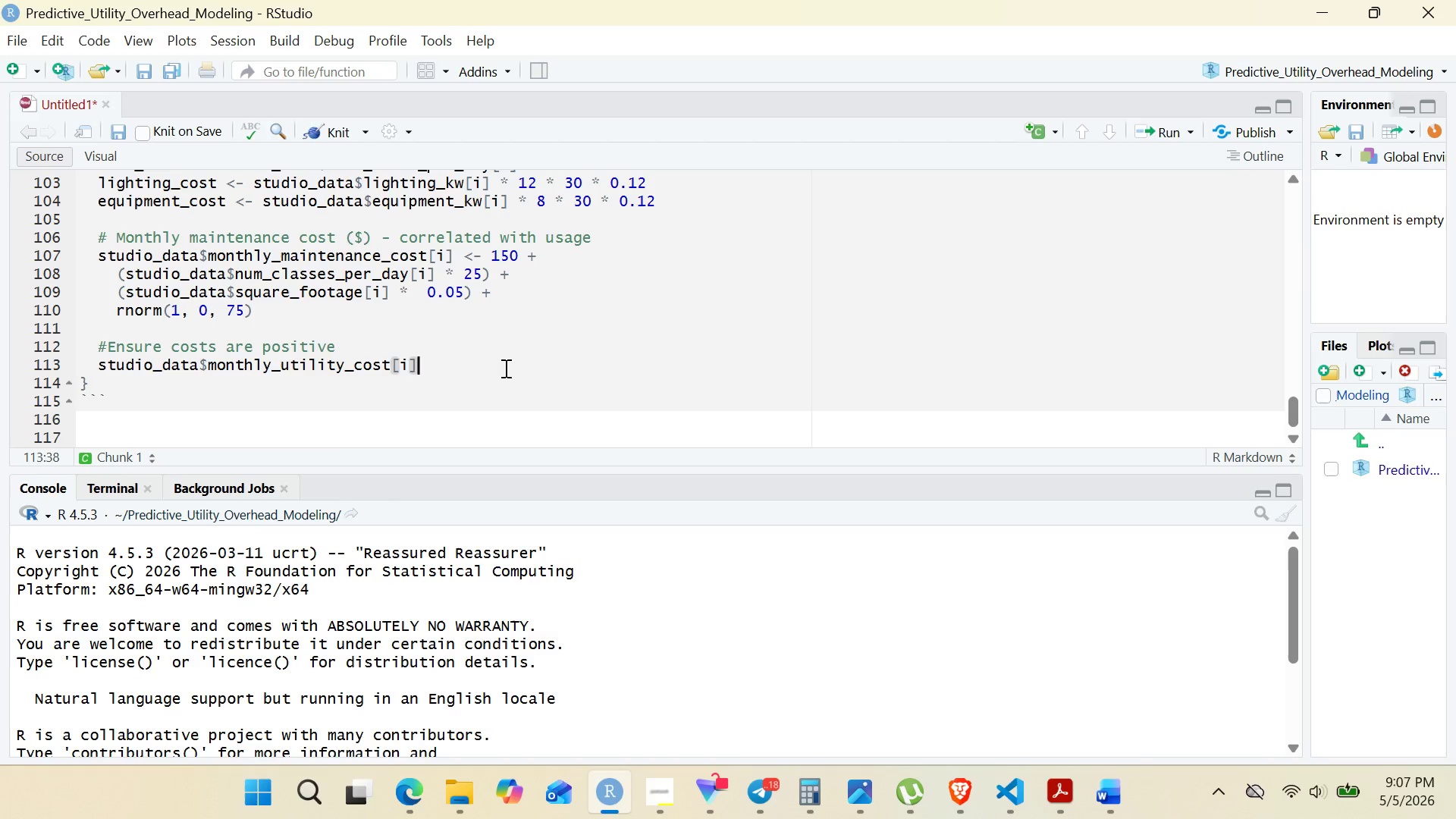 
key(Shift+Comma)
 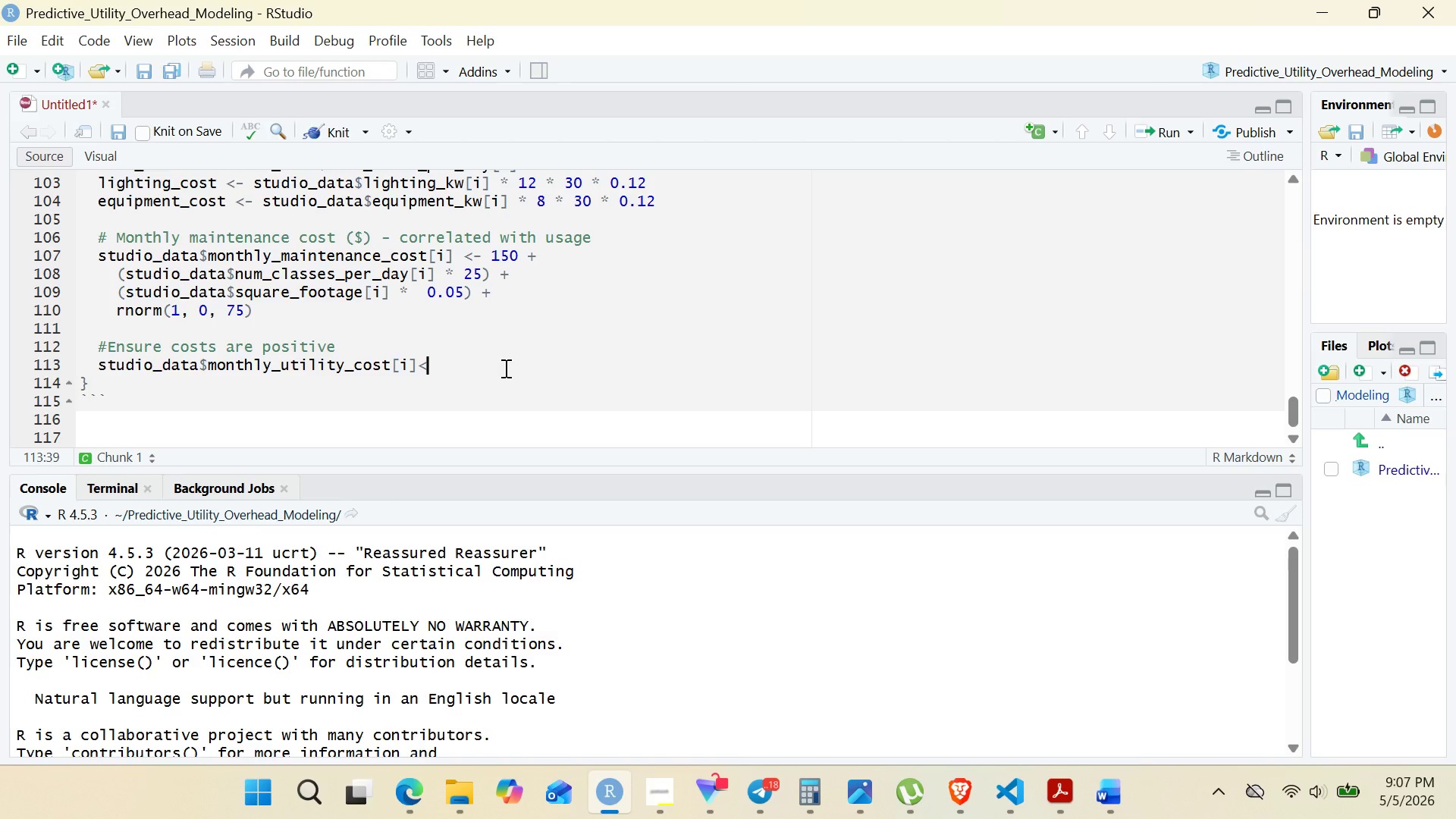 
key(Minus)
 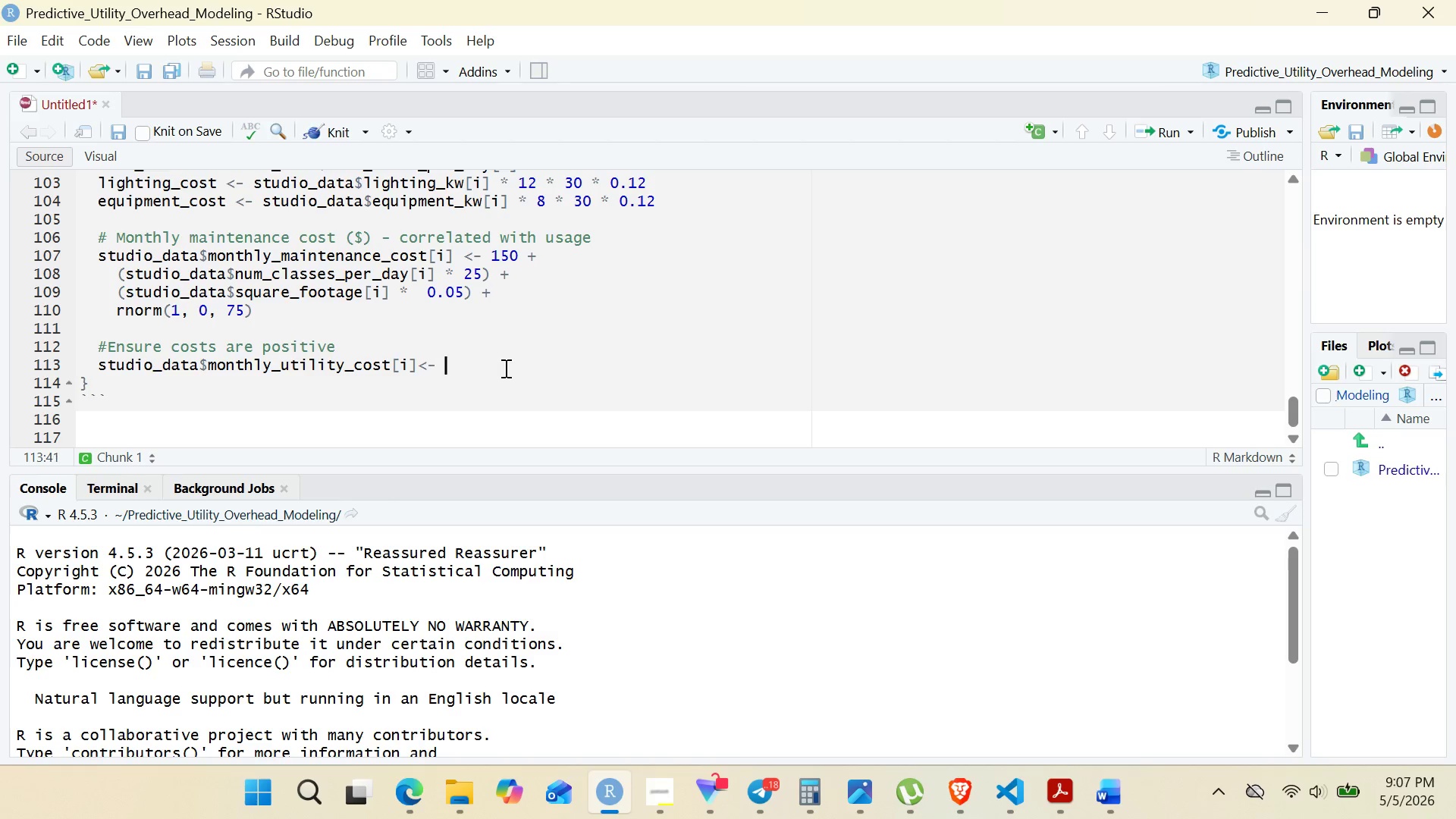 
key(Space)
 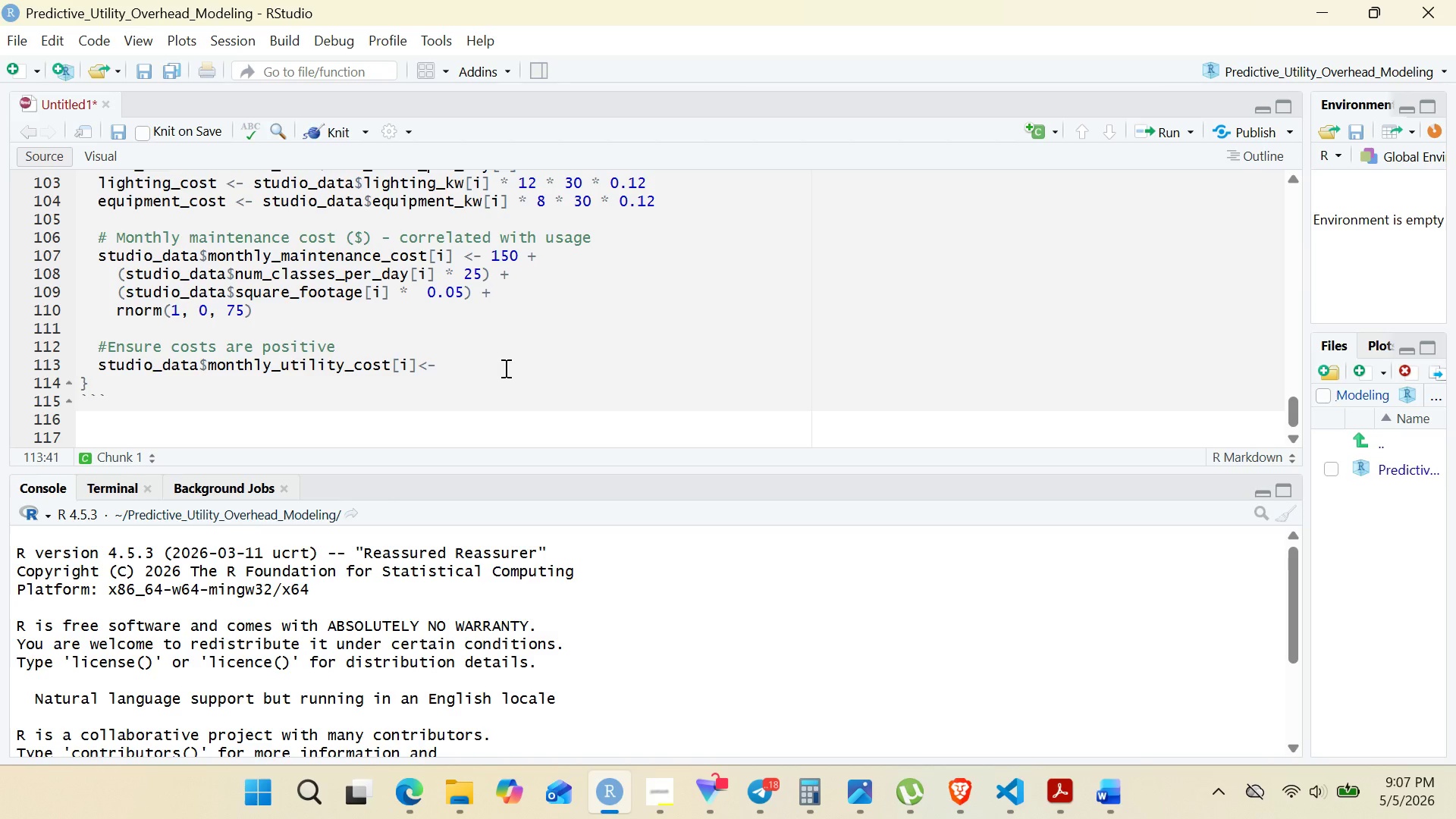 
key(ArrowLeft)
 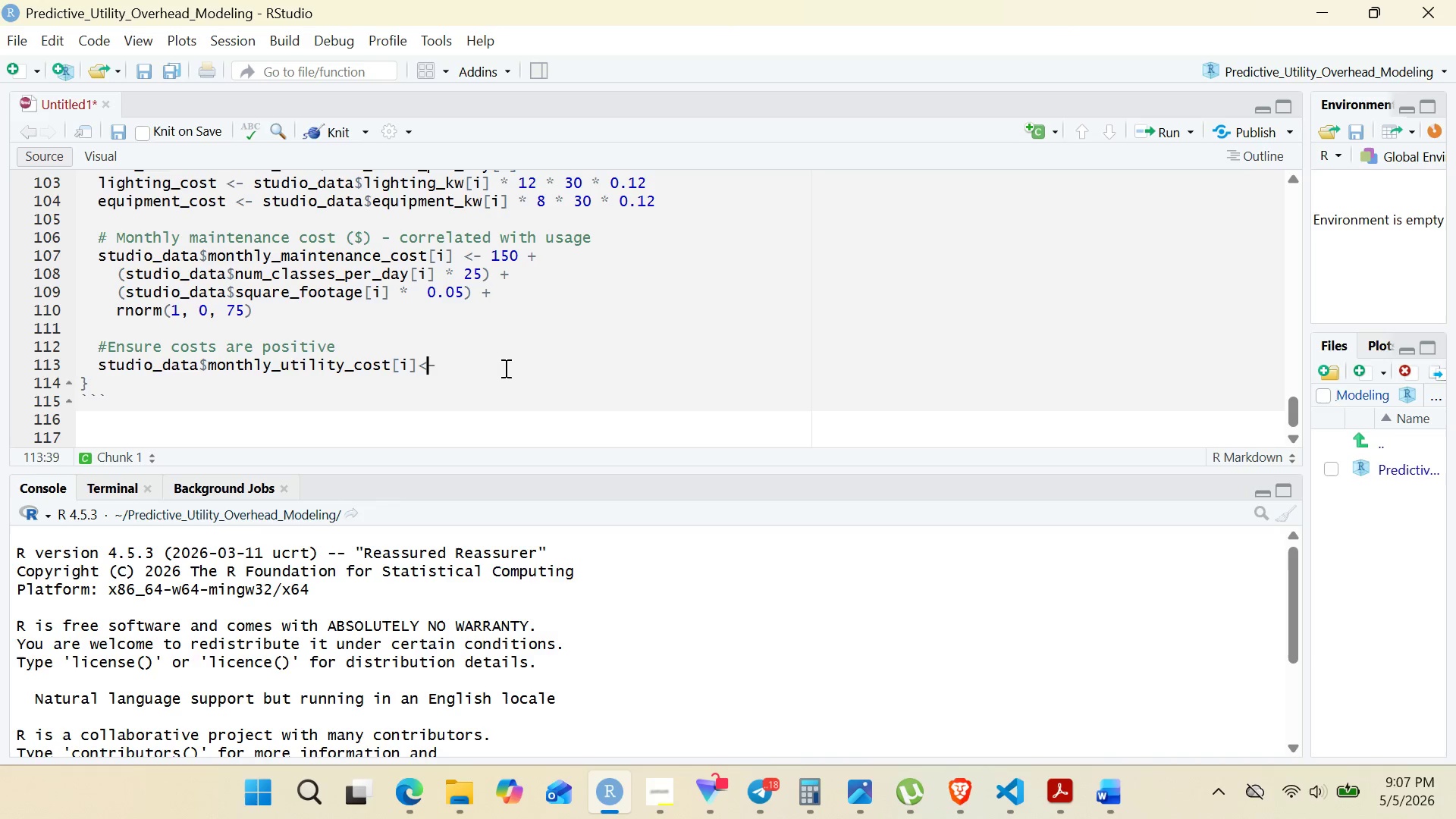 
key(ArrowLeft)
 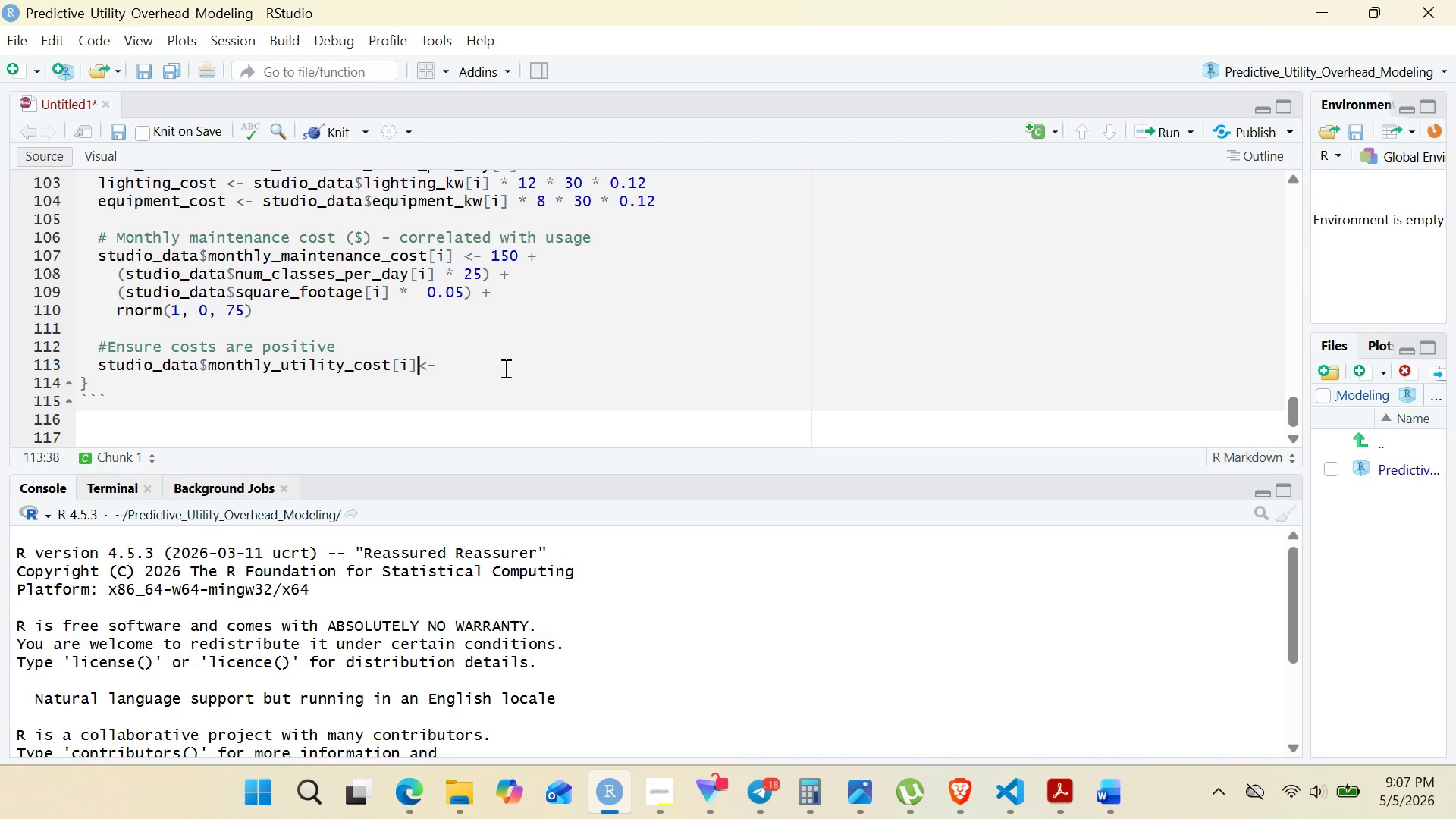 
key(ArrowLeft)
 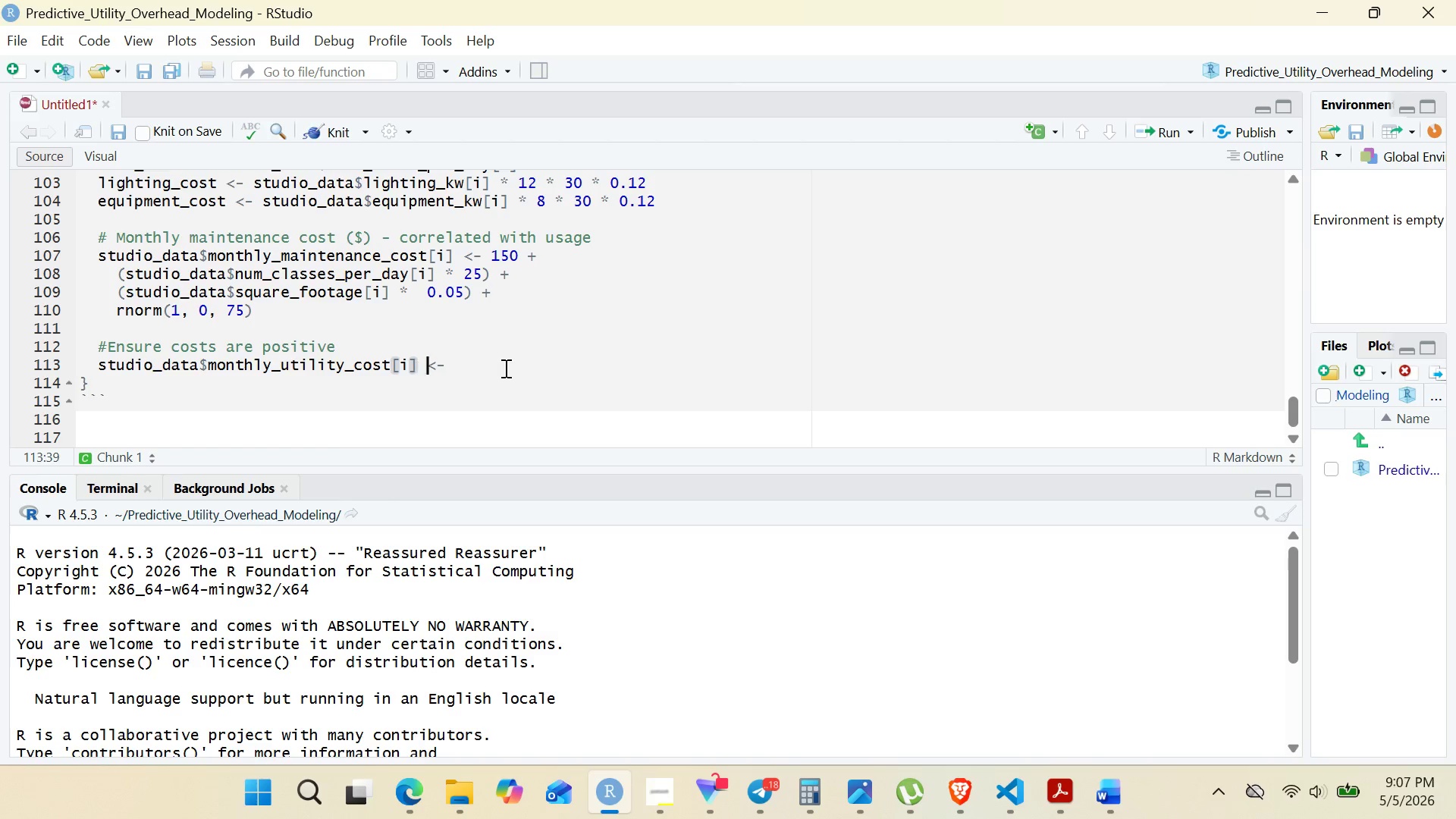 
key(Space)
 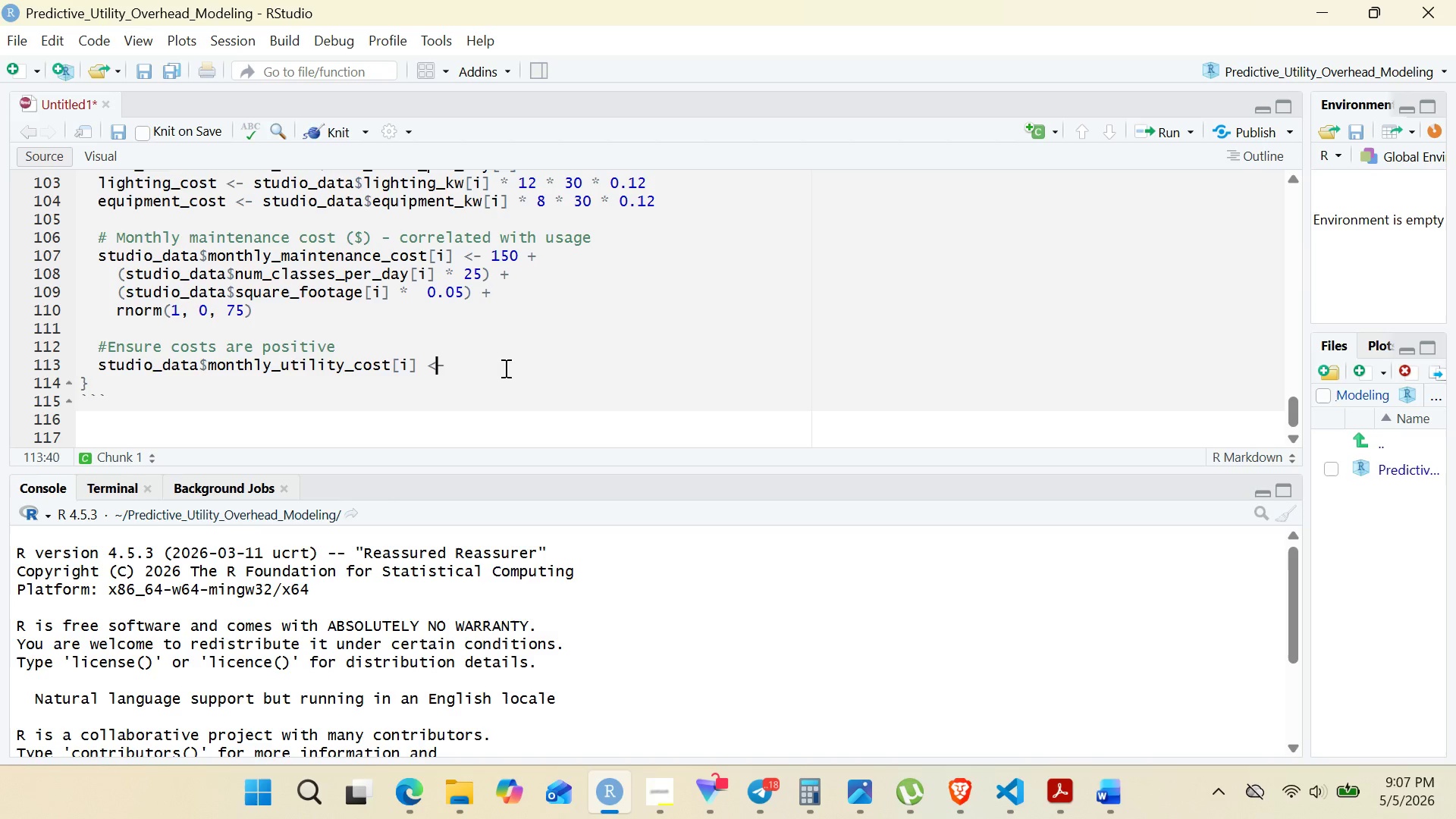 
key(ArrowRight)
 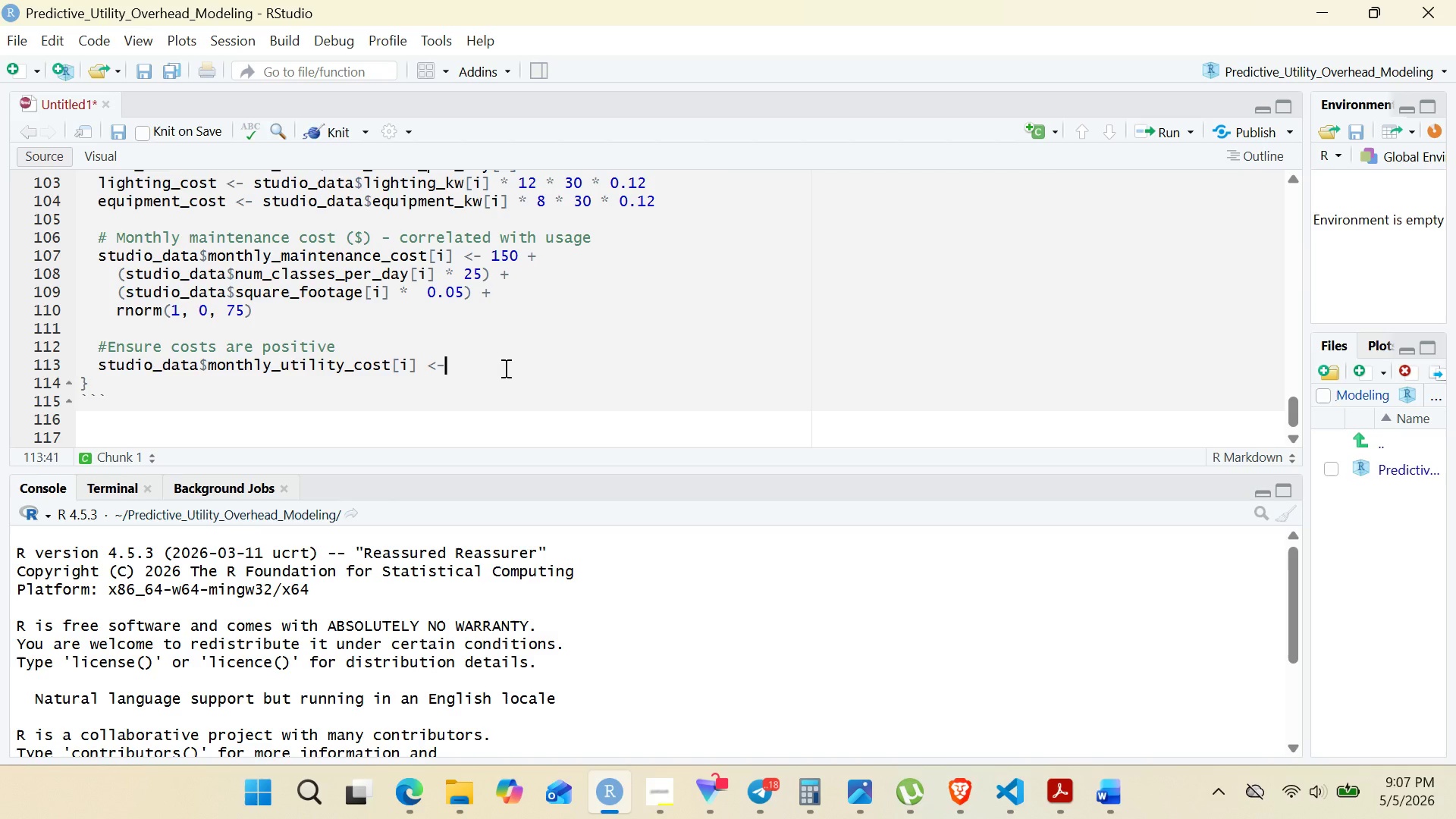 
key(ArrowRight)
 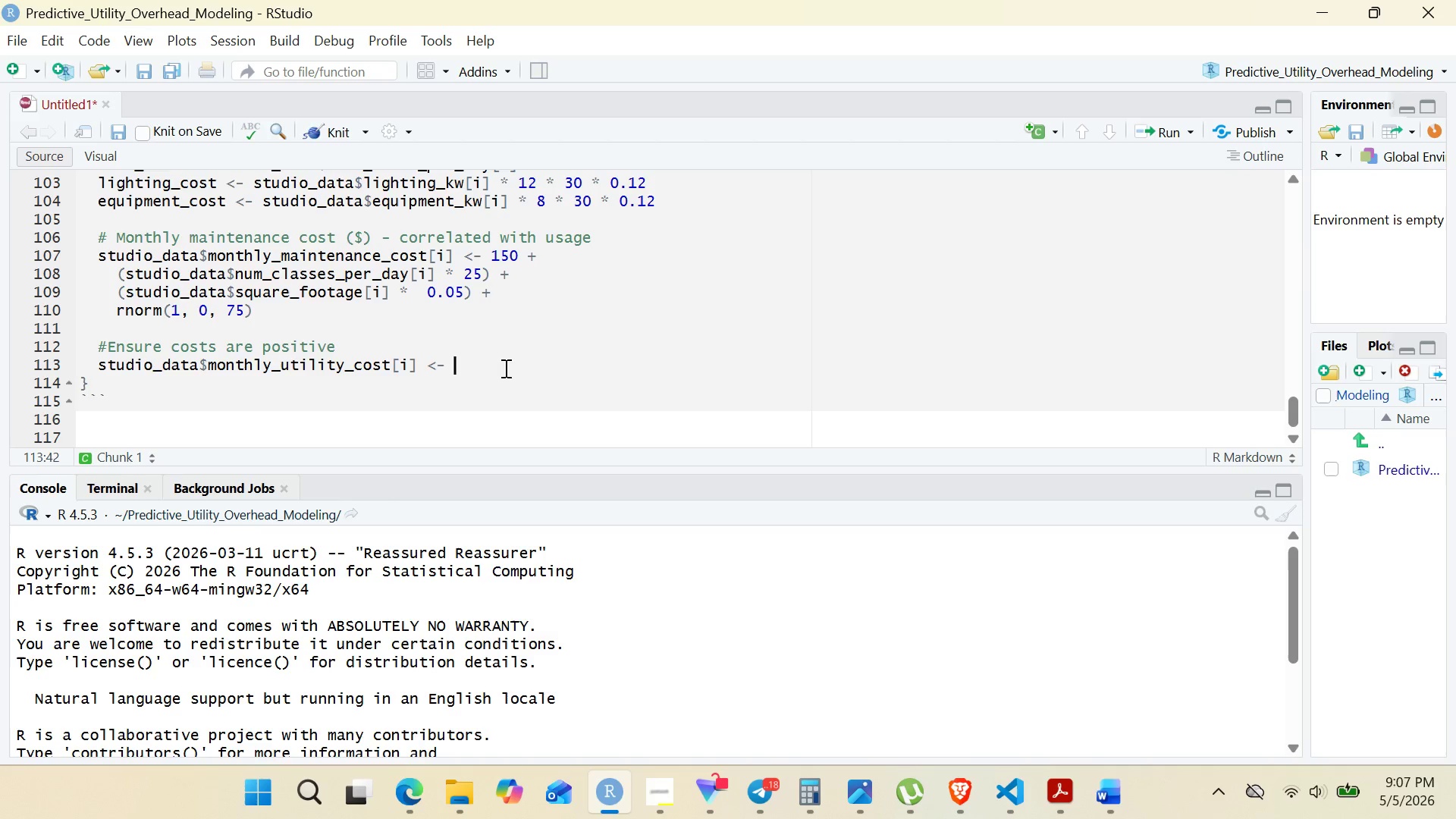 
type( round)
 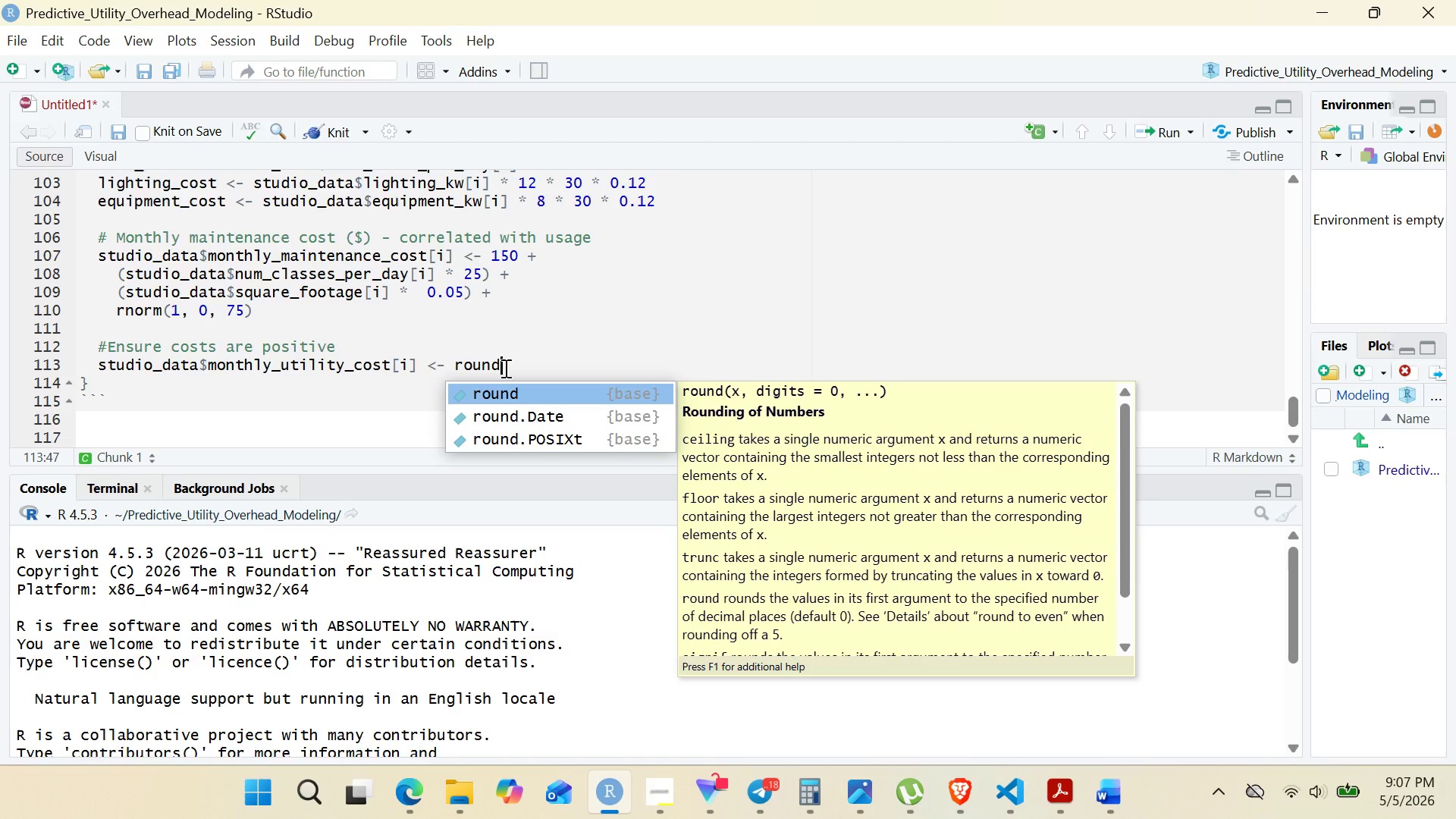 
key(Enter)
 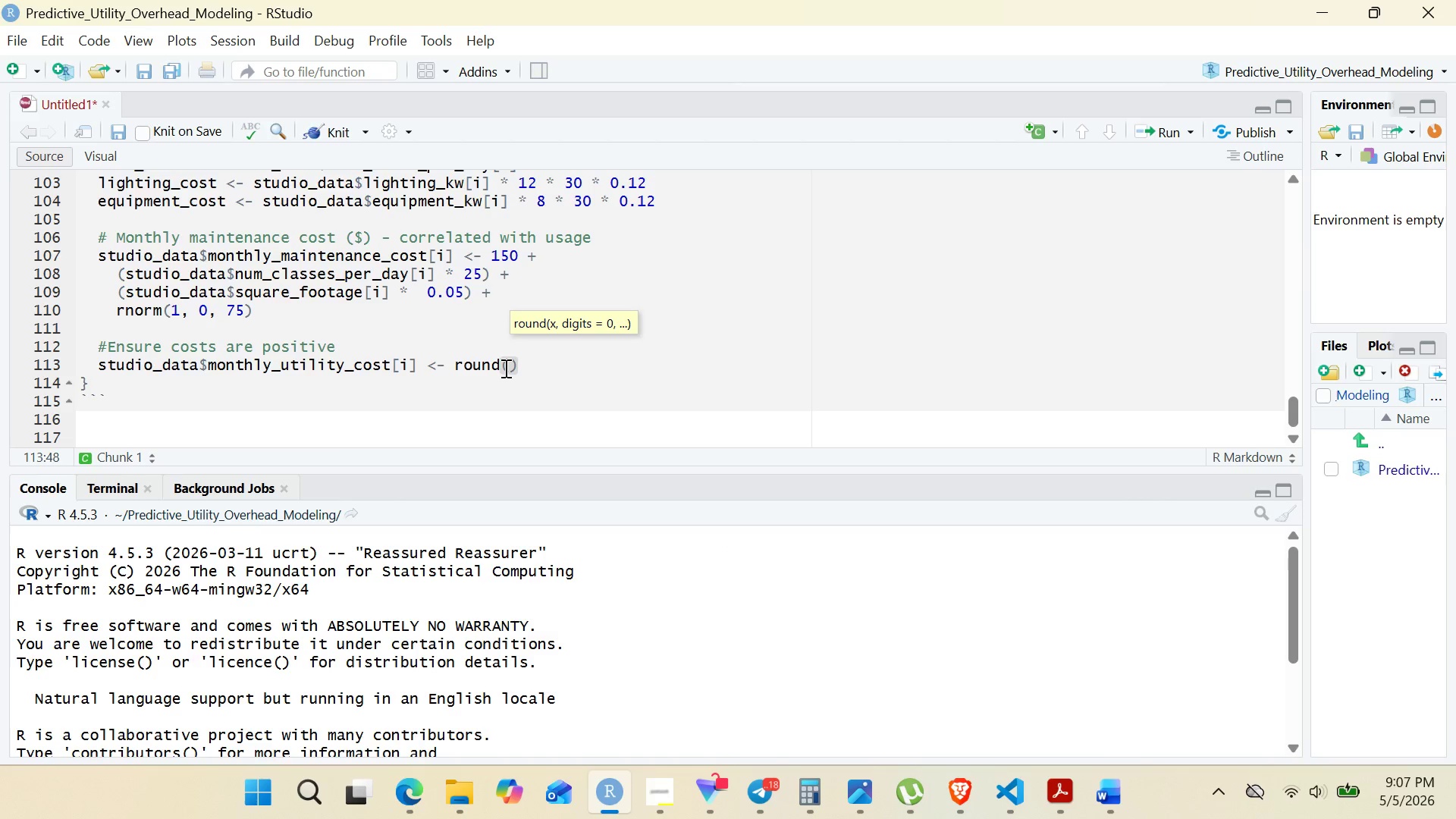 
type(pmax(500,, )
key(Backspace)
key(Backspace)
type( studio)
 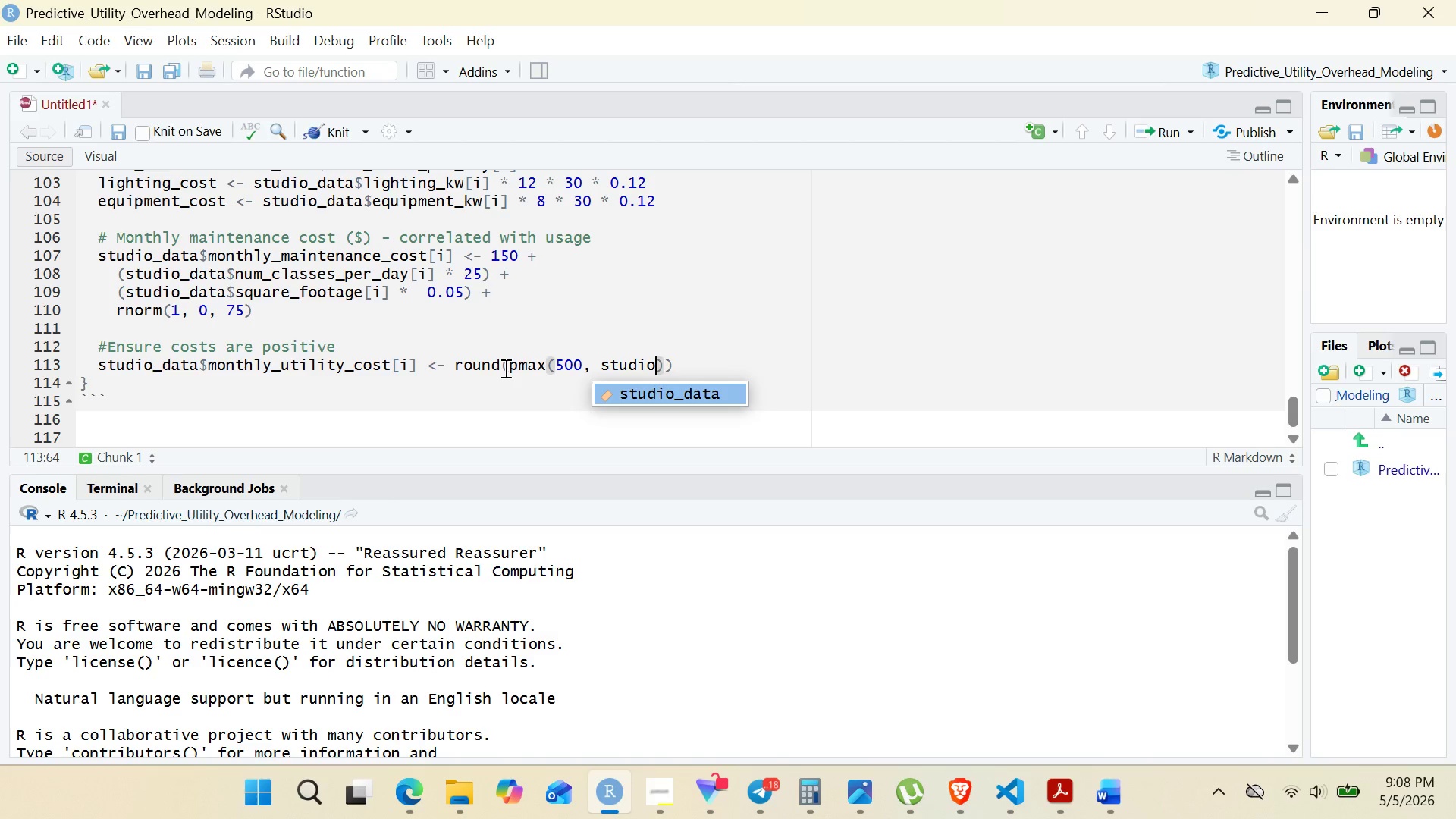 
key(Enter)
 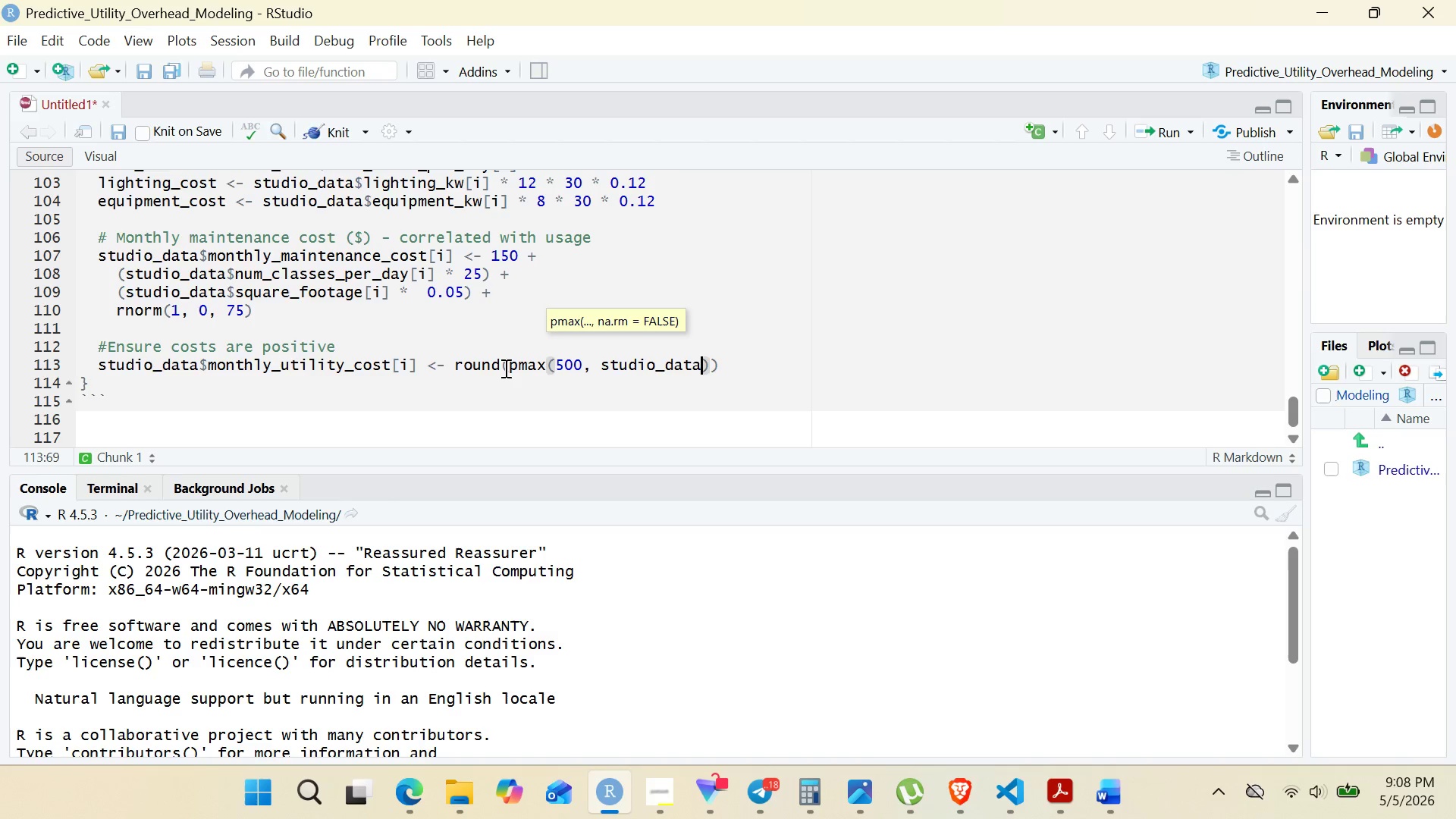 
type($mn)
key(Backspace)
type(onthly_utility_cost[i)
 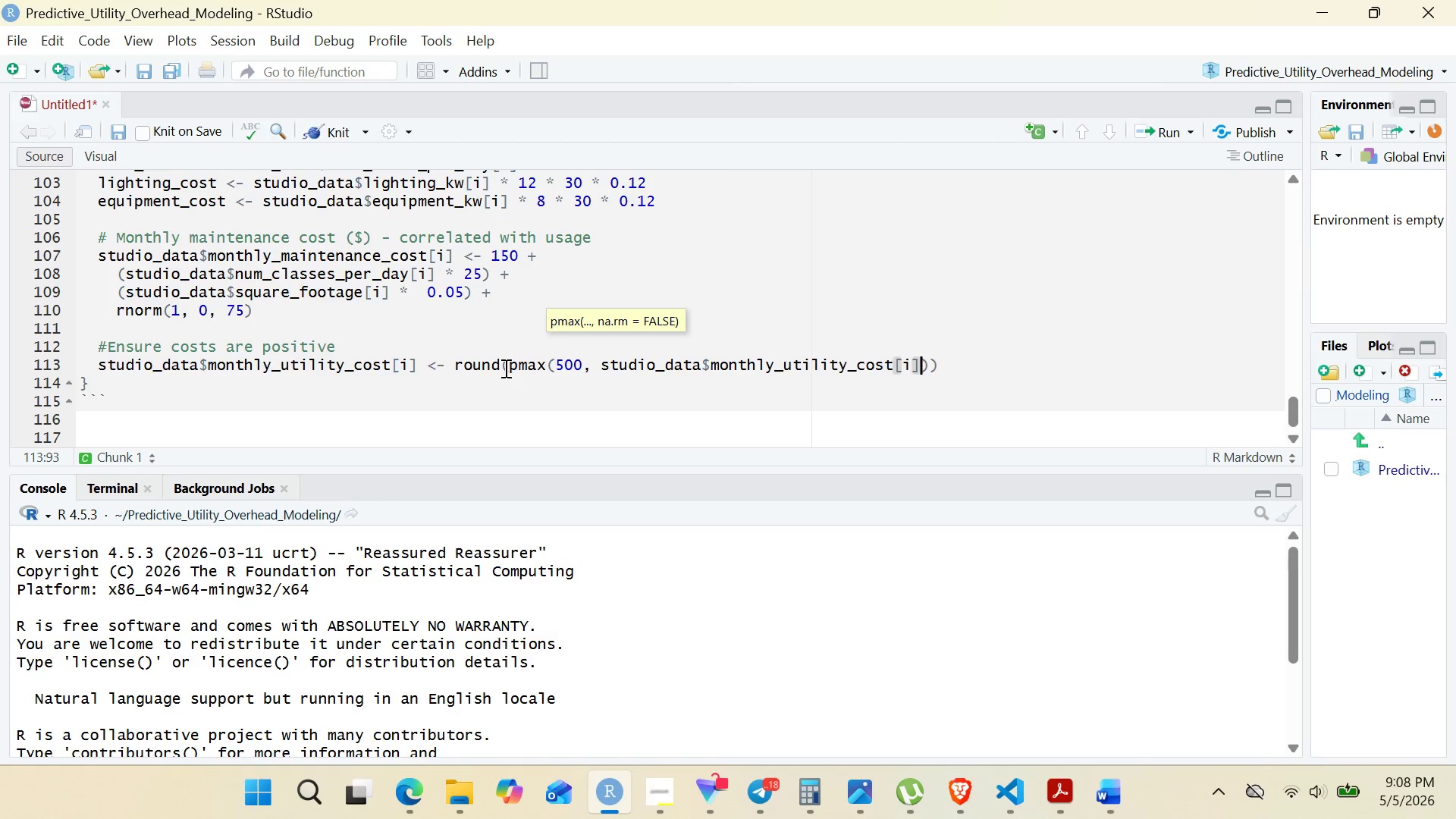 
 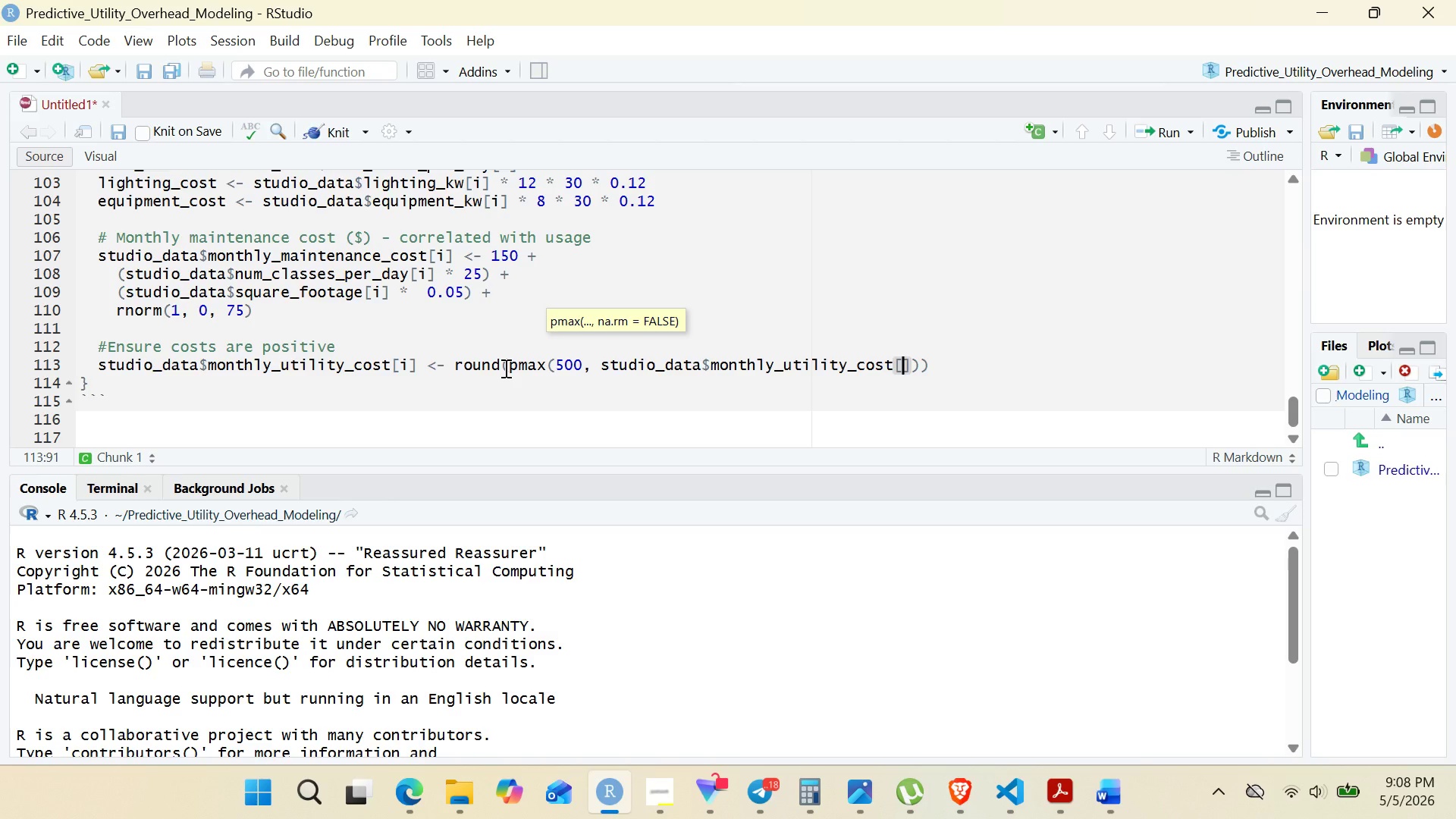 
key(ArrowRight)
 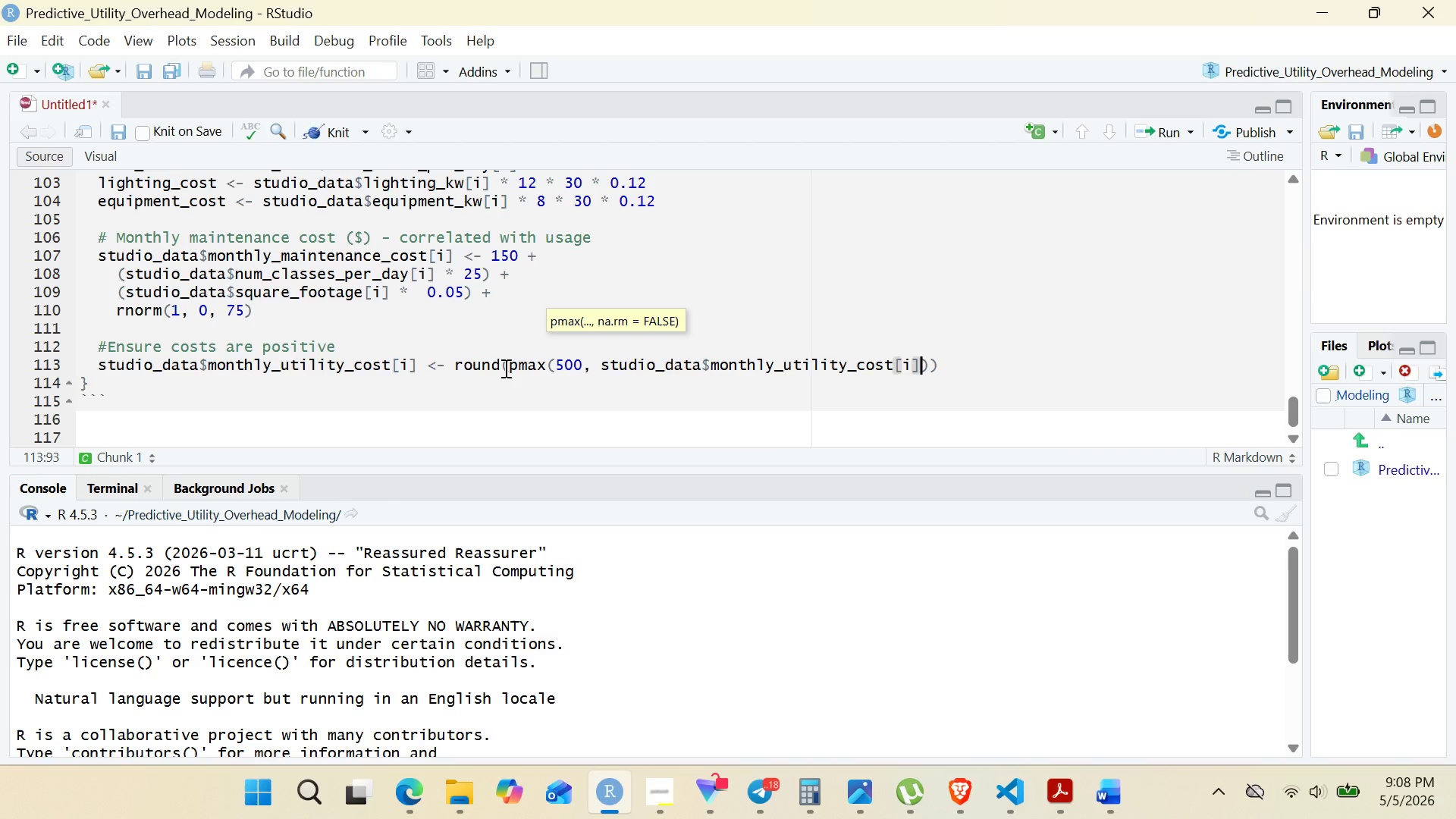 
key(ArrowRight)
 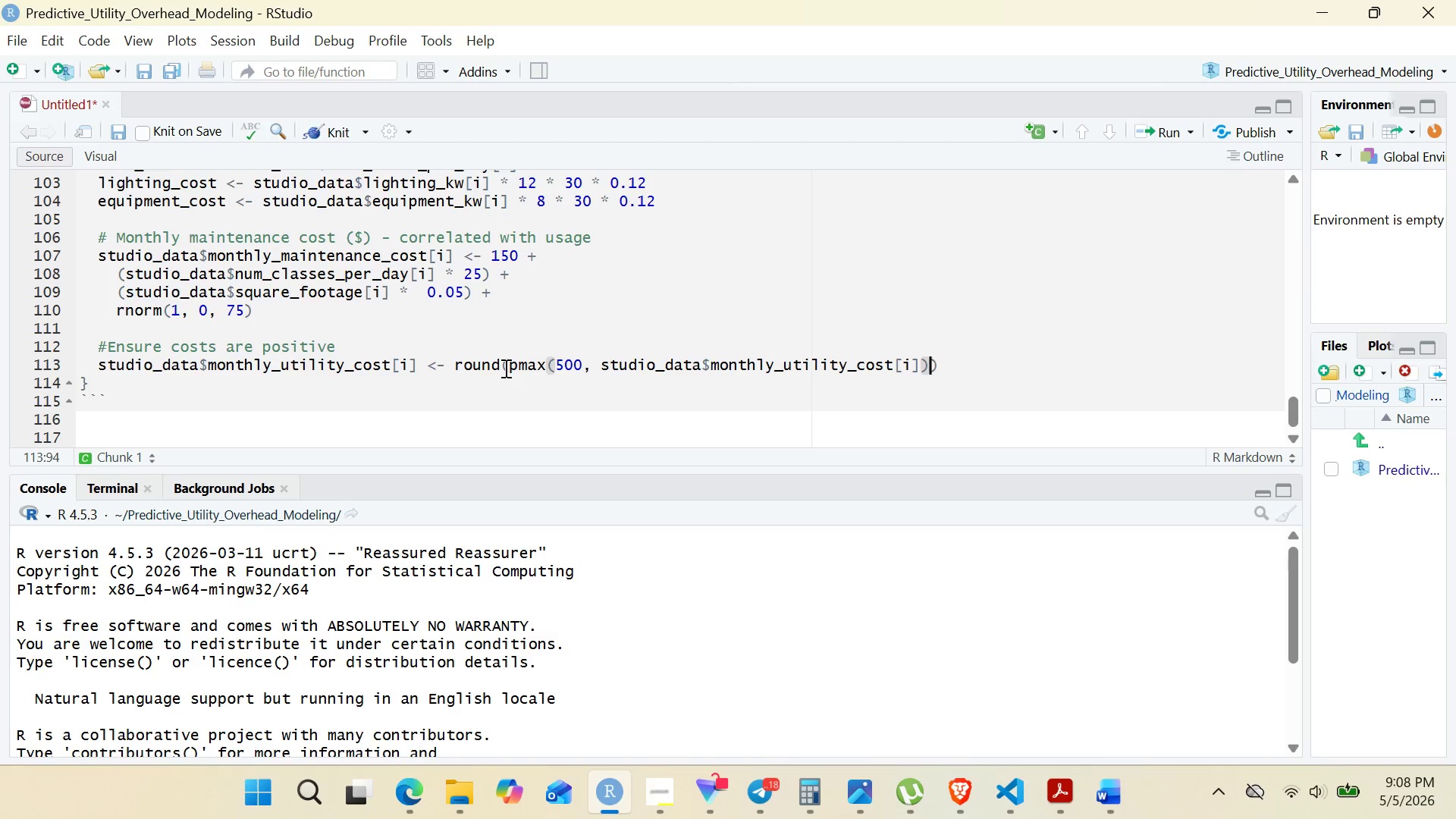 
key(Comma)
 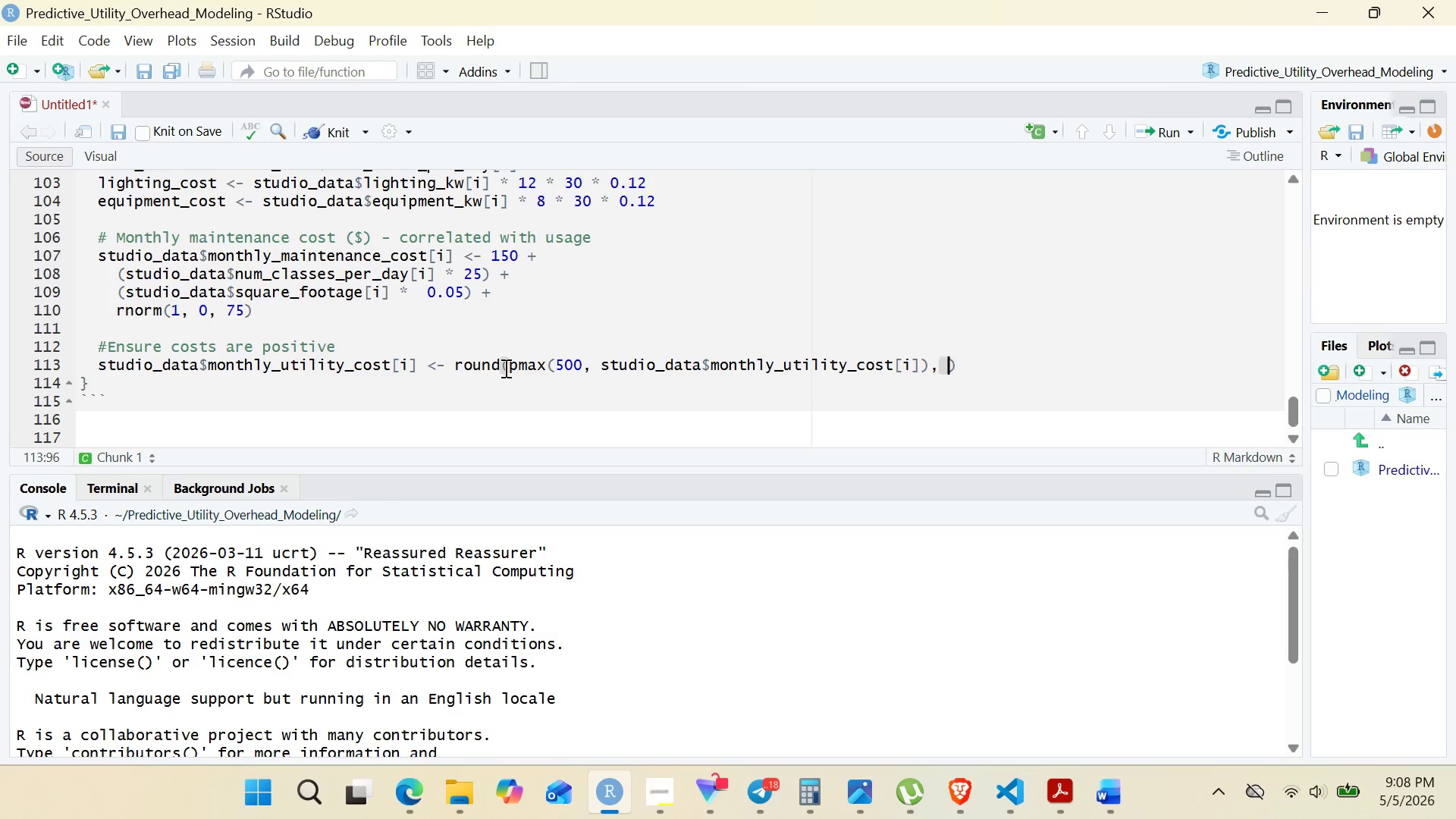 
key(Space)
 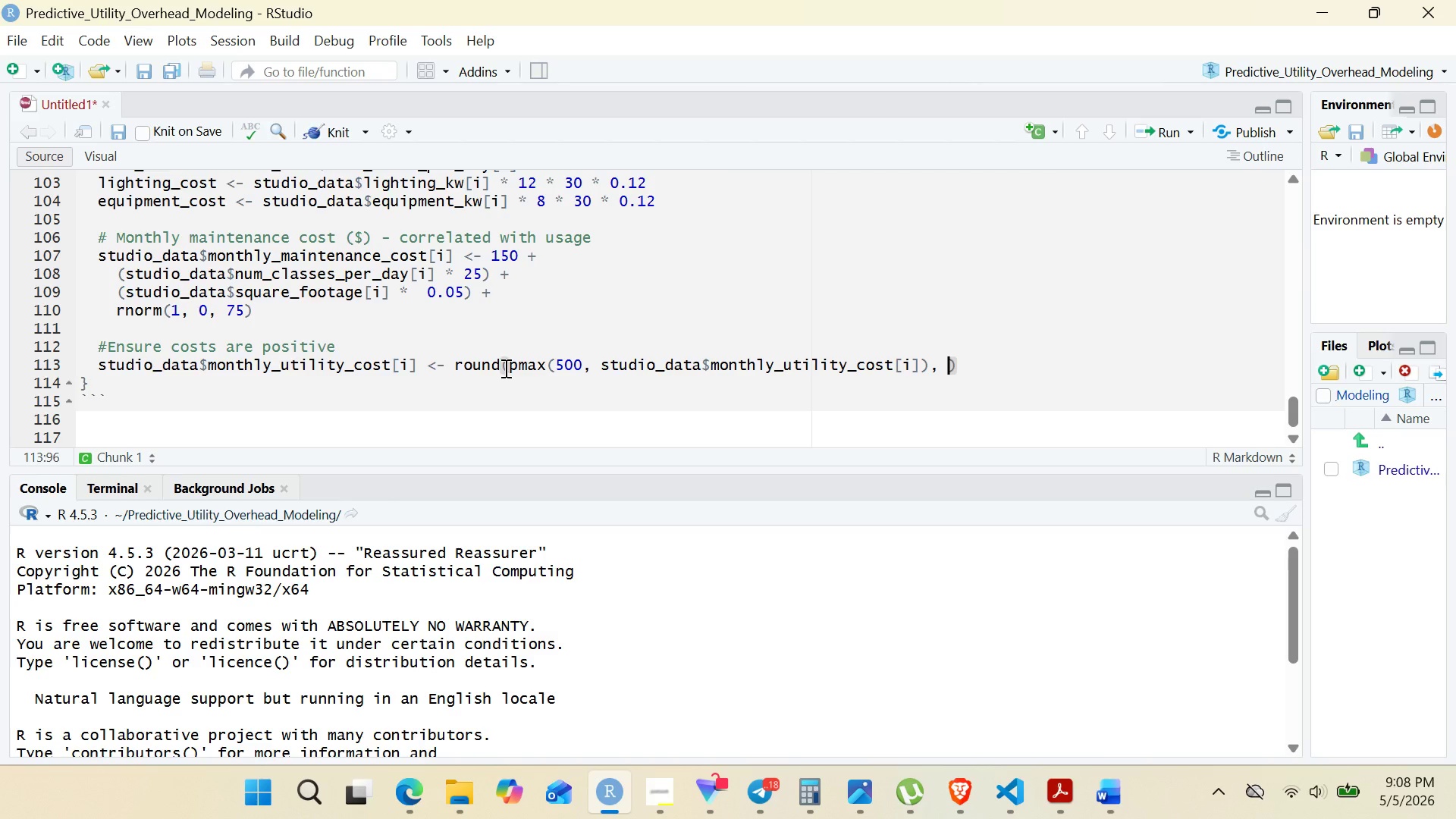 
key(0)
 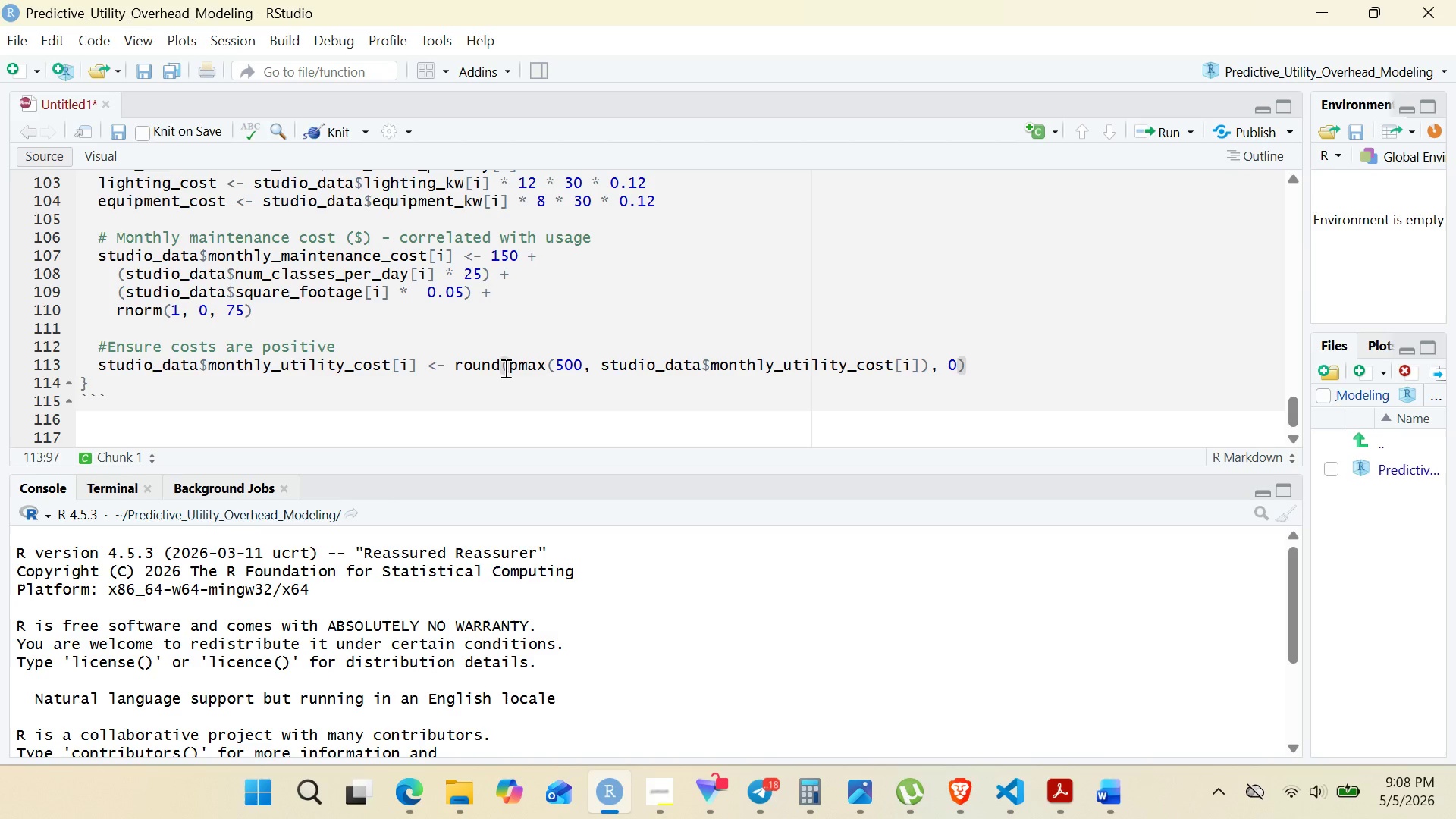 
key(ArrowRight)
 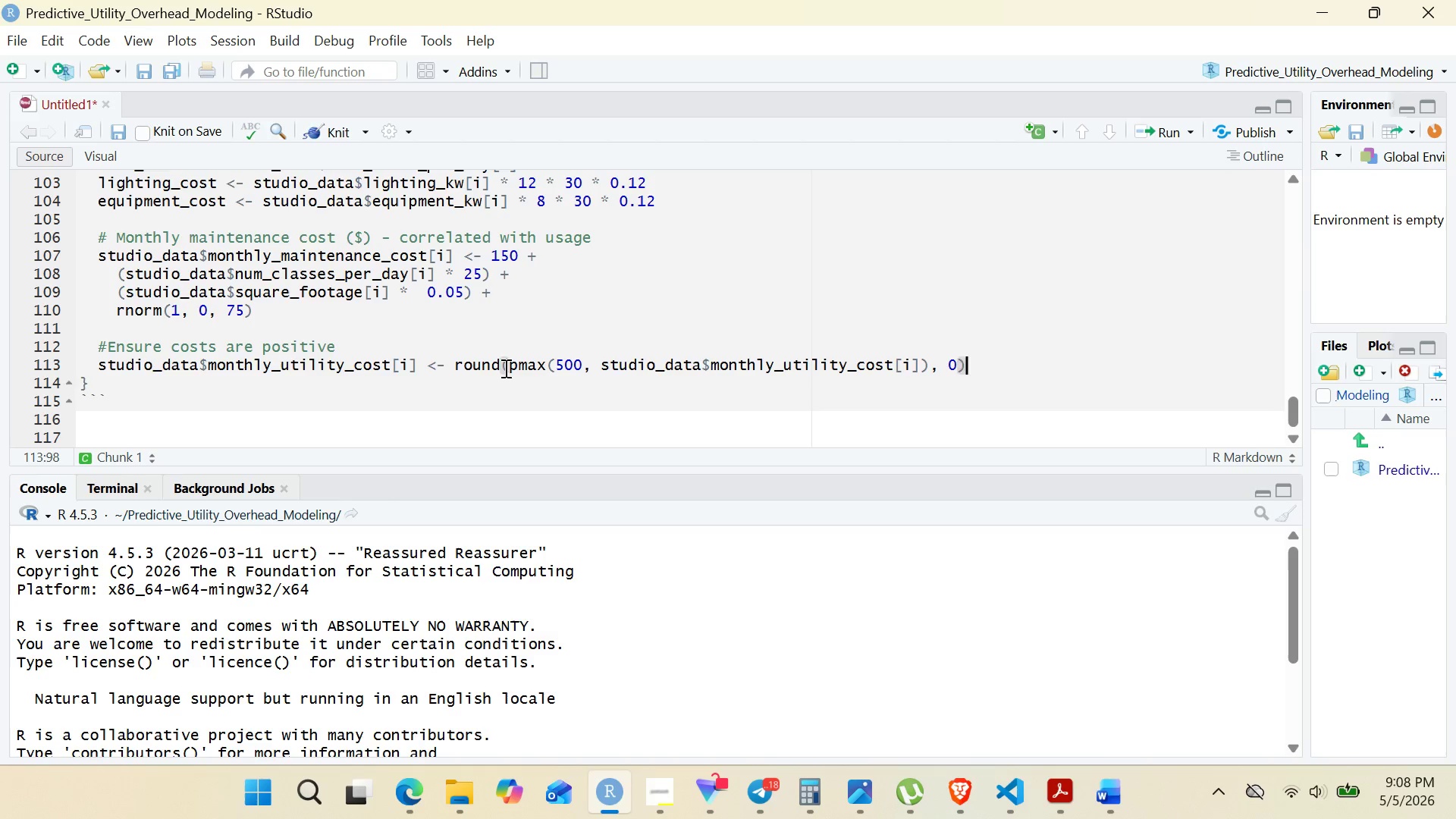 
key(Enter)
 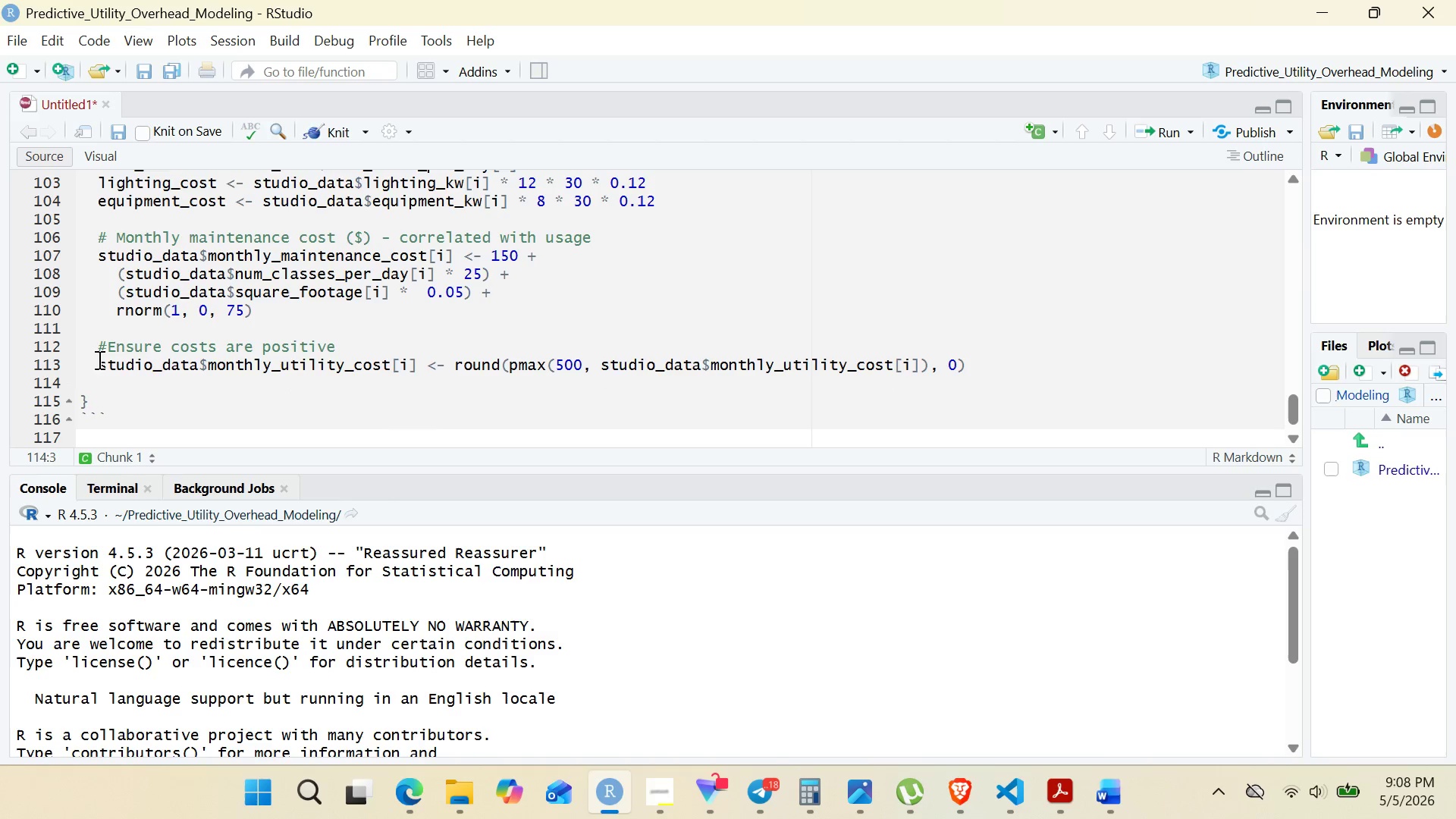 
left_click_drag(start_coordinate=[98, 360], to_coordinate=[968, 366])
 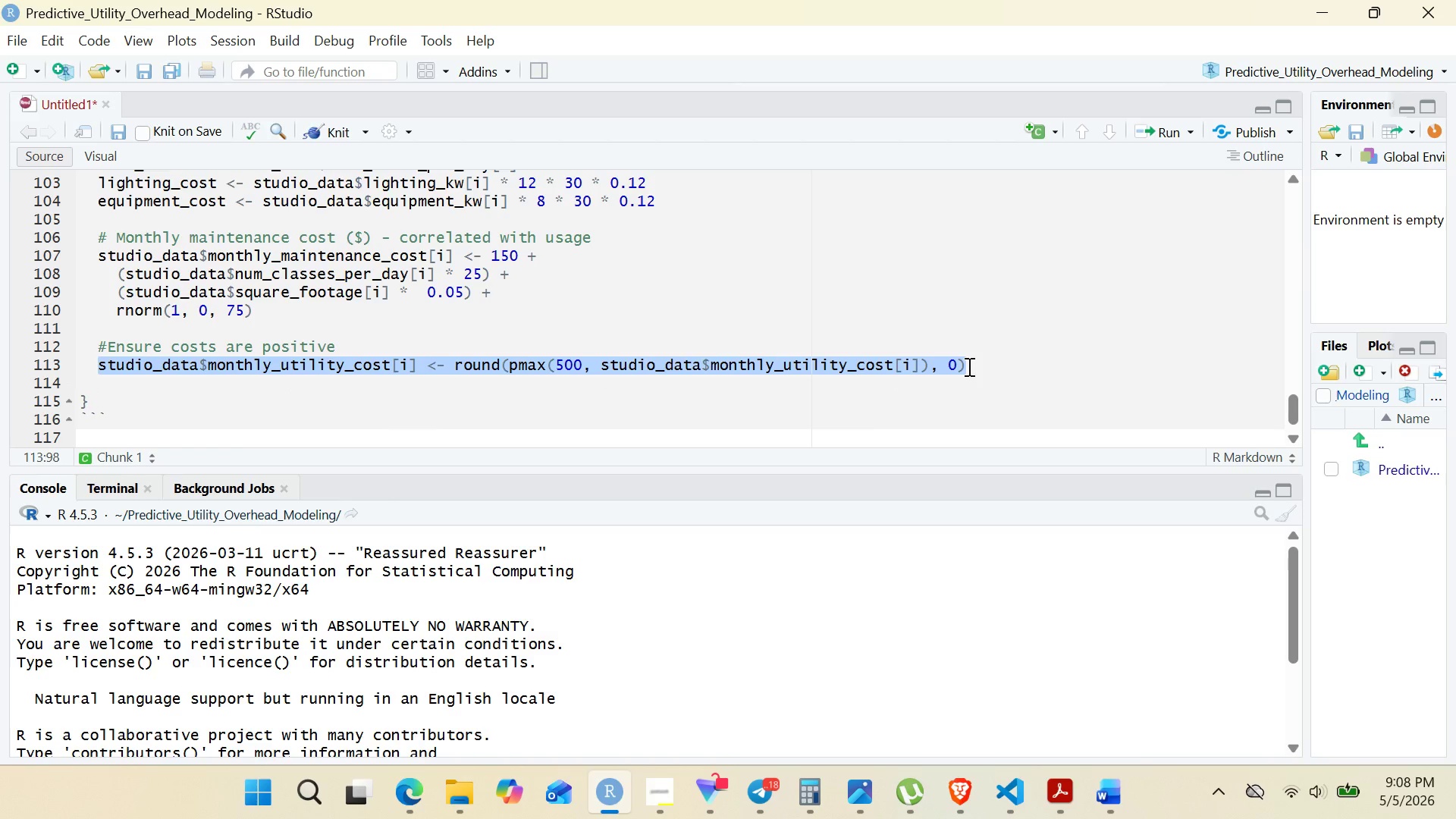 
key(Control+C)
 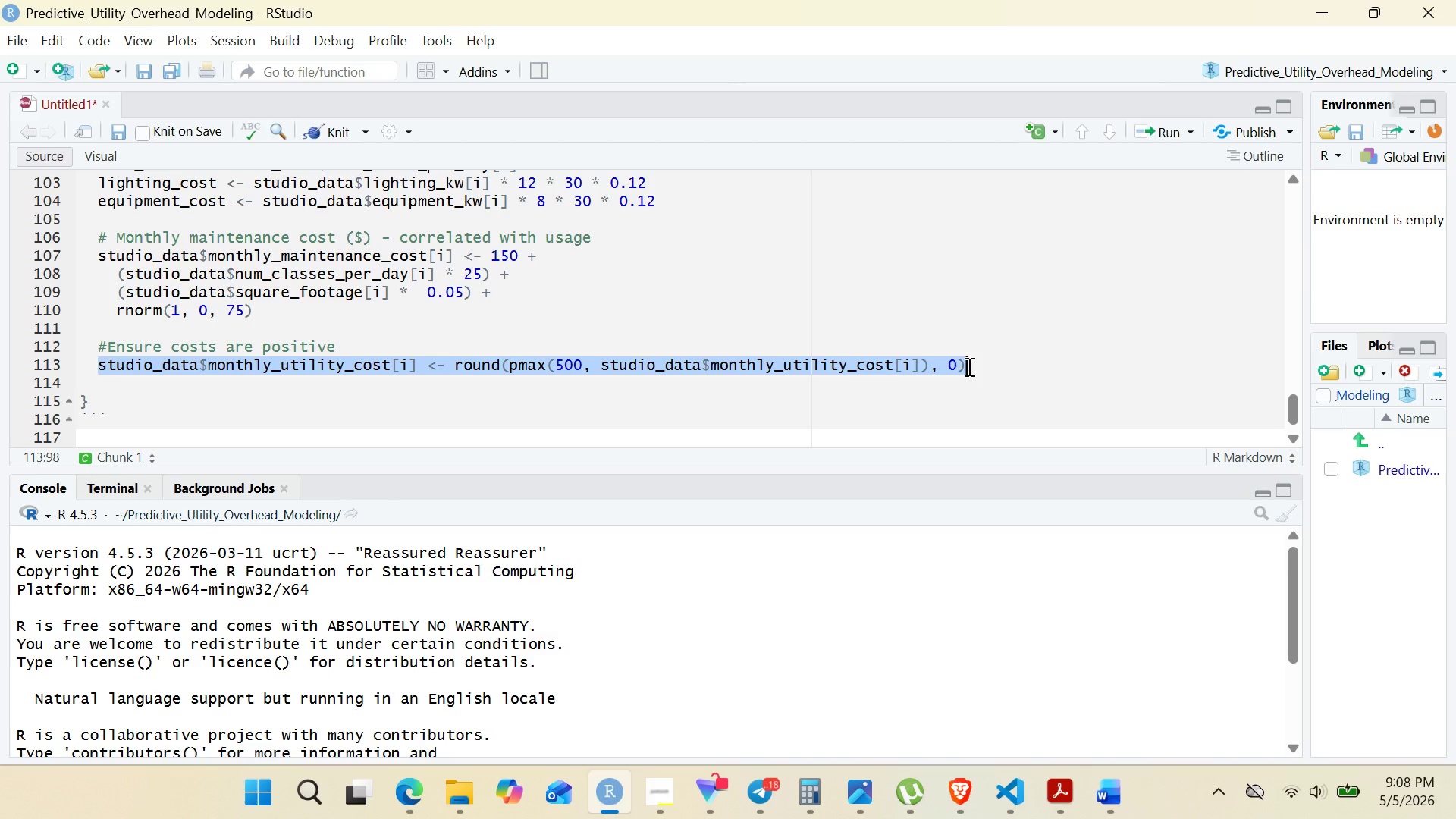 
left_click([968, 366])
 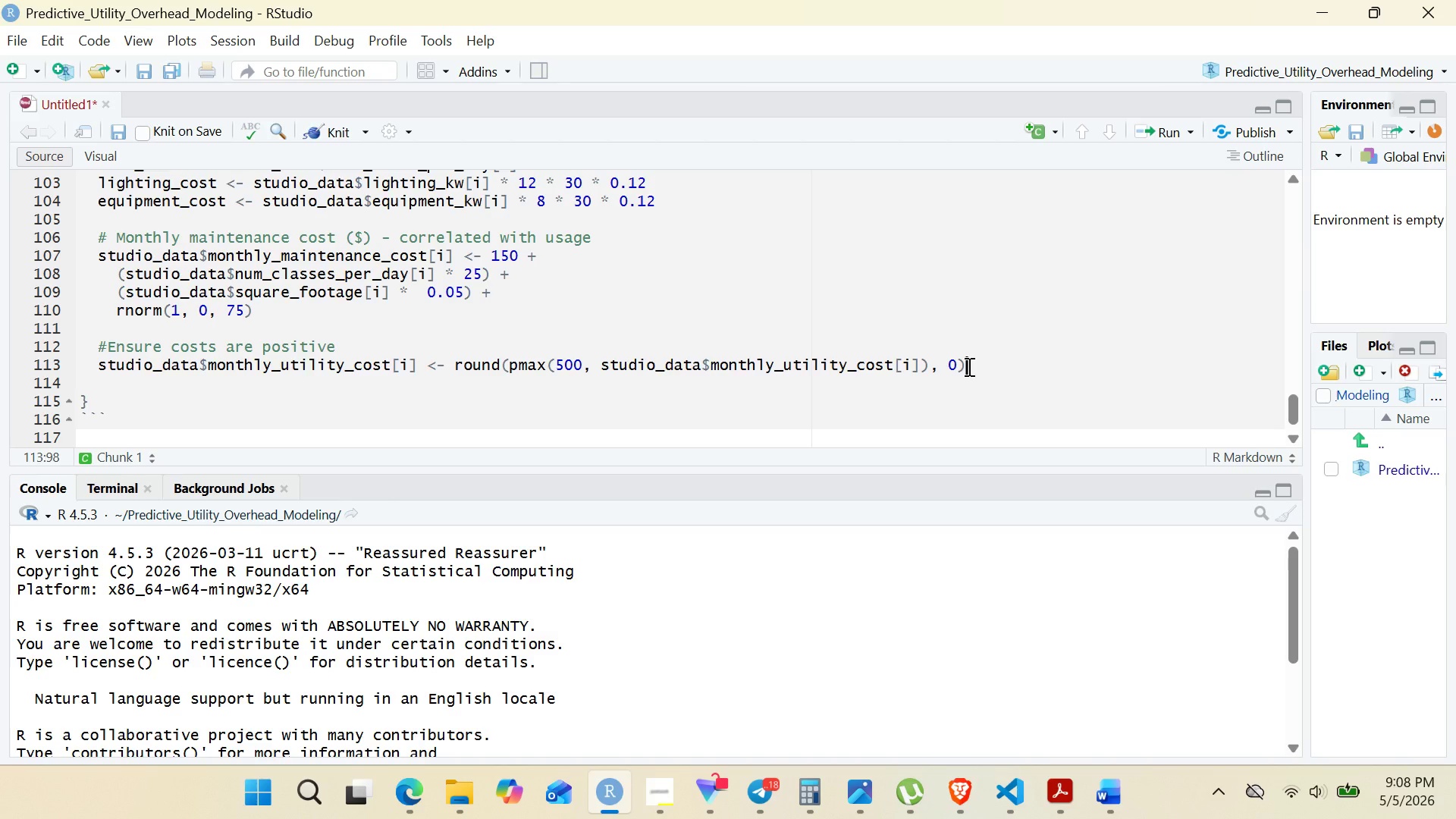 
key(Backslash)
 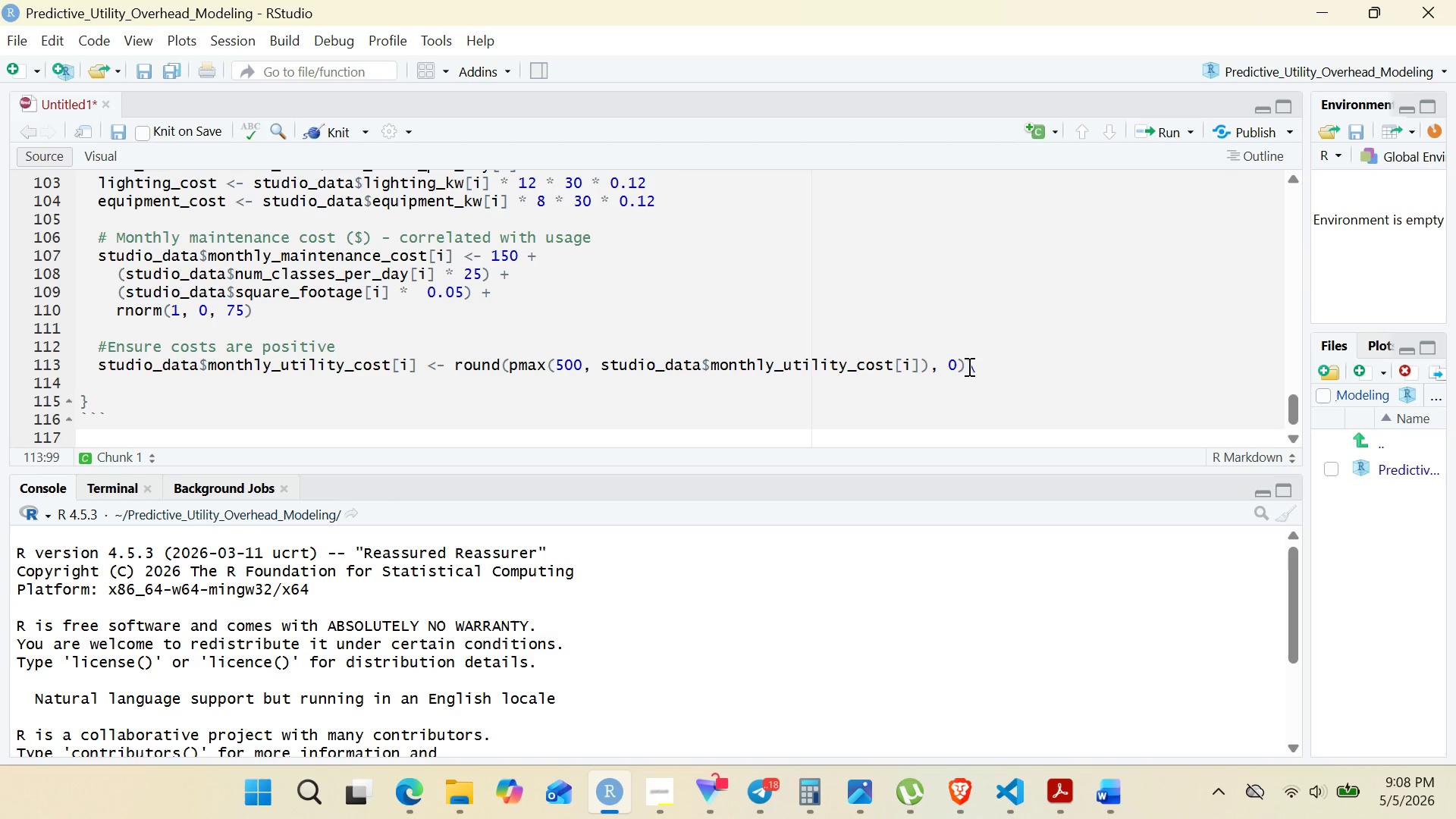 
key(Backspace)
 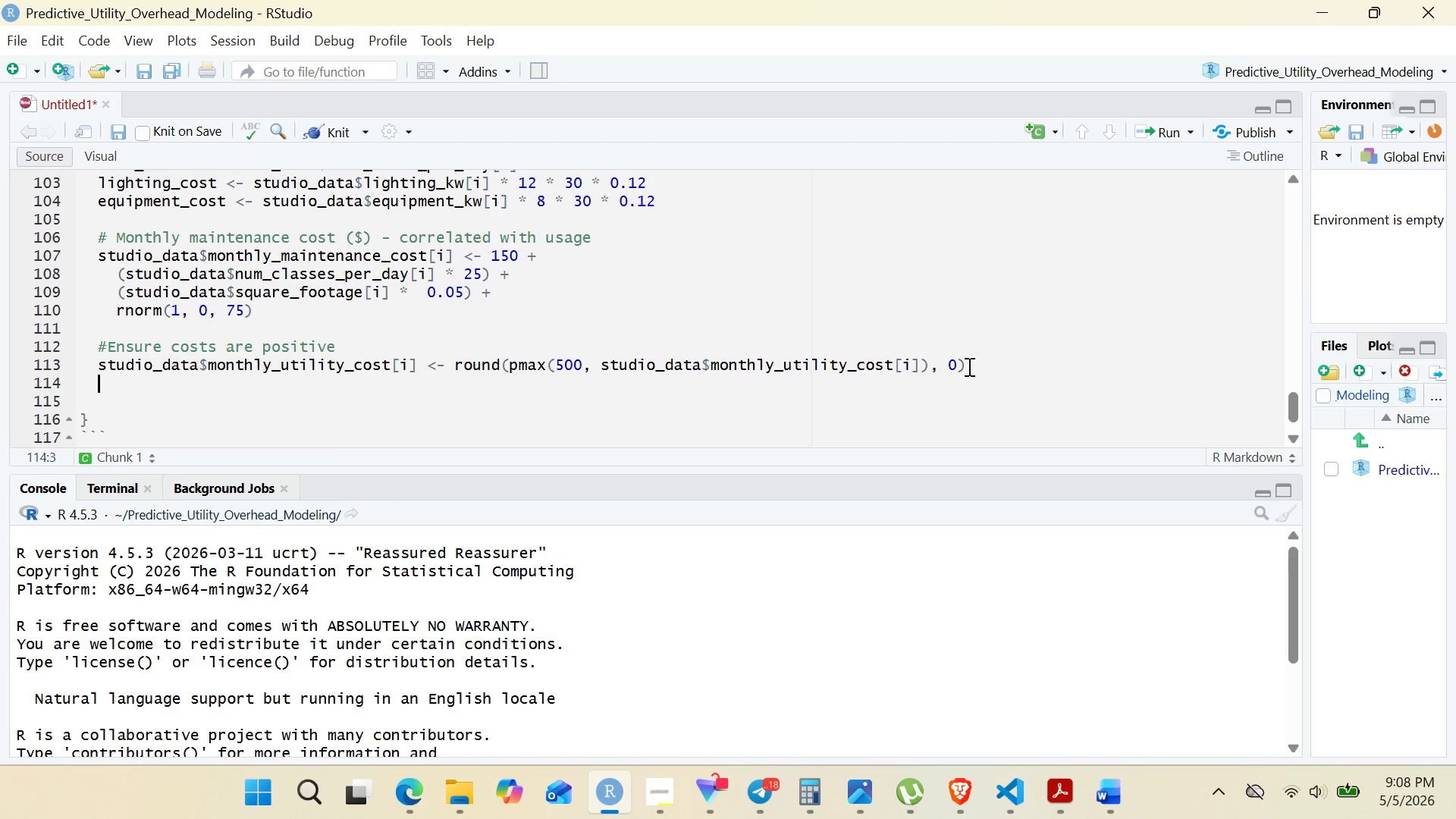 
key(Enter)
 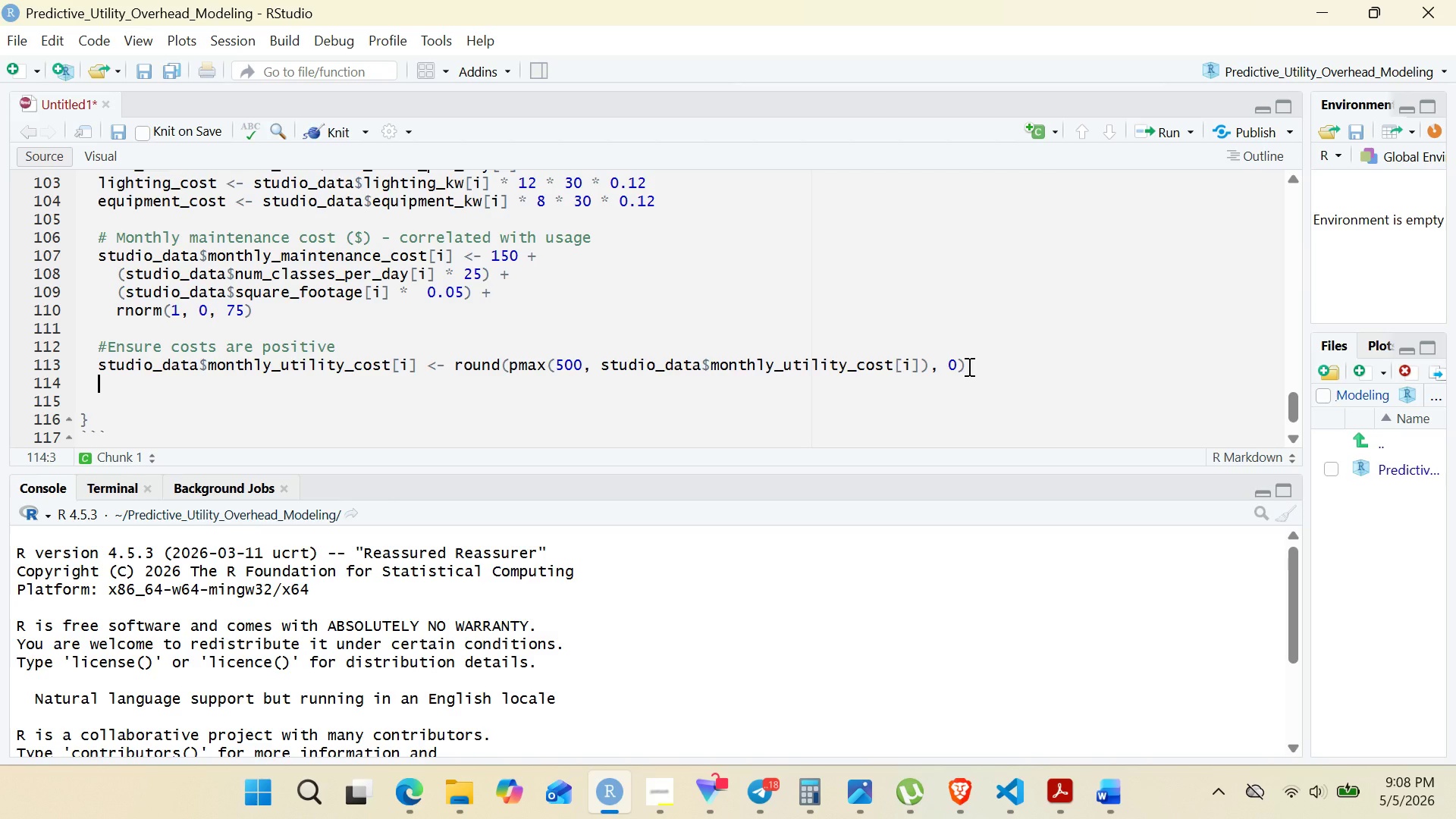 
key(Control+V)
 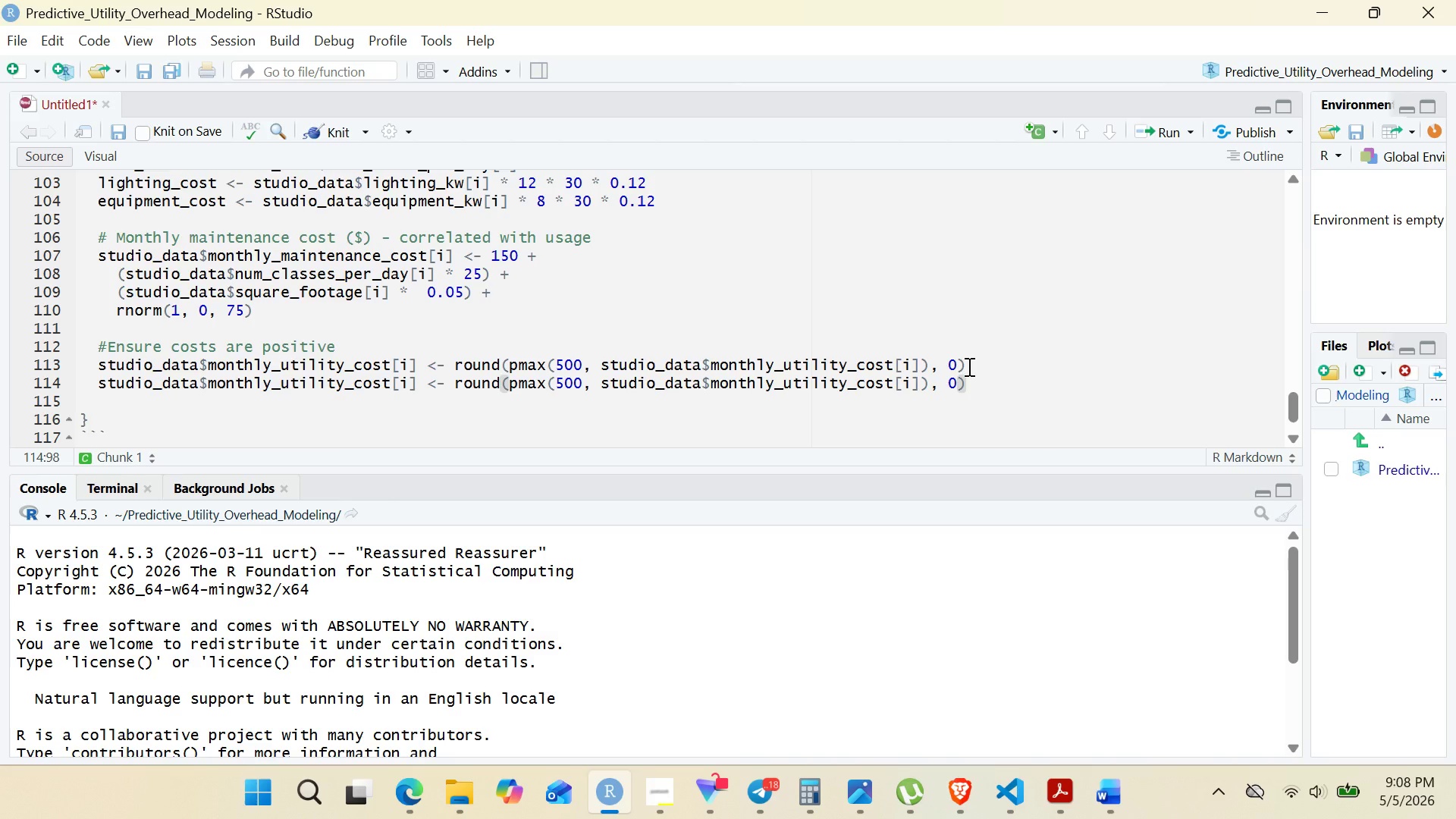 
wait(10.55)
 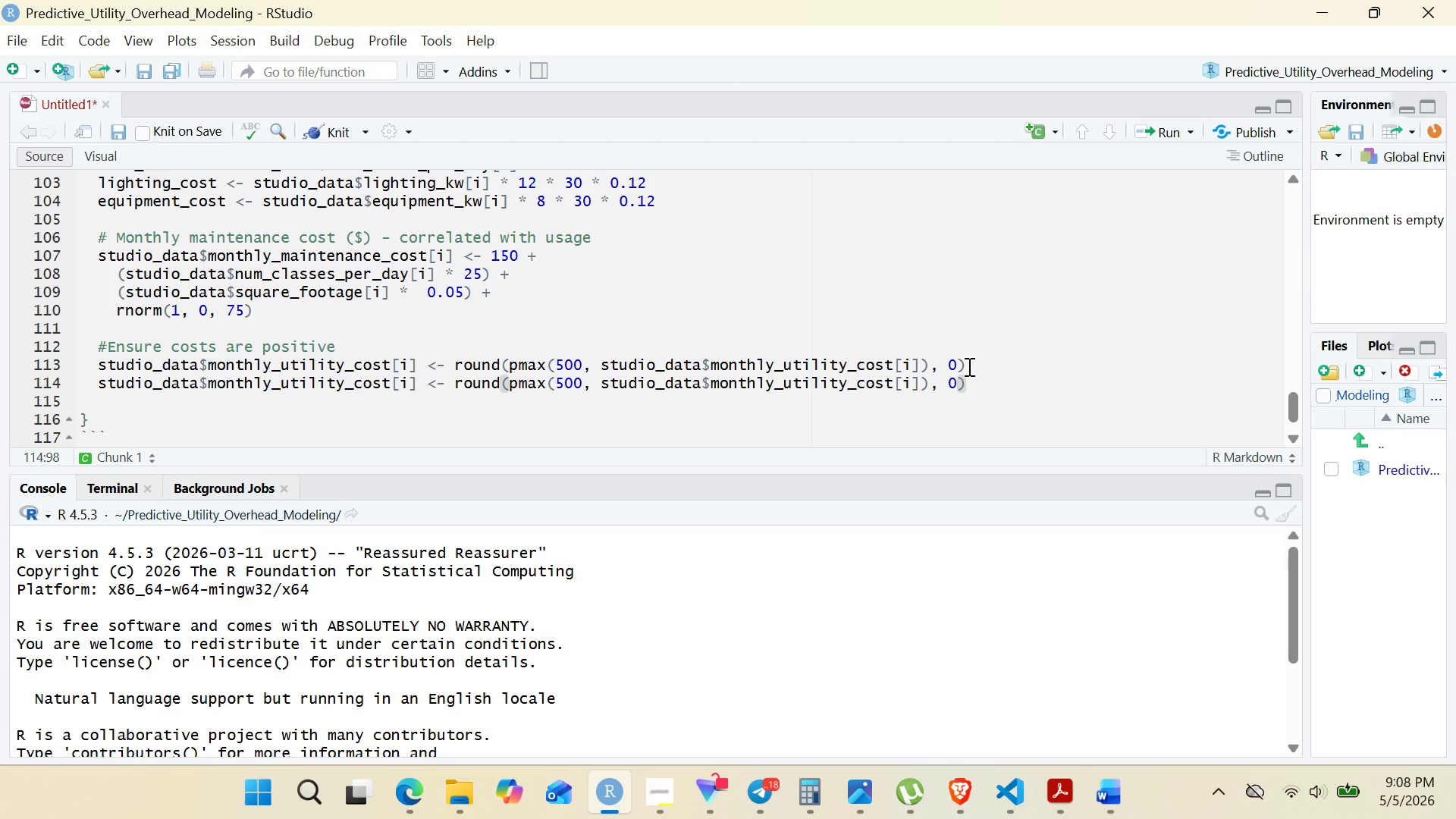 
left_click([346, 384])
 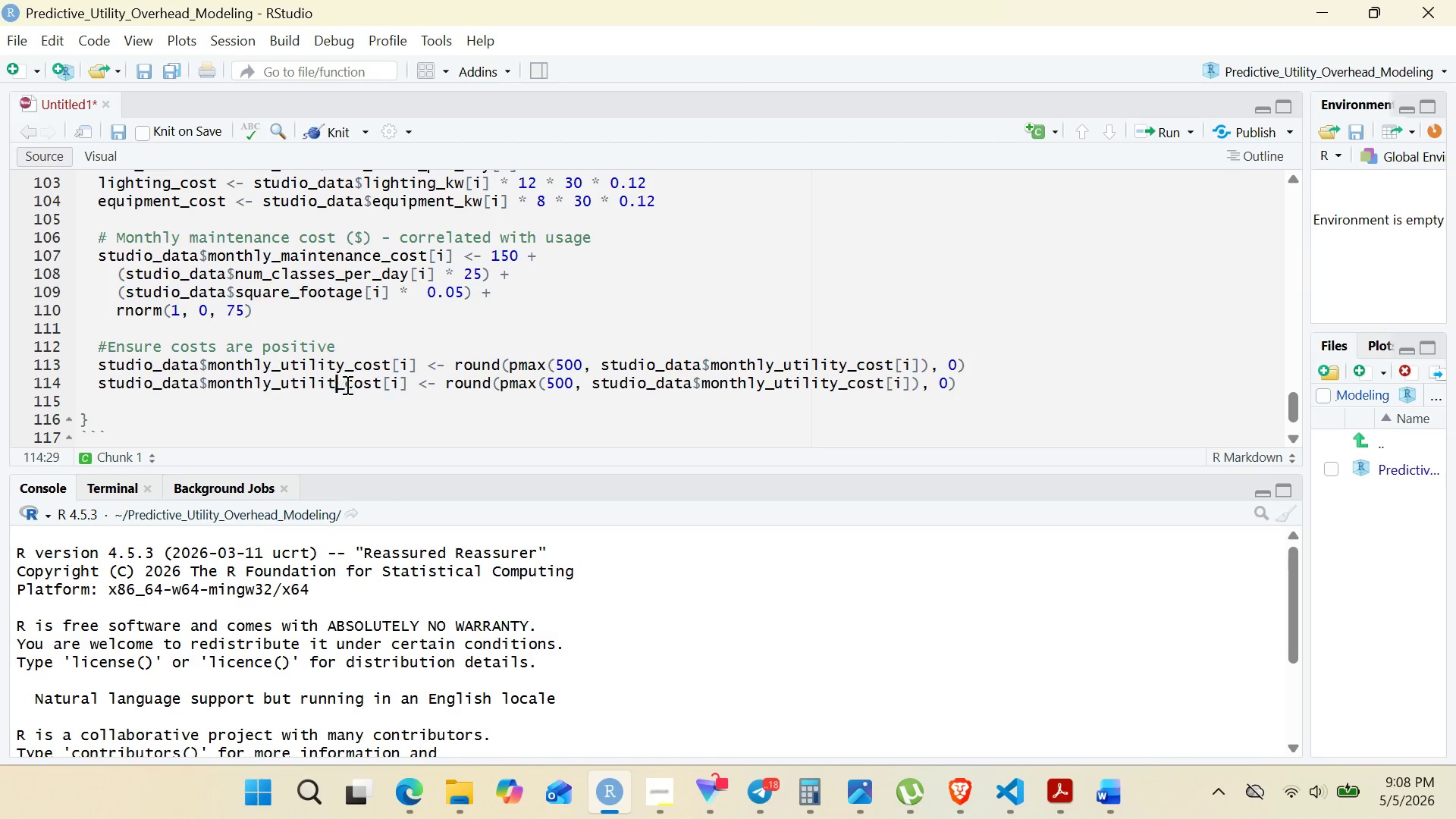 
key(Backspace)
key(Backspace)
key(Backspace)
key(Backspace)
key(Backspace)
key(Backspace)
key(Backspace)
type(maintenance)
 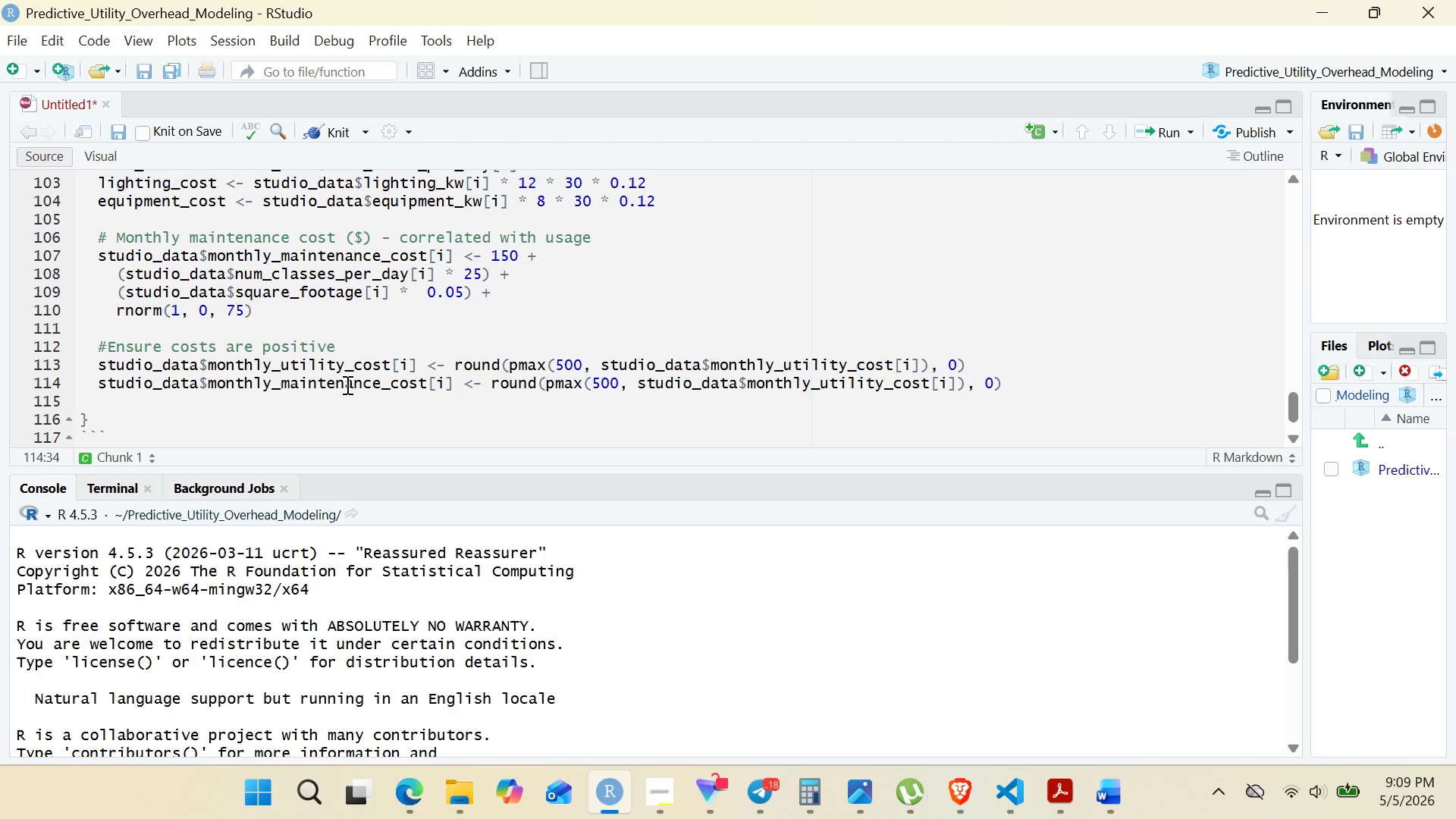 
double_click([346, 384])
 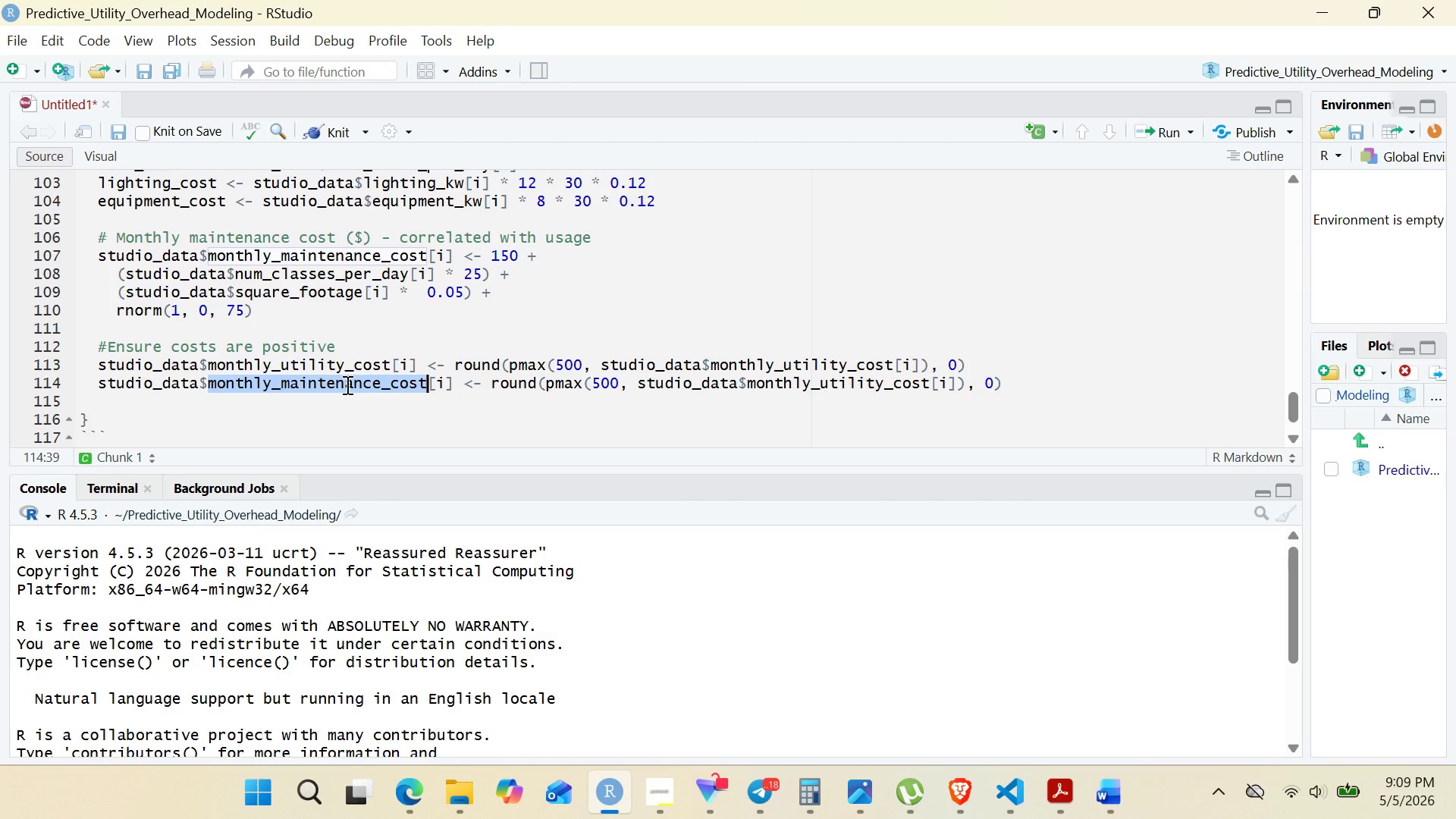 
key(Control+C)
 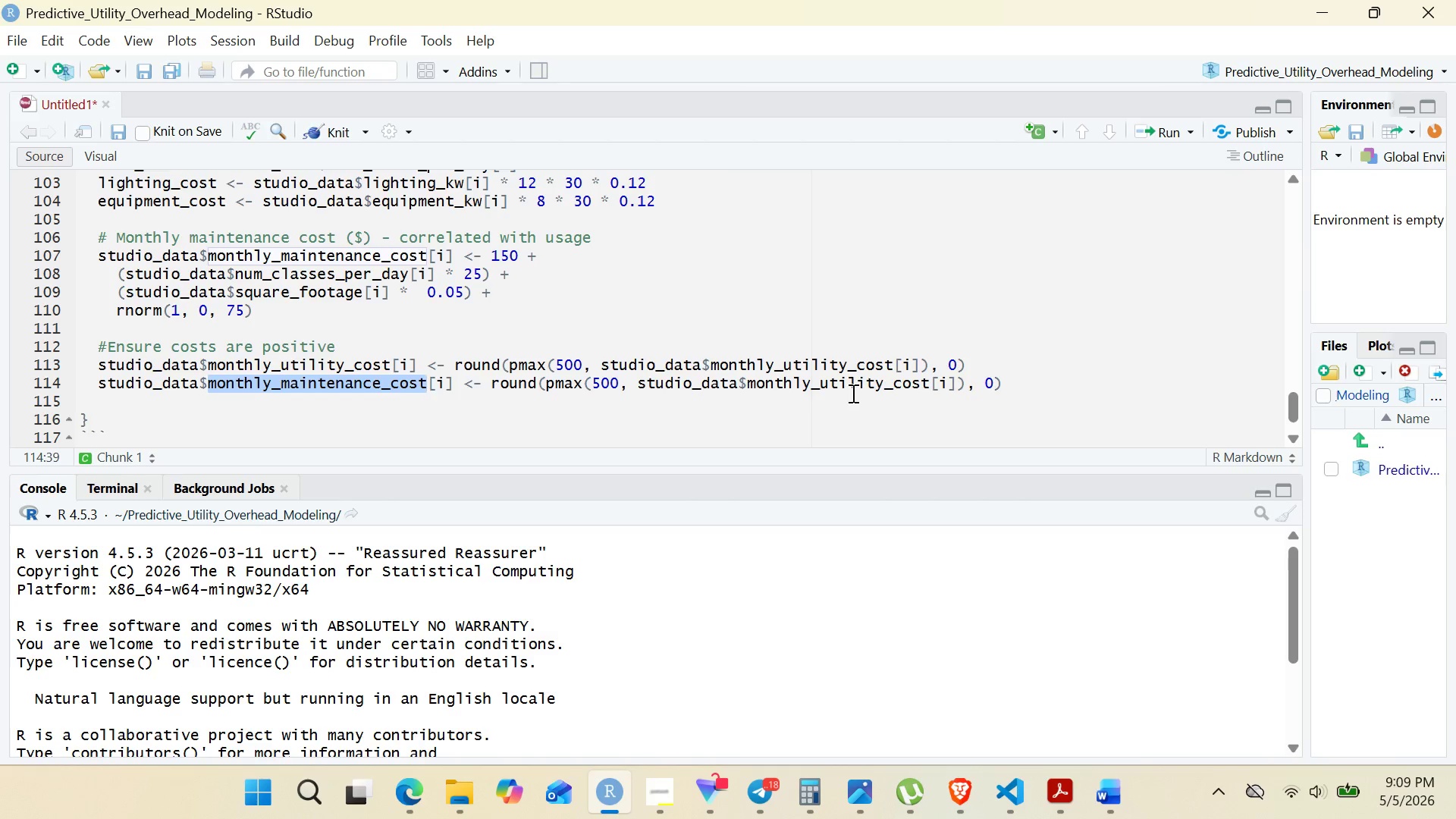 
double_click([843, 379])
 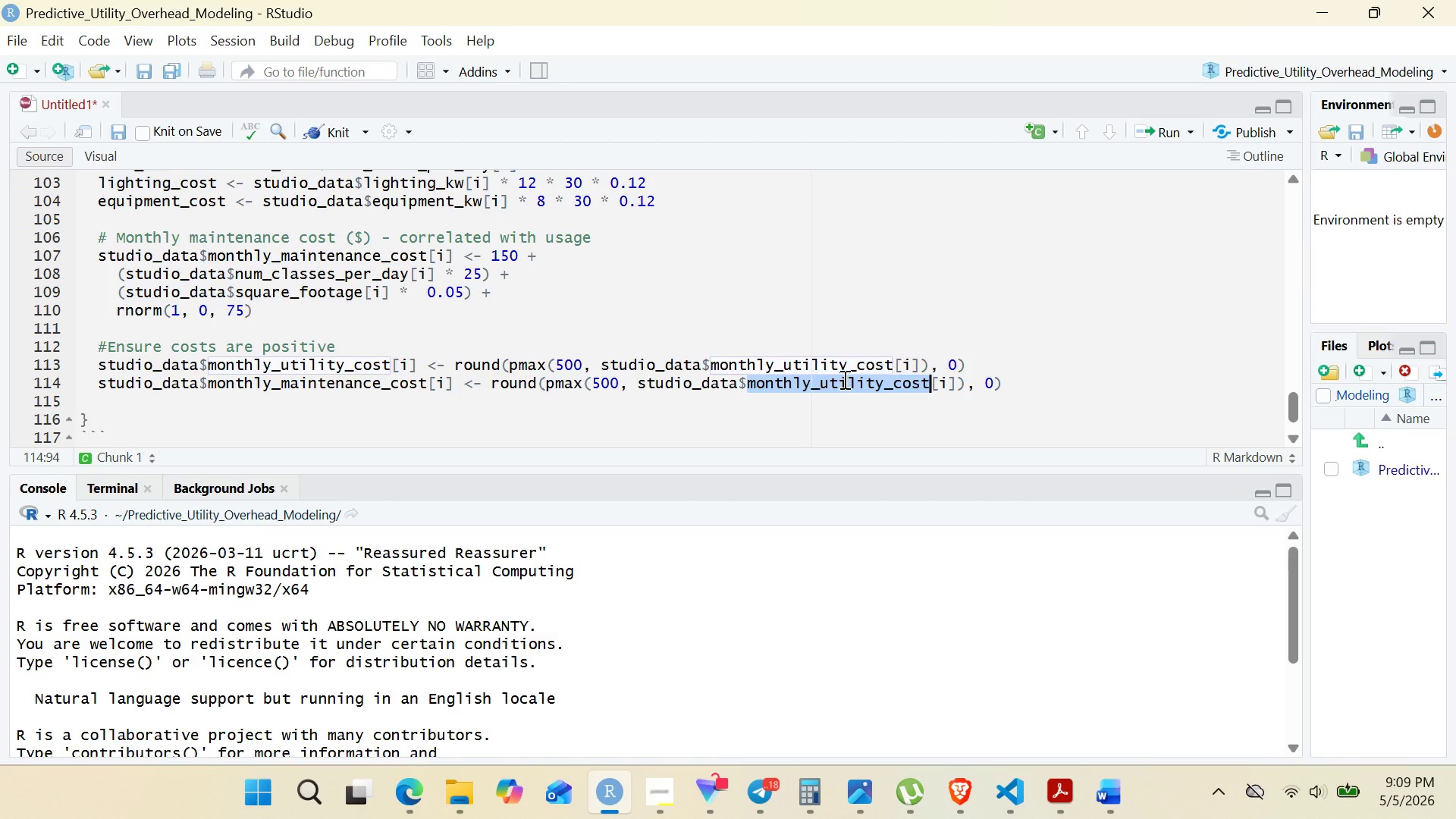 
key(Control+V)
 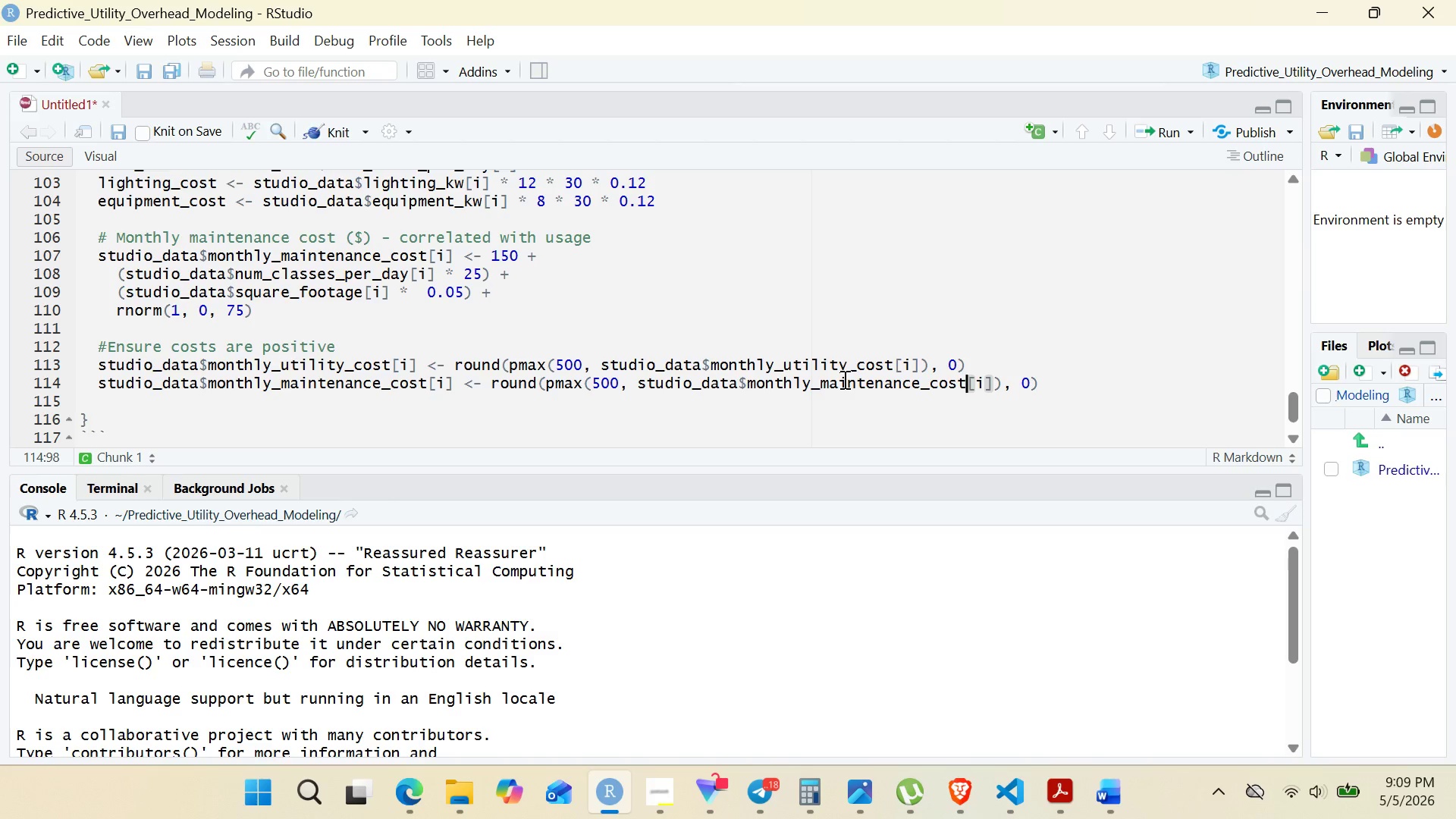 
wait(7.0)
 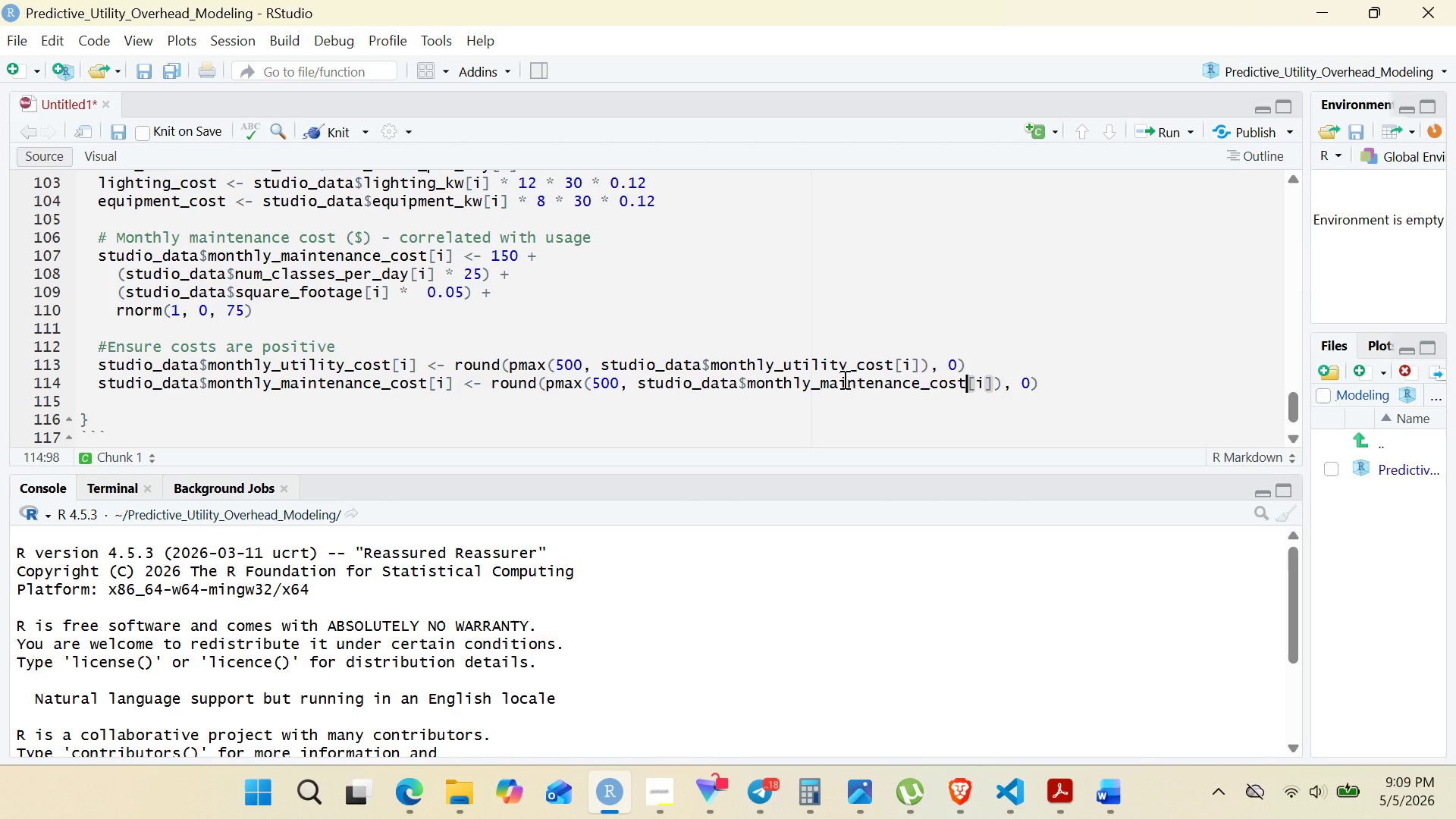 
left_click([293, 409])
 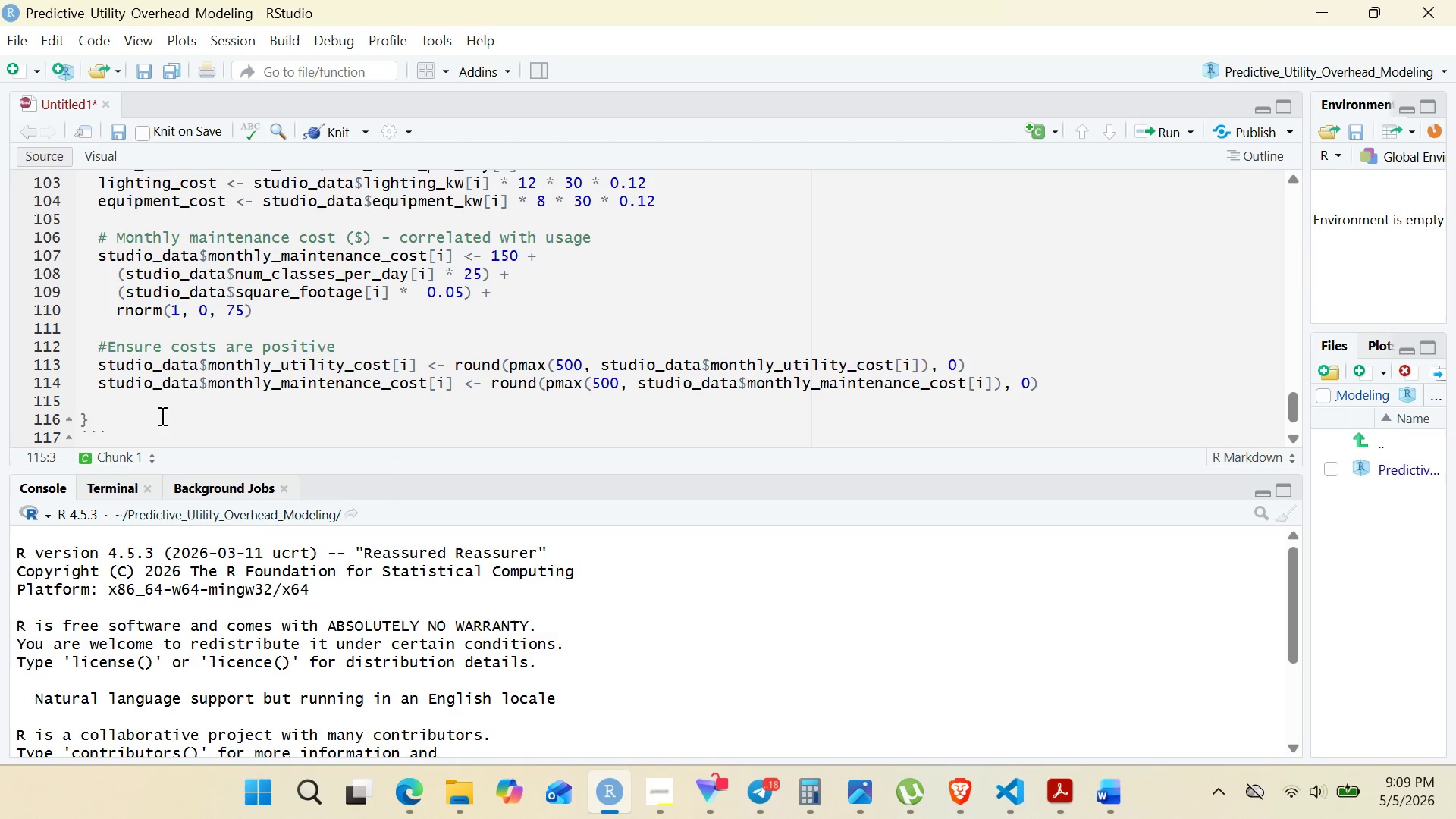 
left_click([159, 416])
 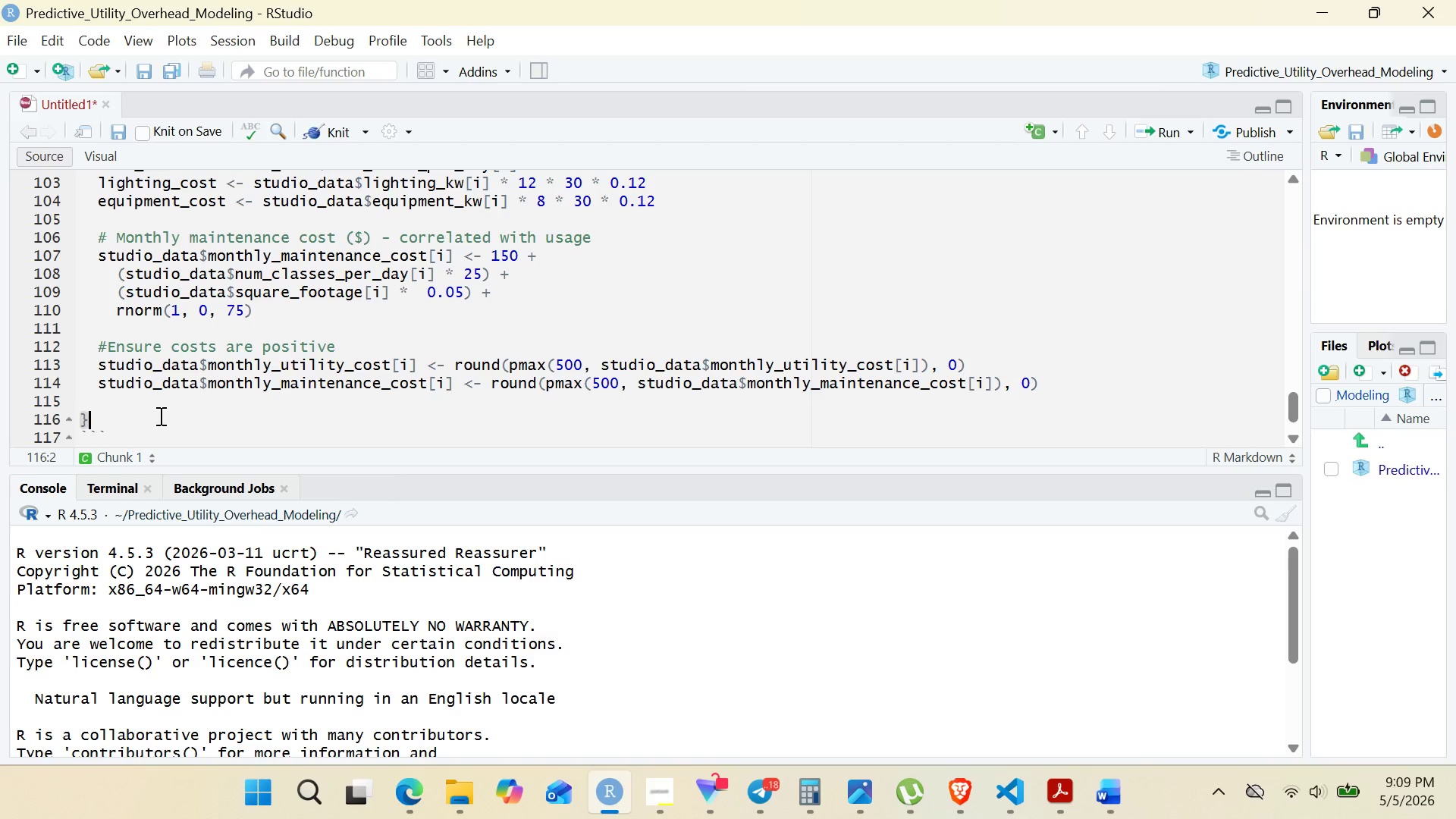 
key(Enter)
 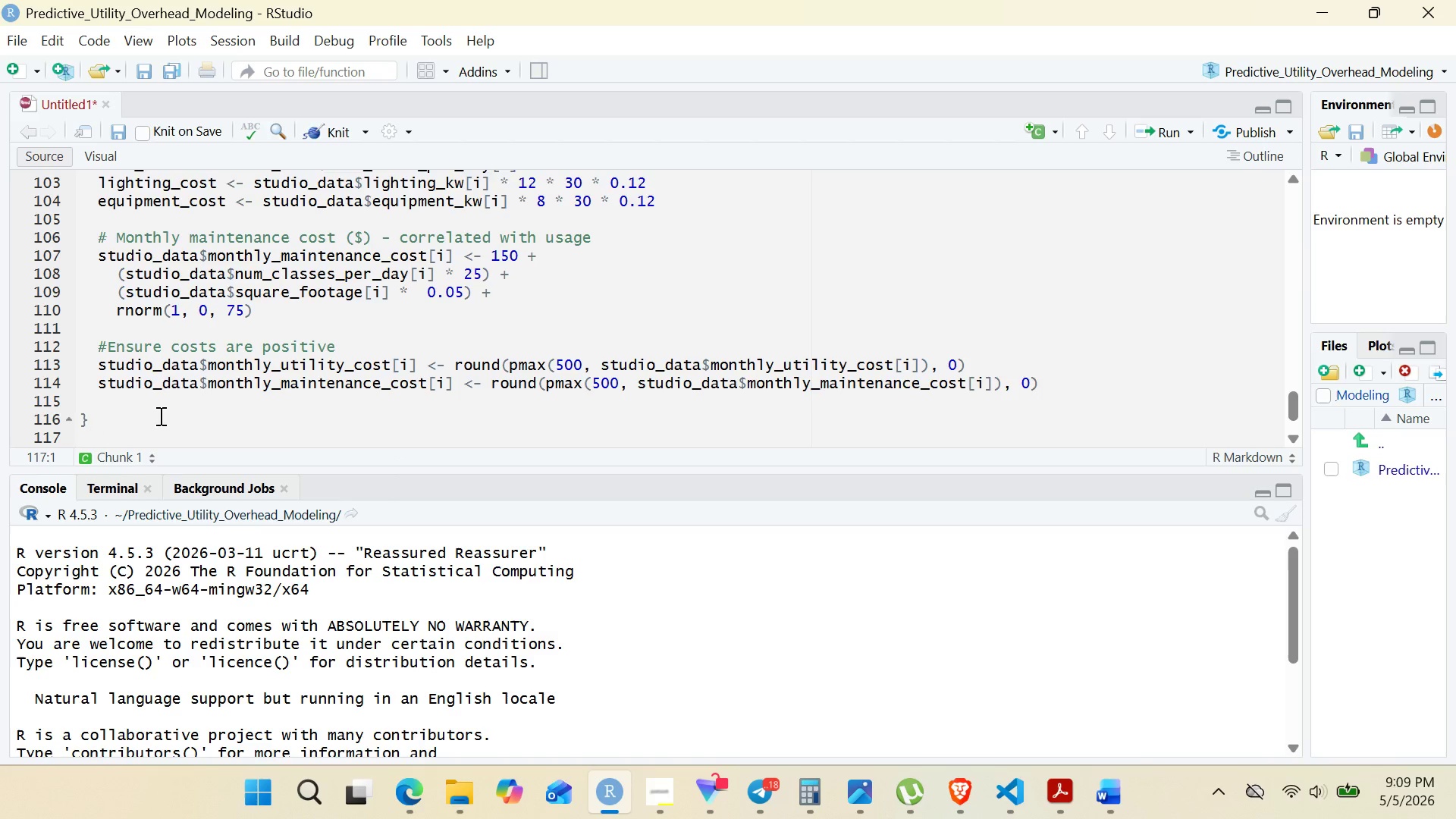 
key(Enter)
 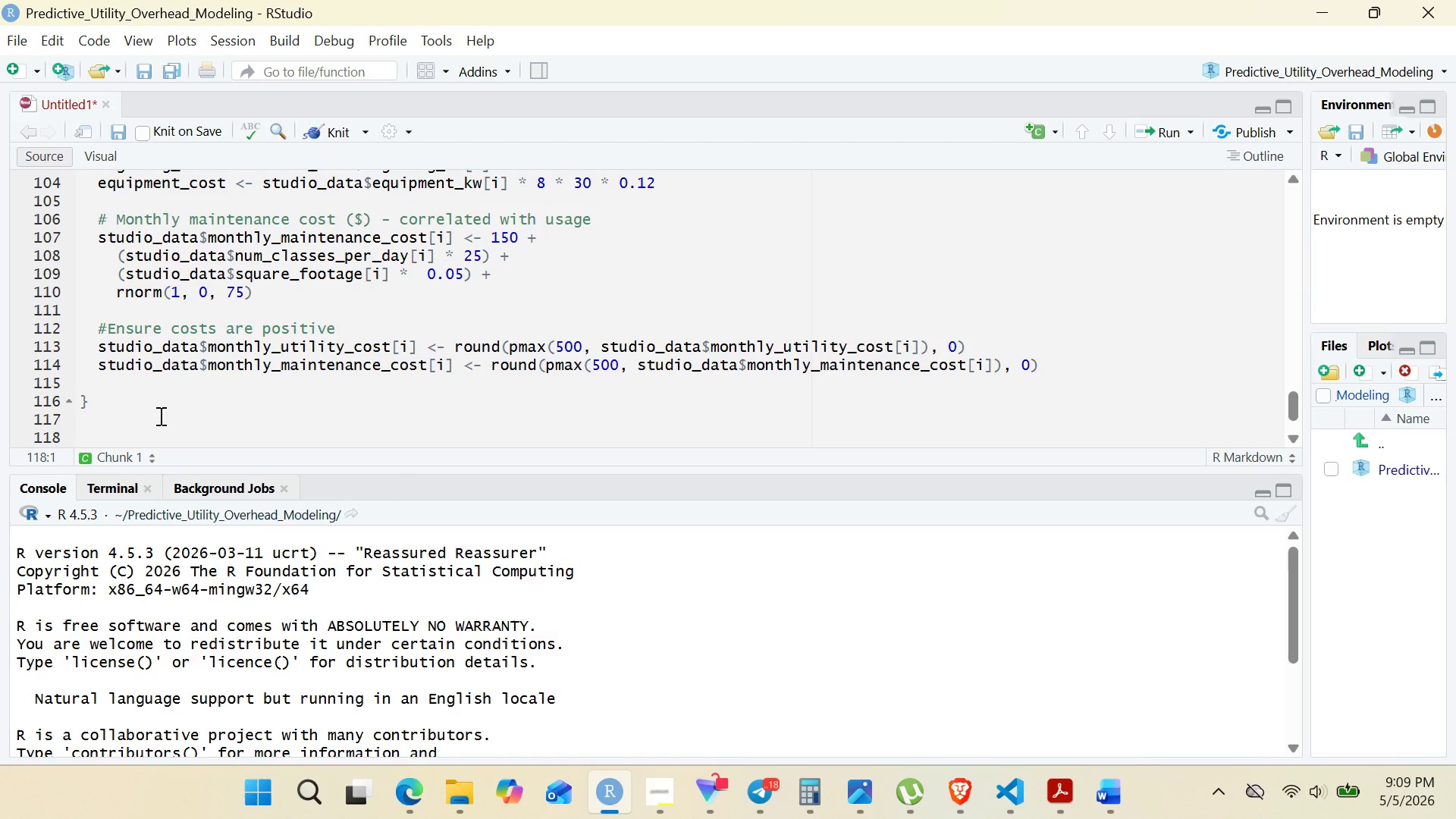 
type(# Round numeric columns)
 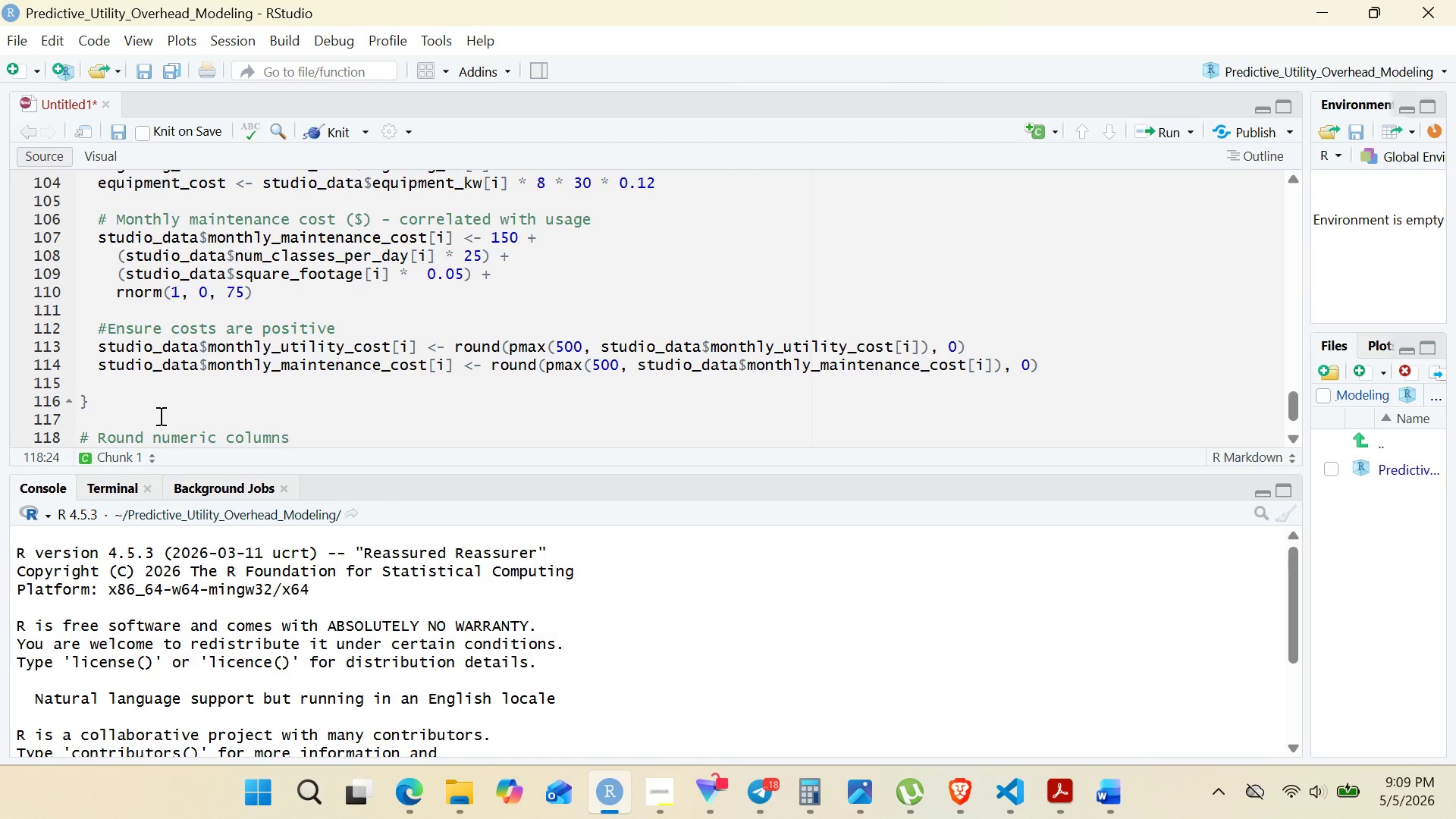 
key(Enter)
 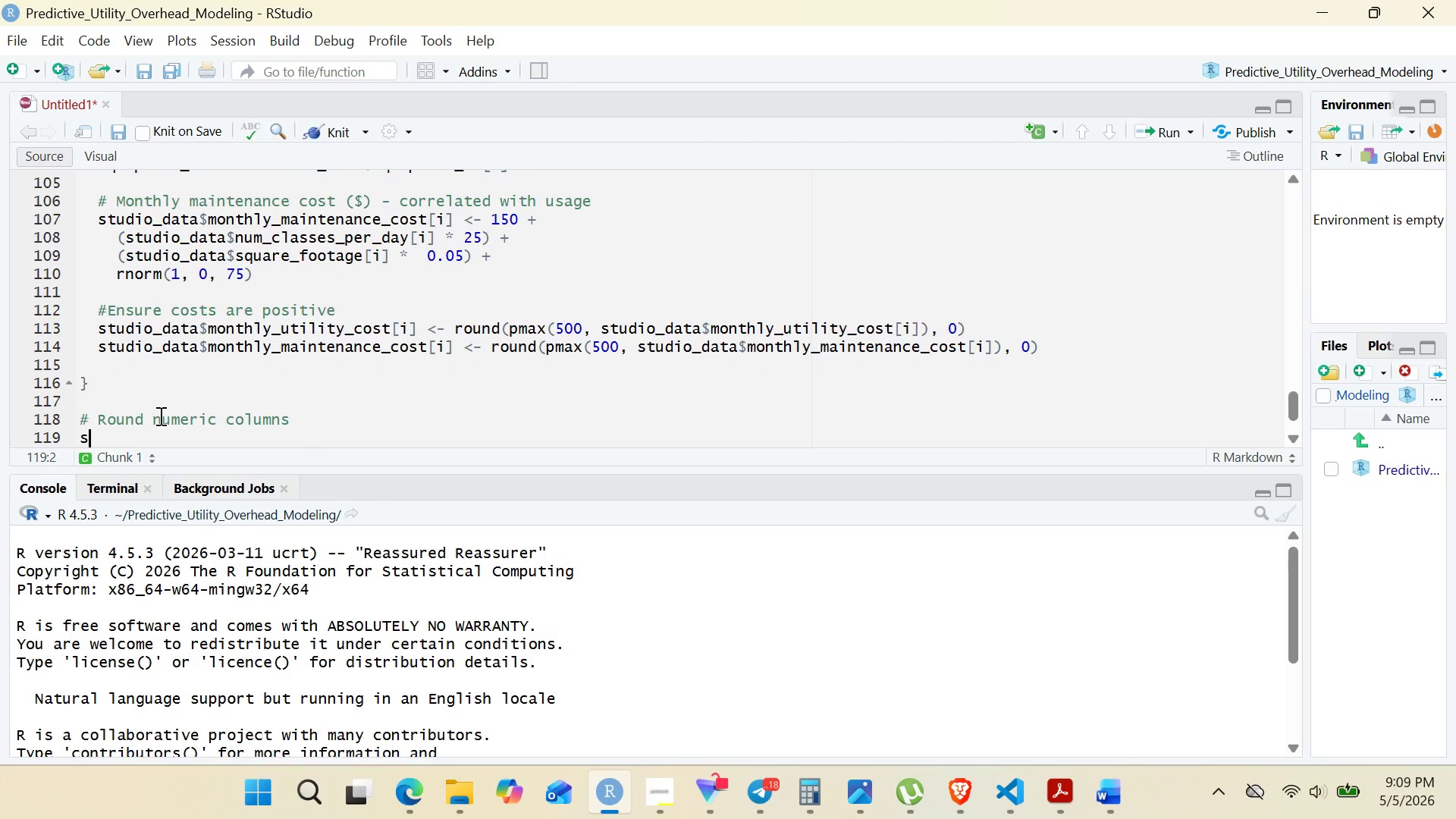 
type(studio_)
 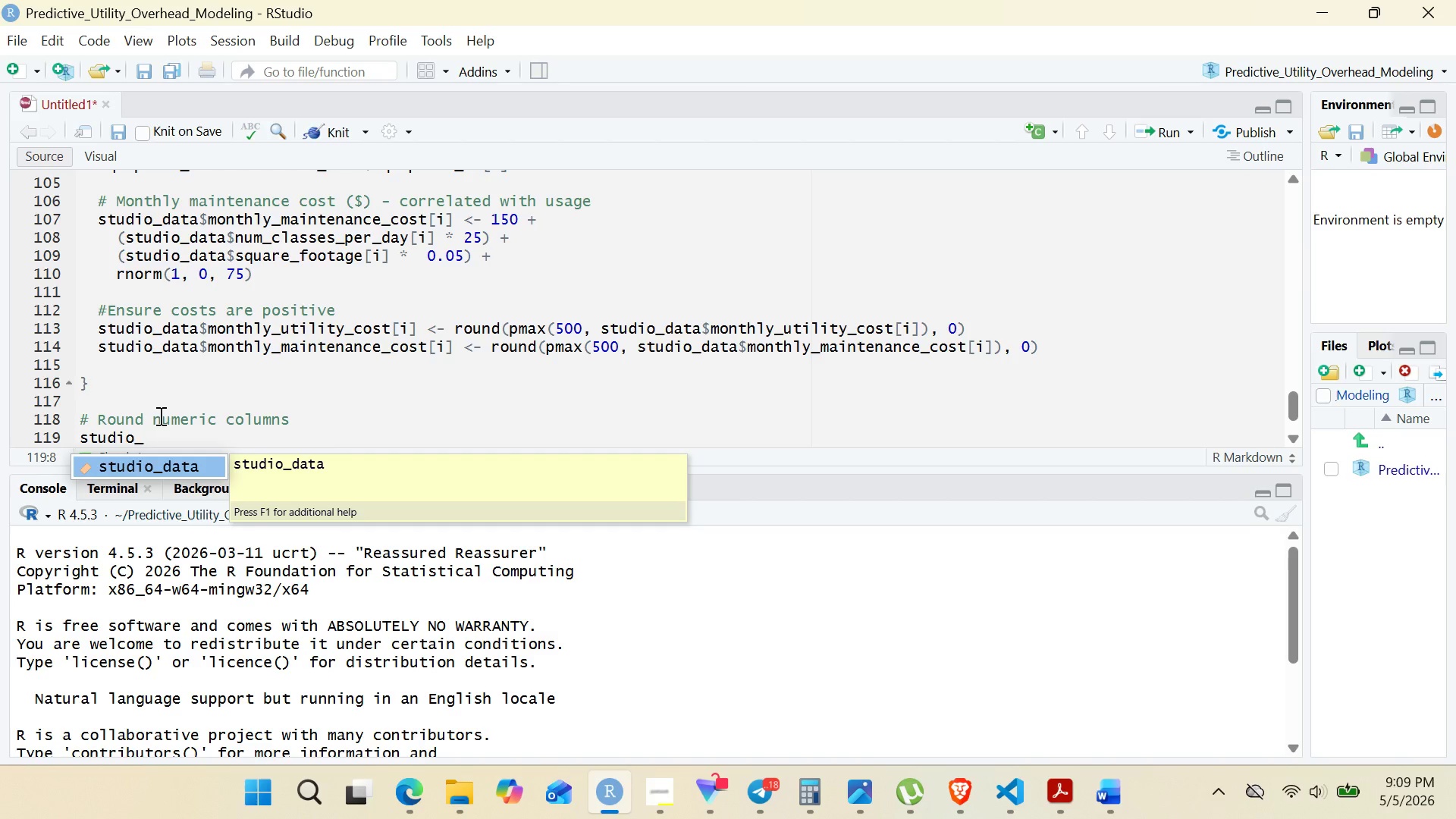 
key(Enter)
 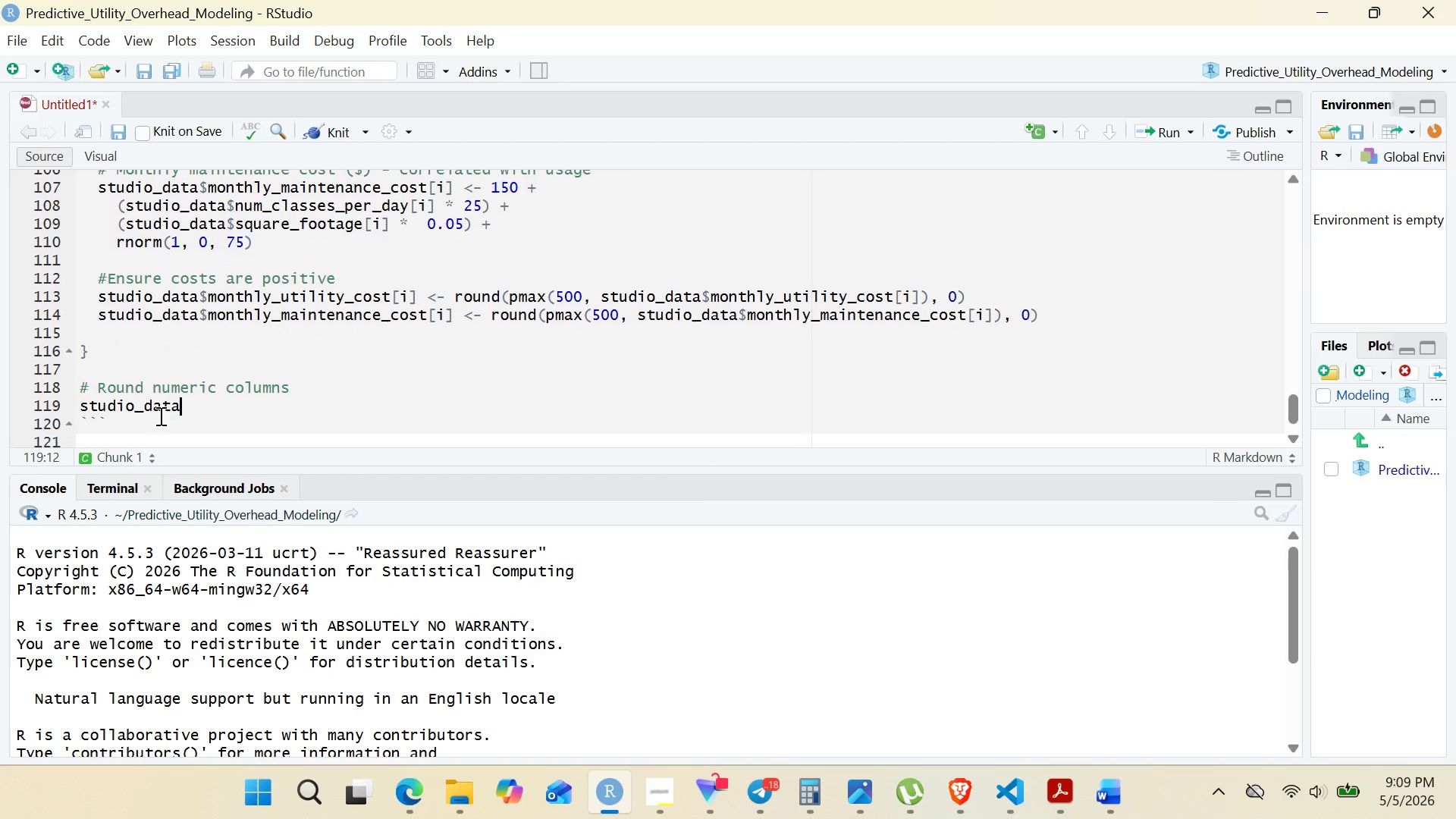 
type( M)
key(Backspace)
type(<- studio)
 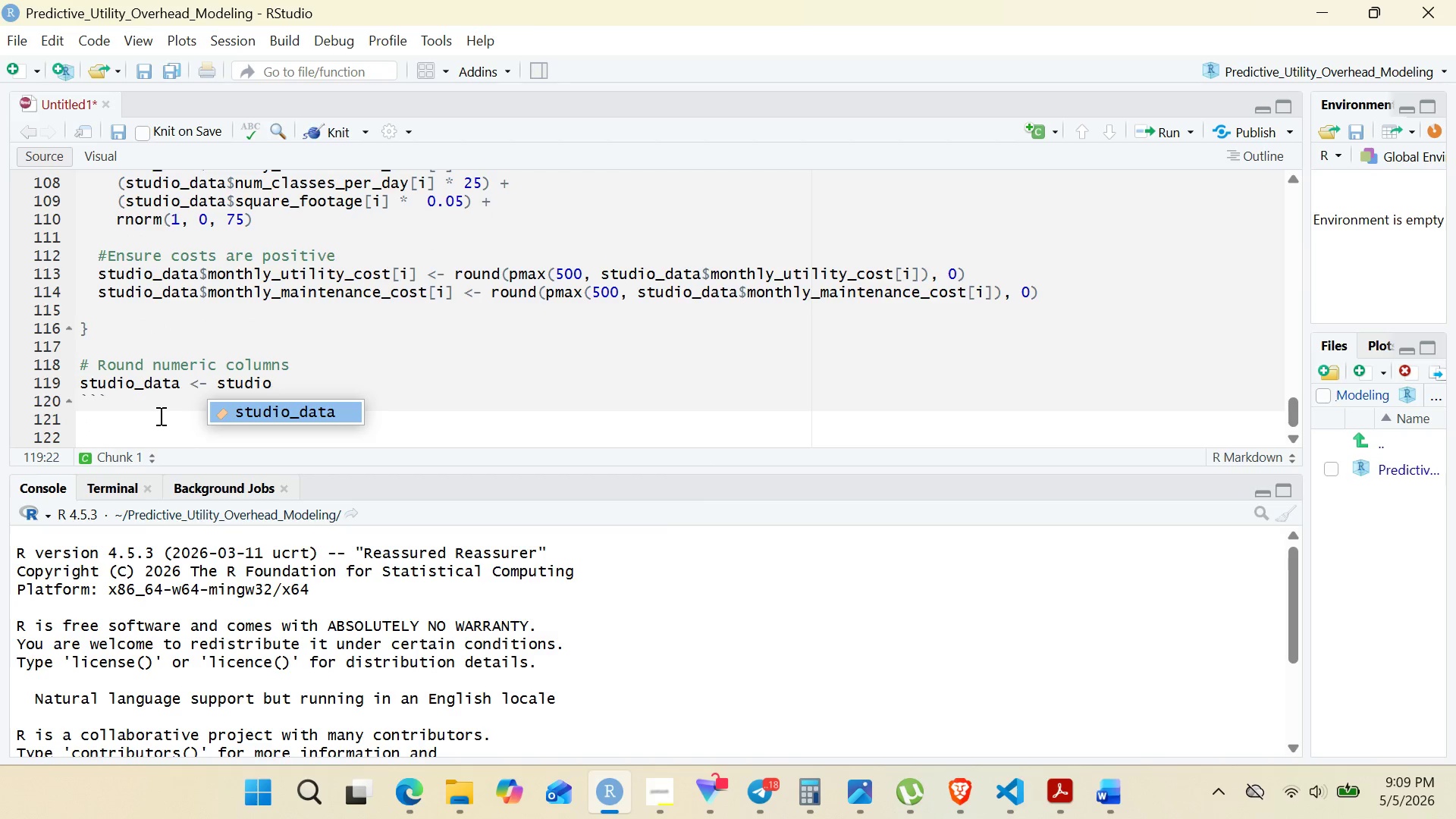 
key(Enter)
 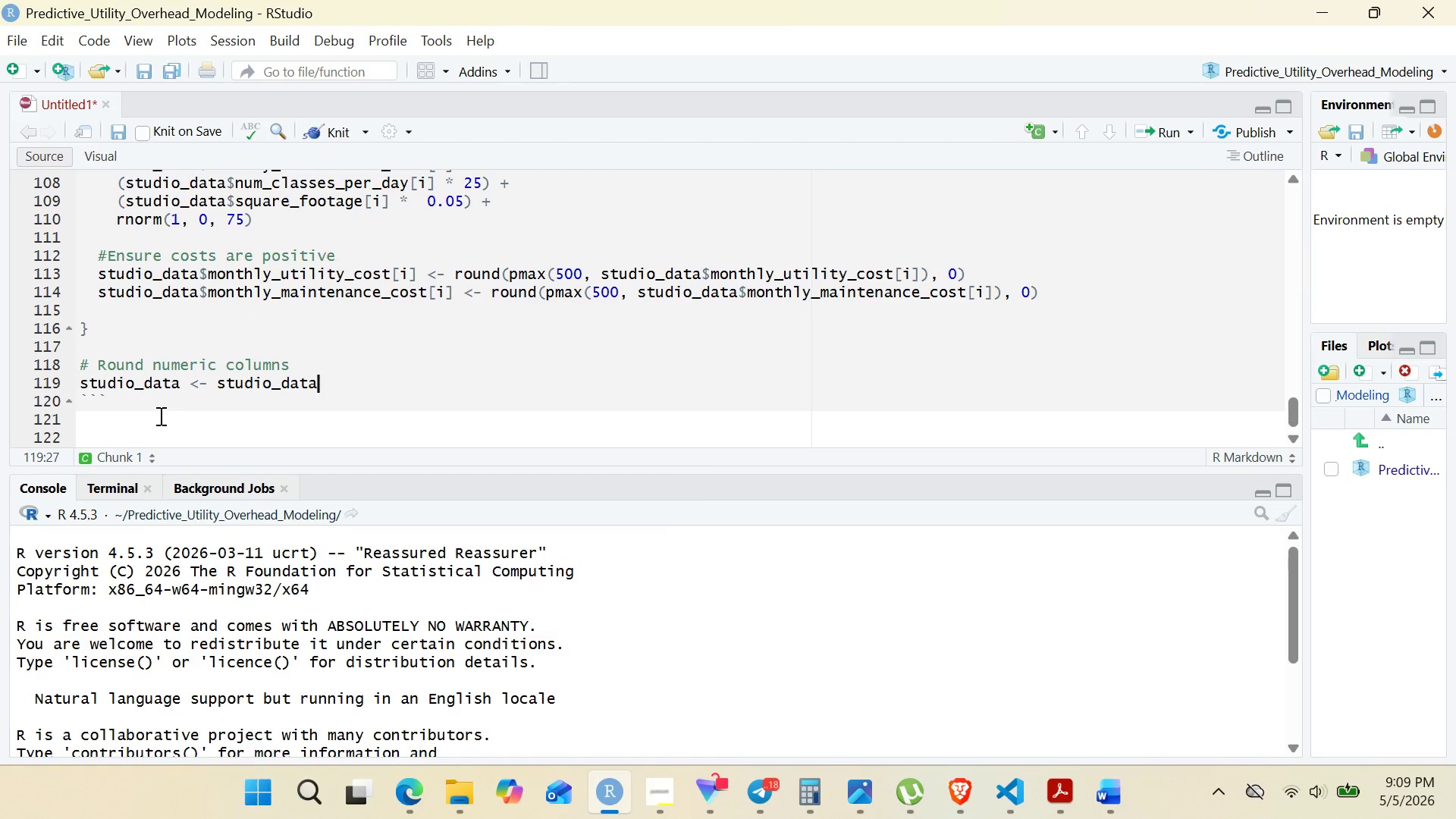 
key(Space)
 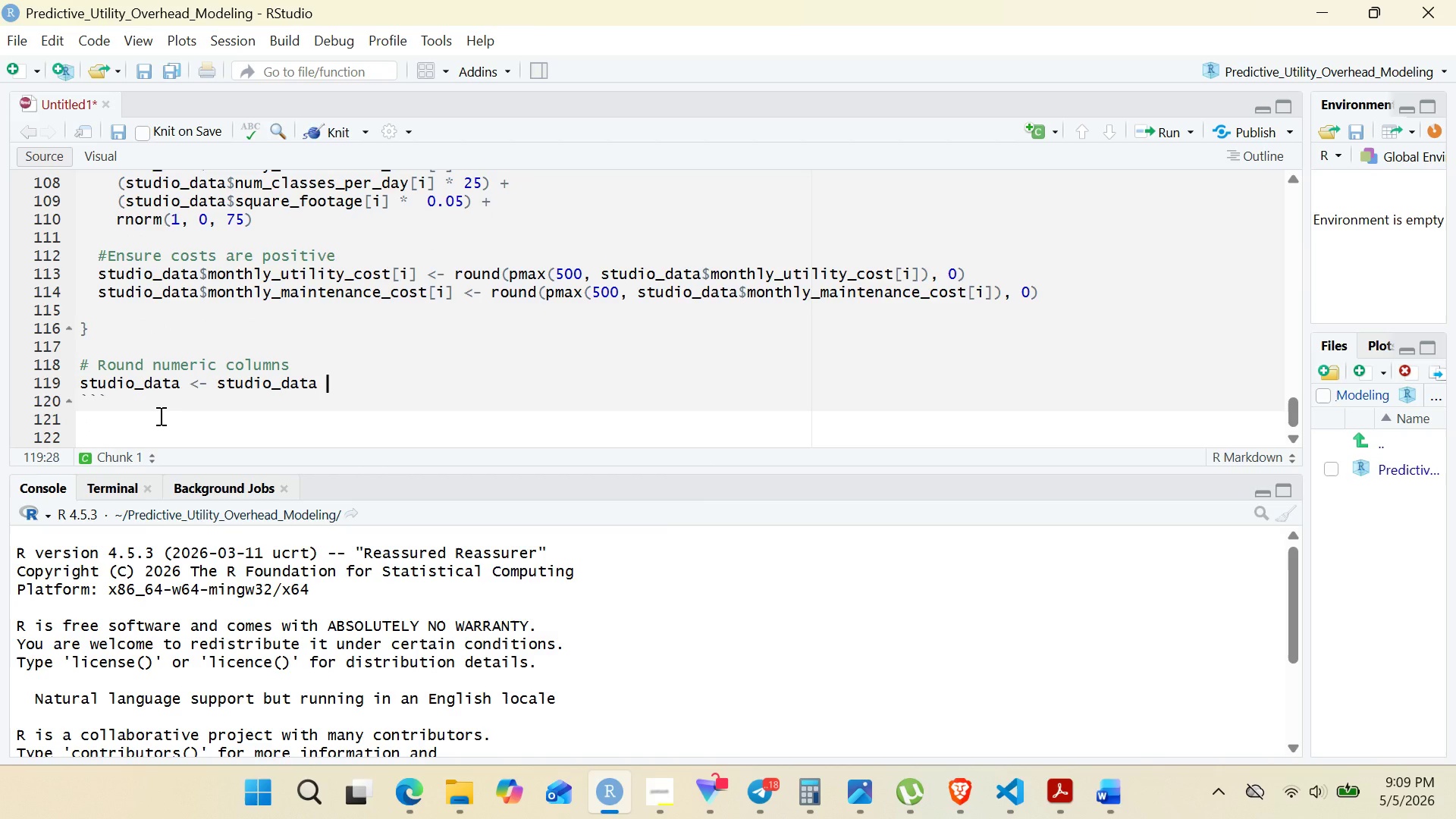 
key(Shift+5)
 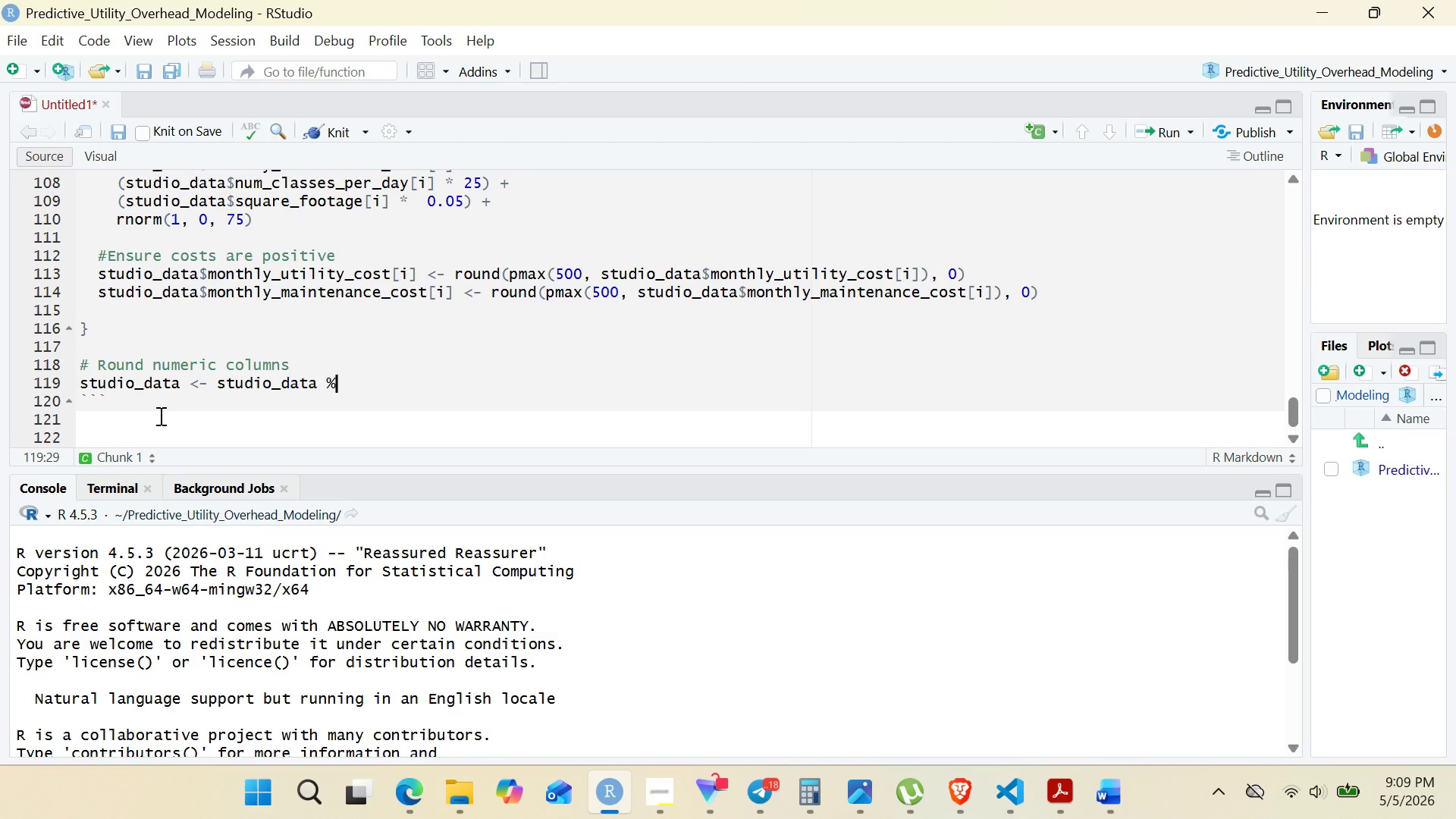 
key(Shift+Period)
 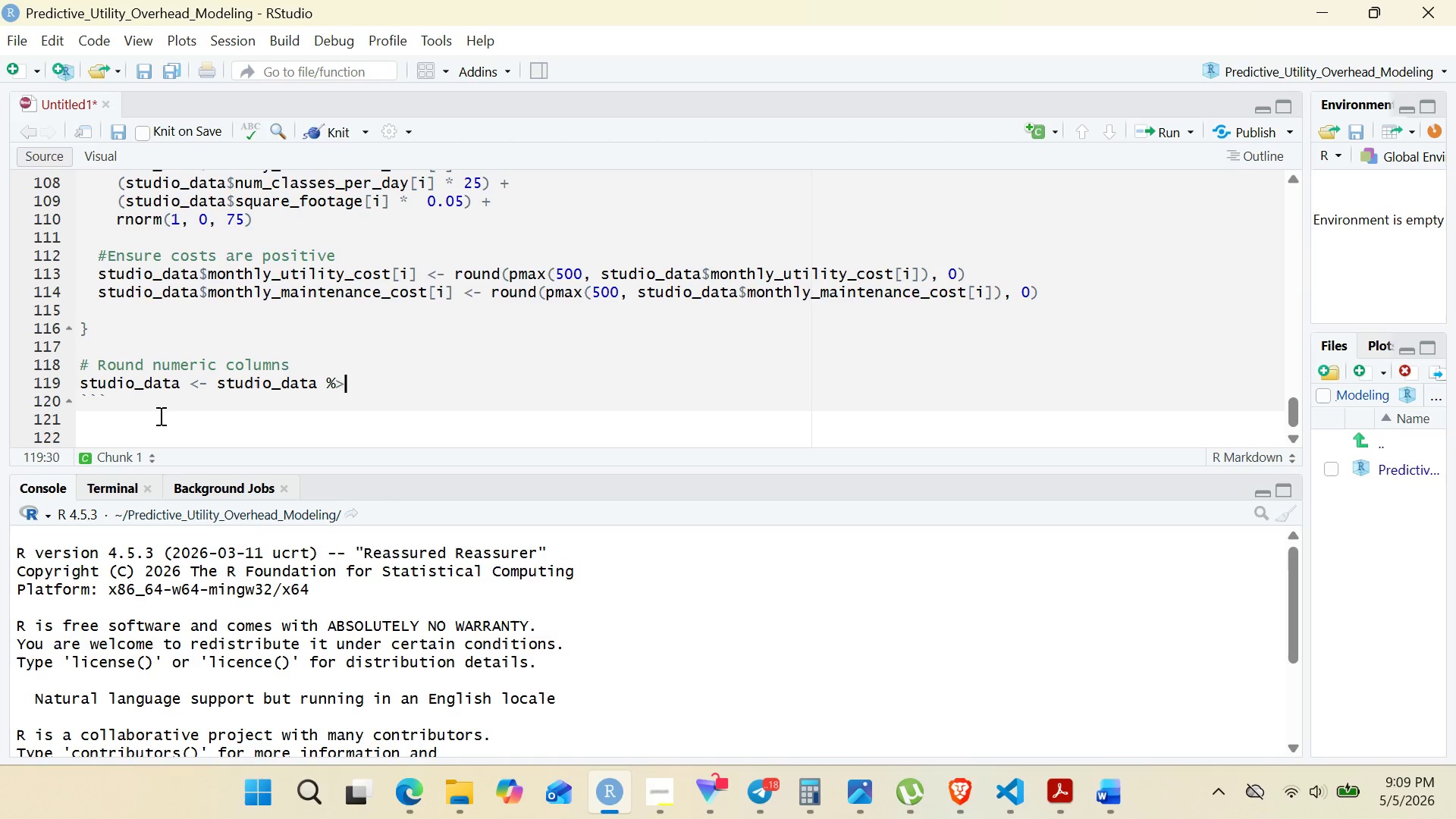 
key(Shift+5)
 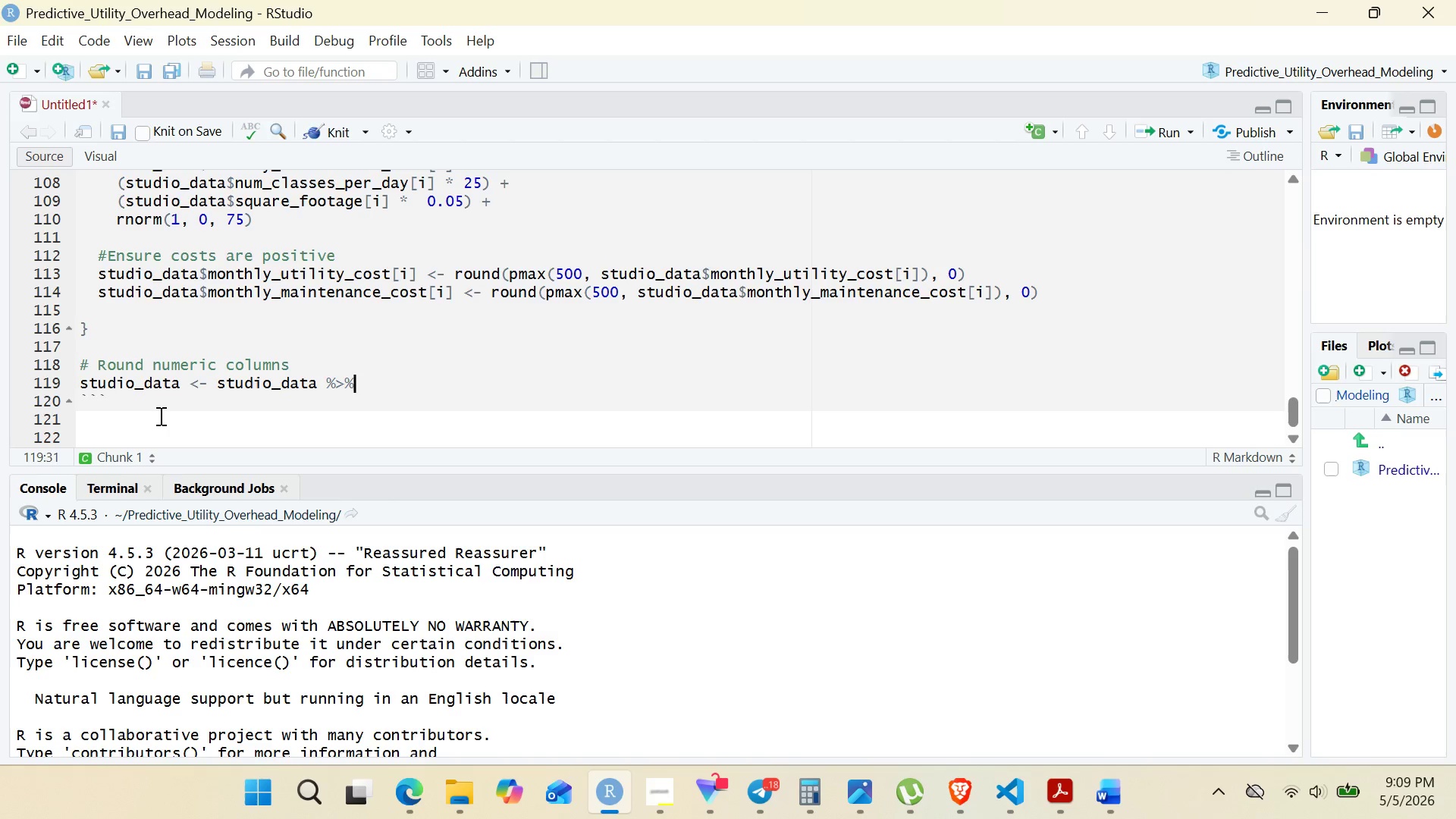 
key(Enter)
 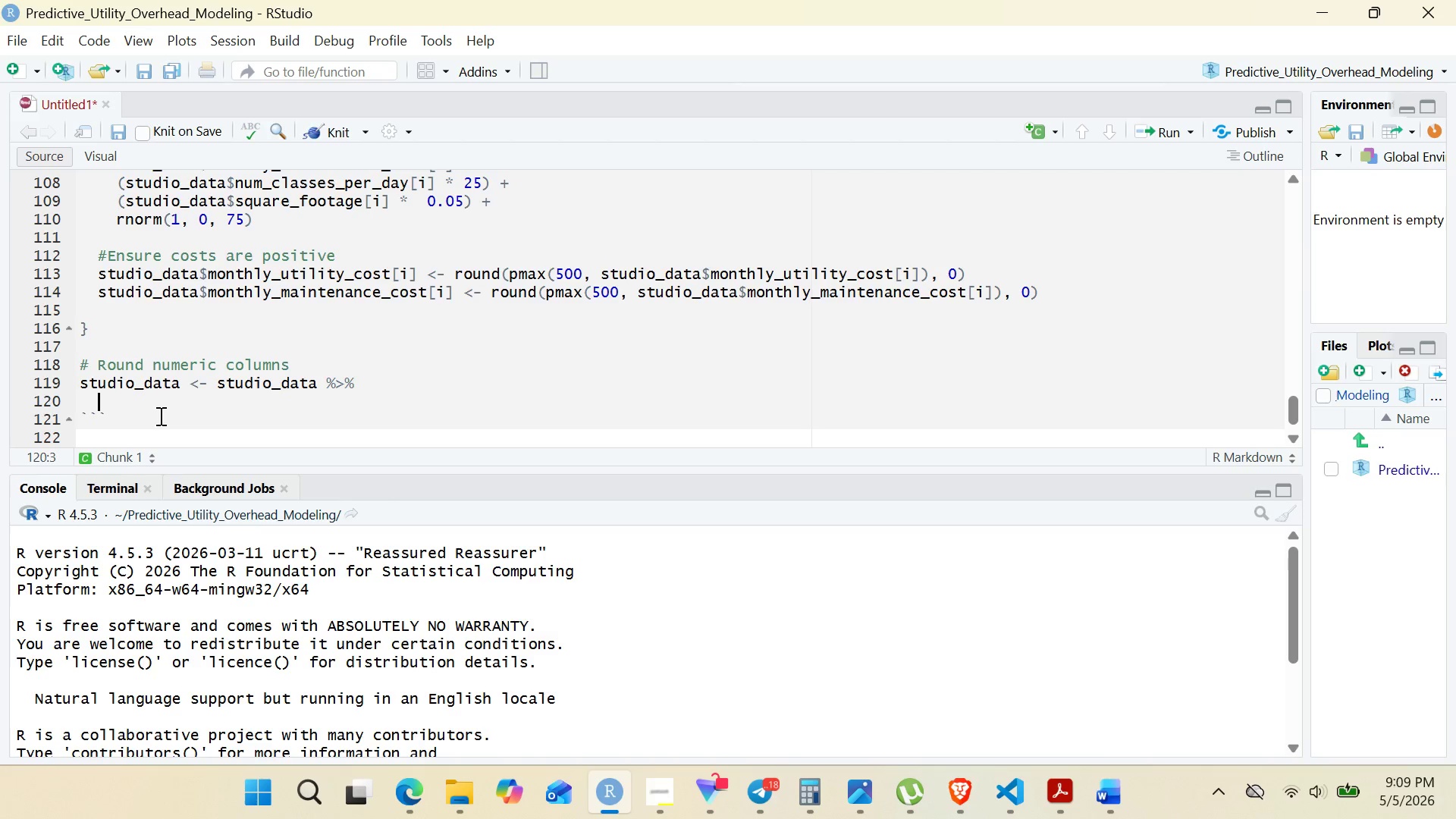 
type(mutate()
 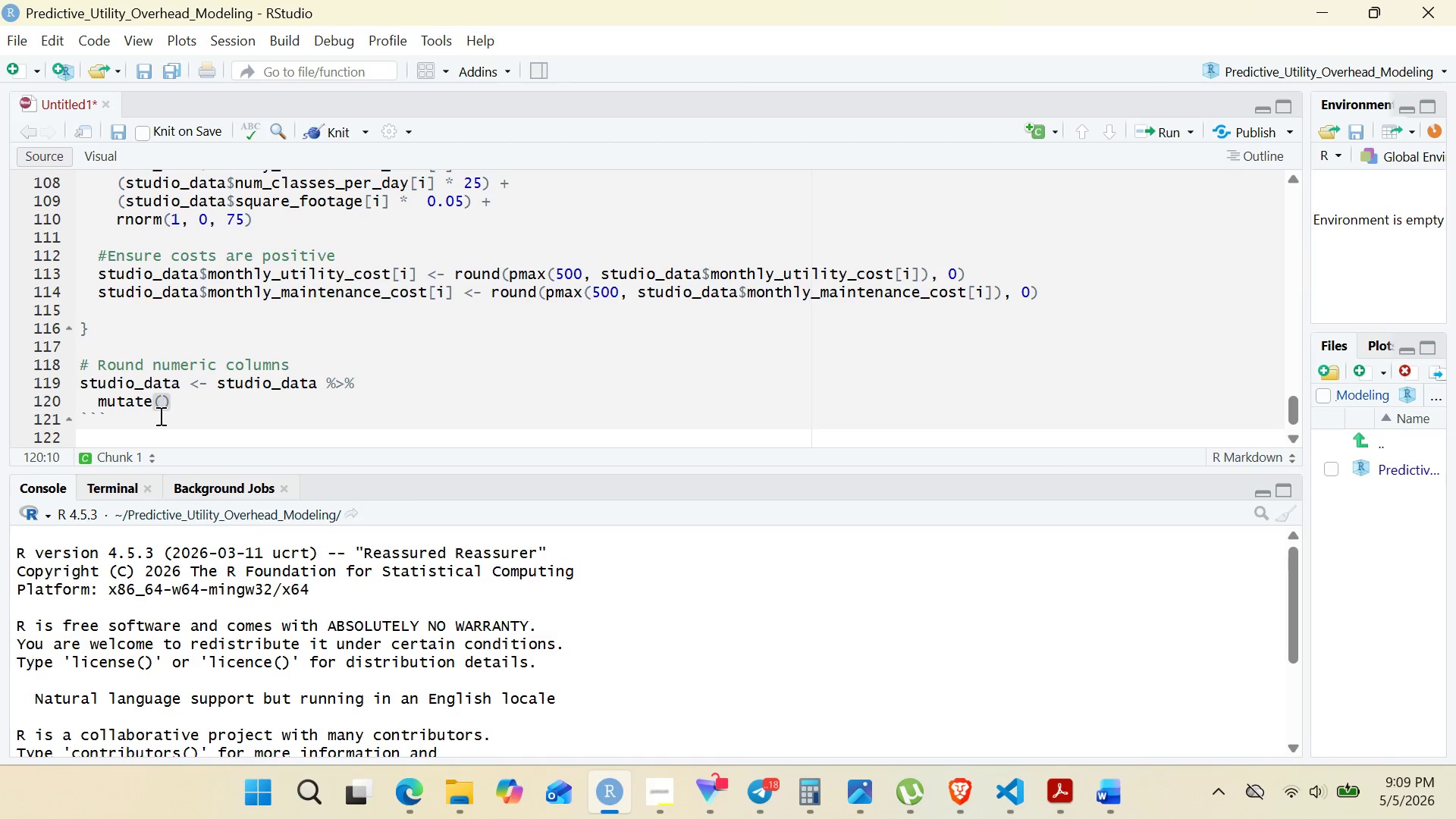 
key(Enter)
 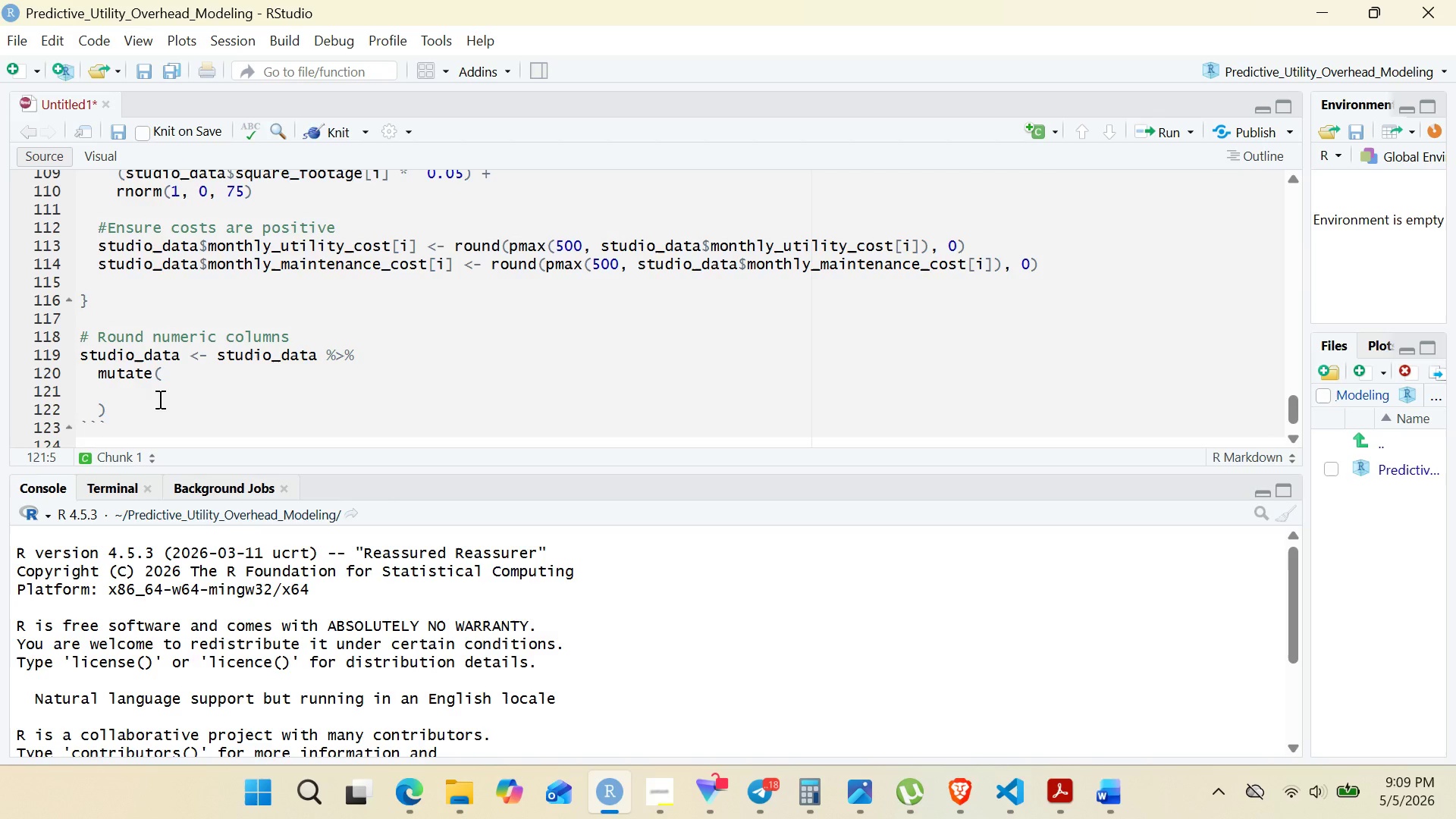 
type(square)
 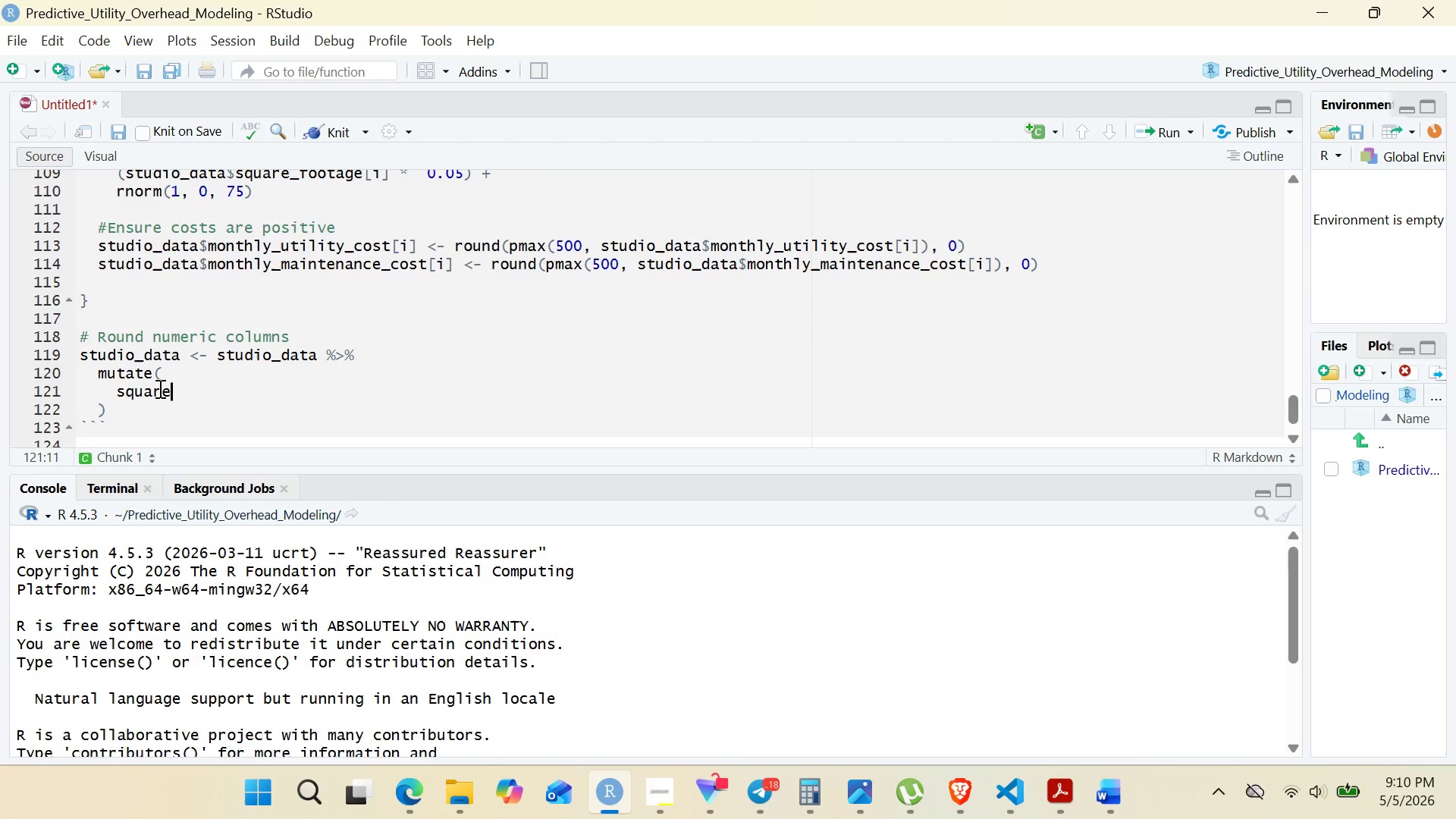 
type(_footage = round(square_footage, 0)
 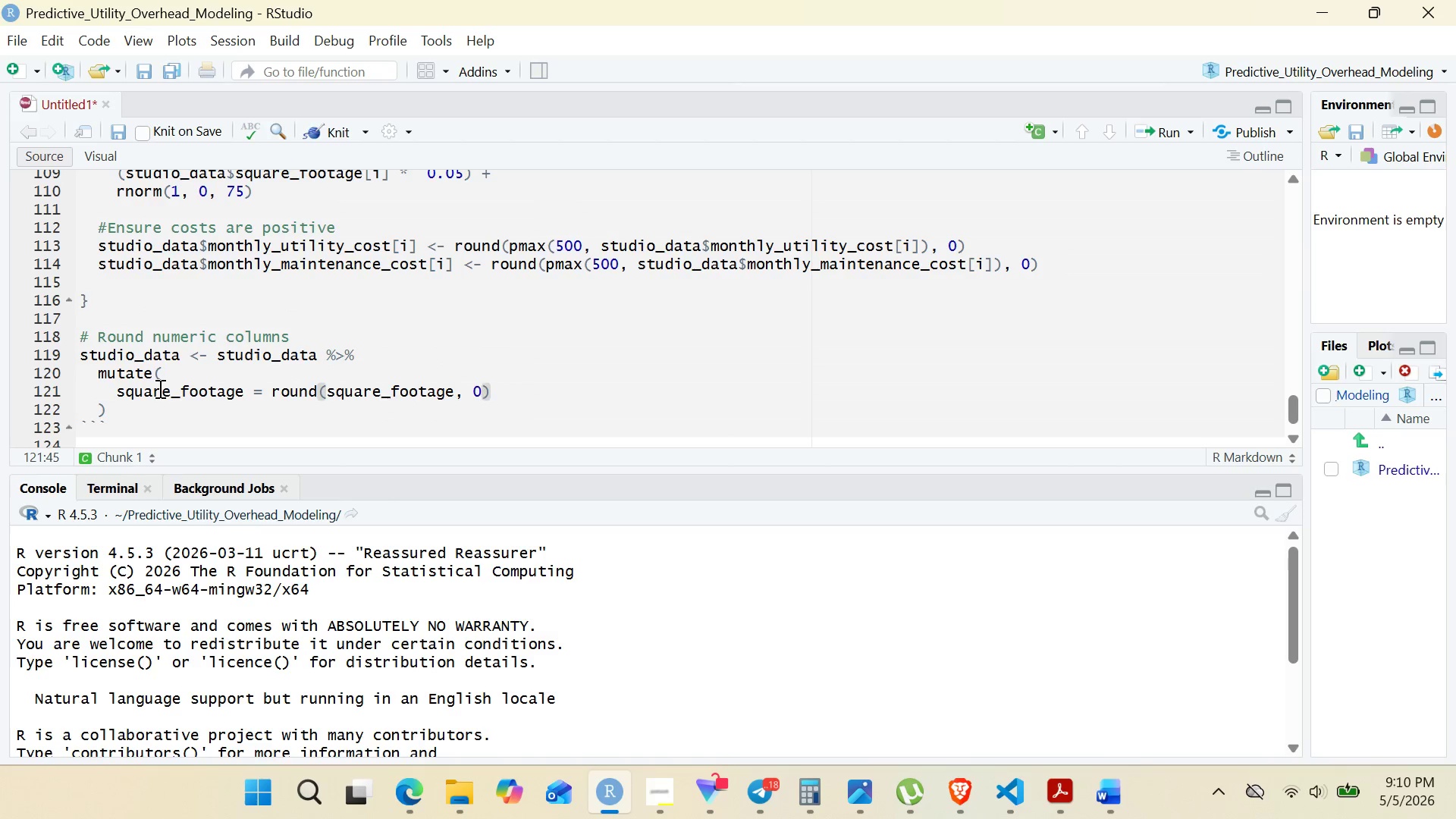 
left_click_drag(start_coordinate=[118, 393], to_coordinate=[488, 393])
 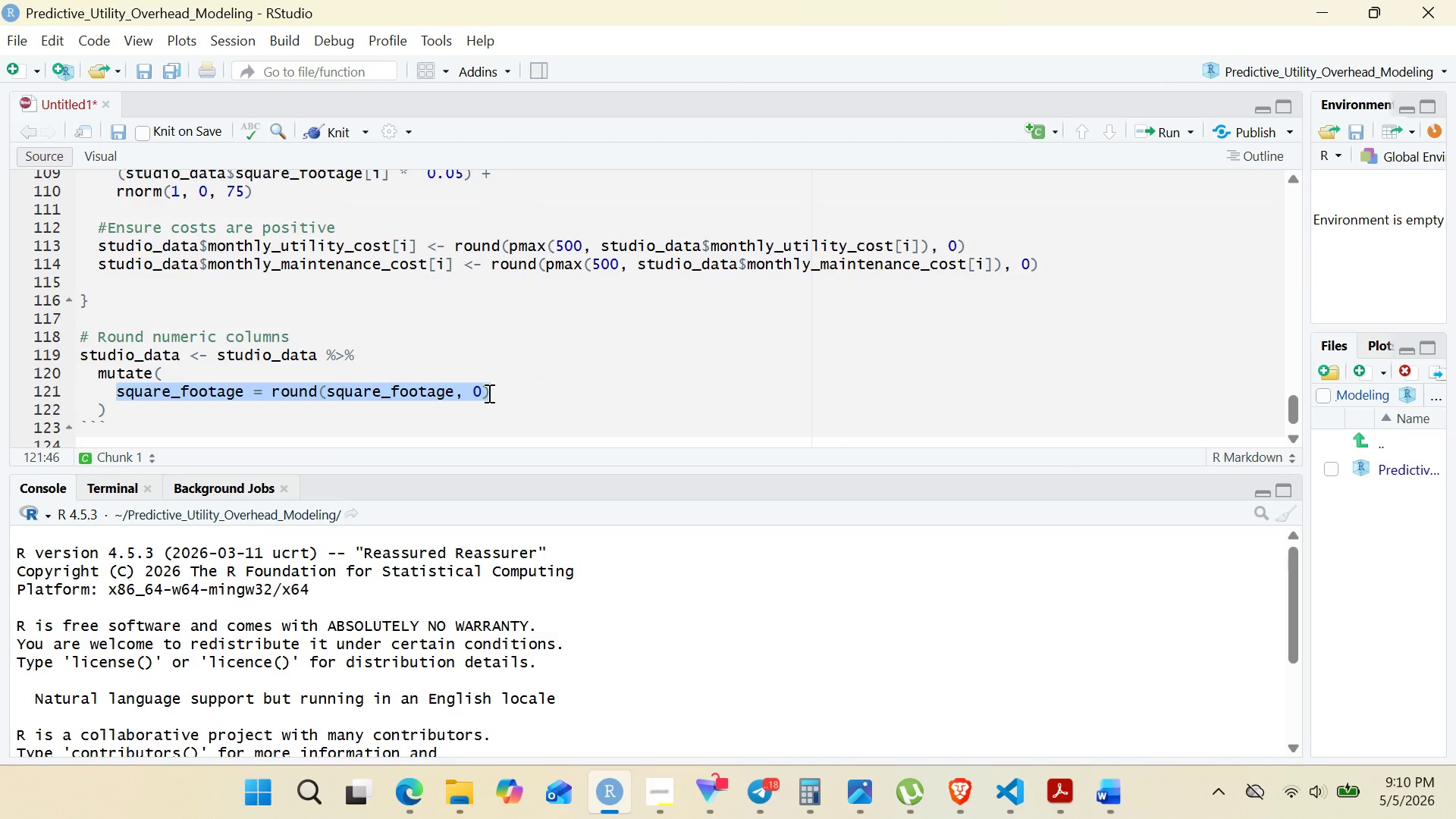 
key(Control+C)
 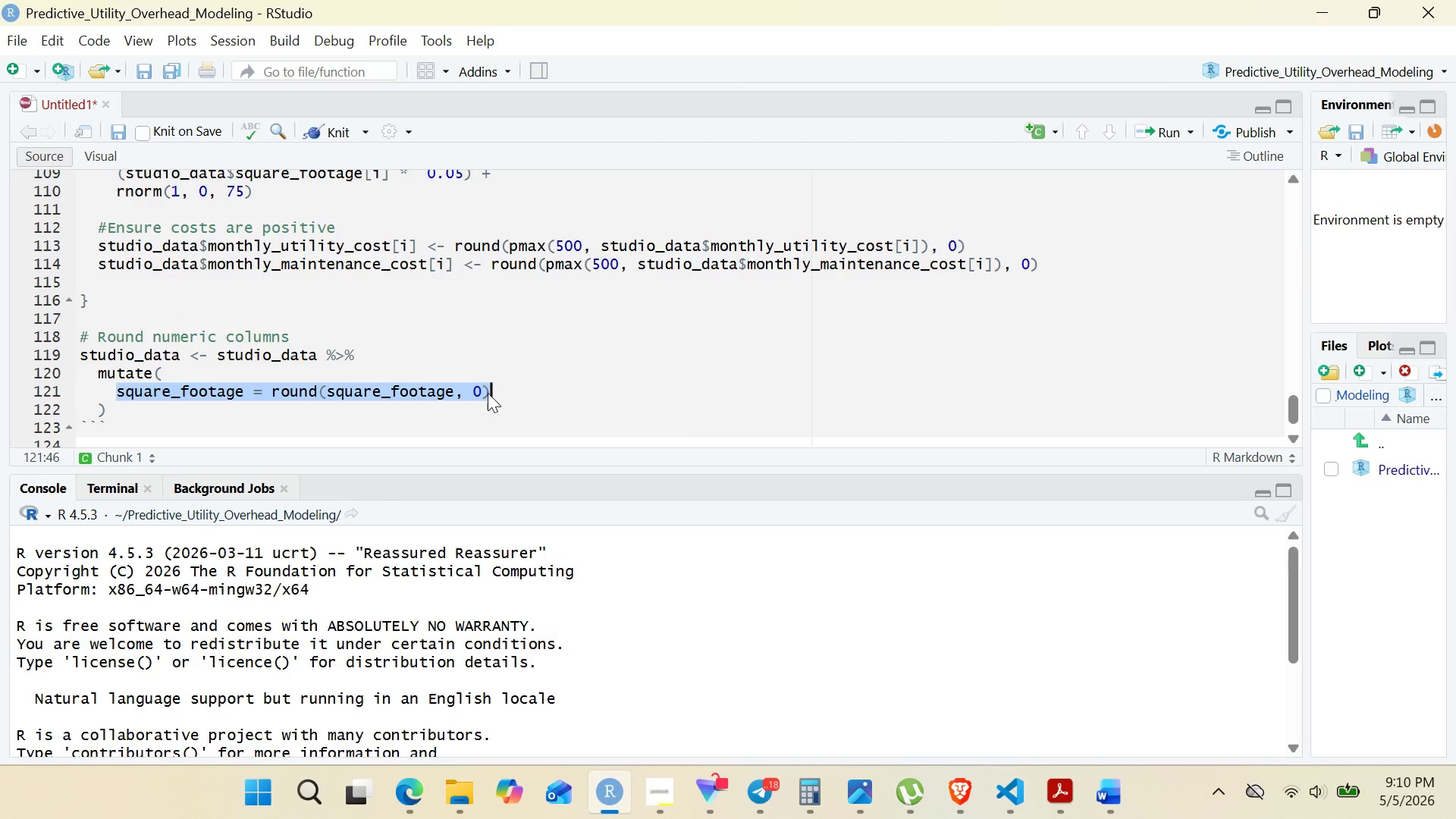 
left_click([488, 393])
 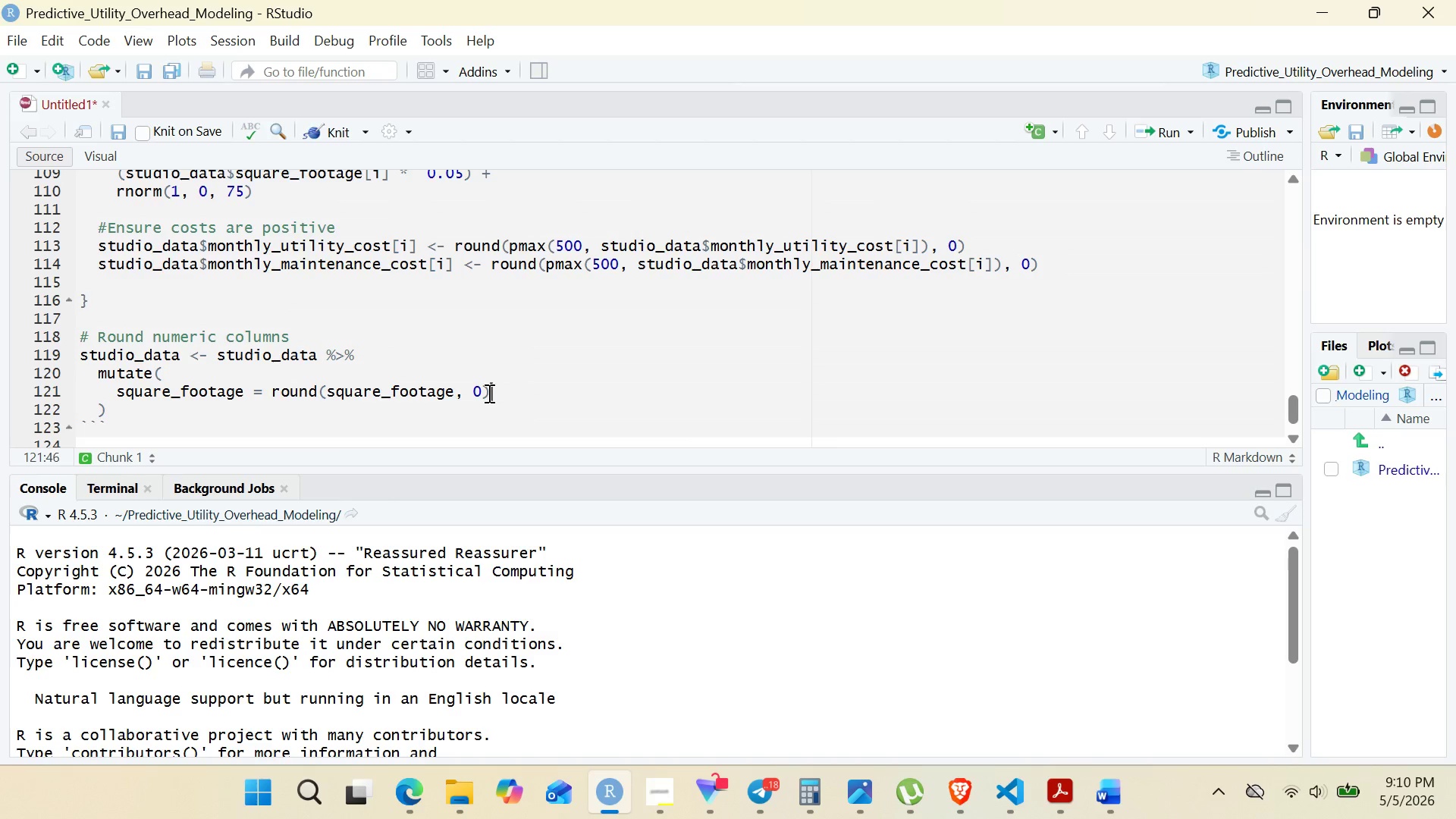 
key(Comma)
 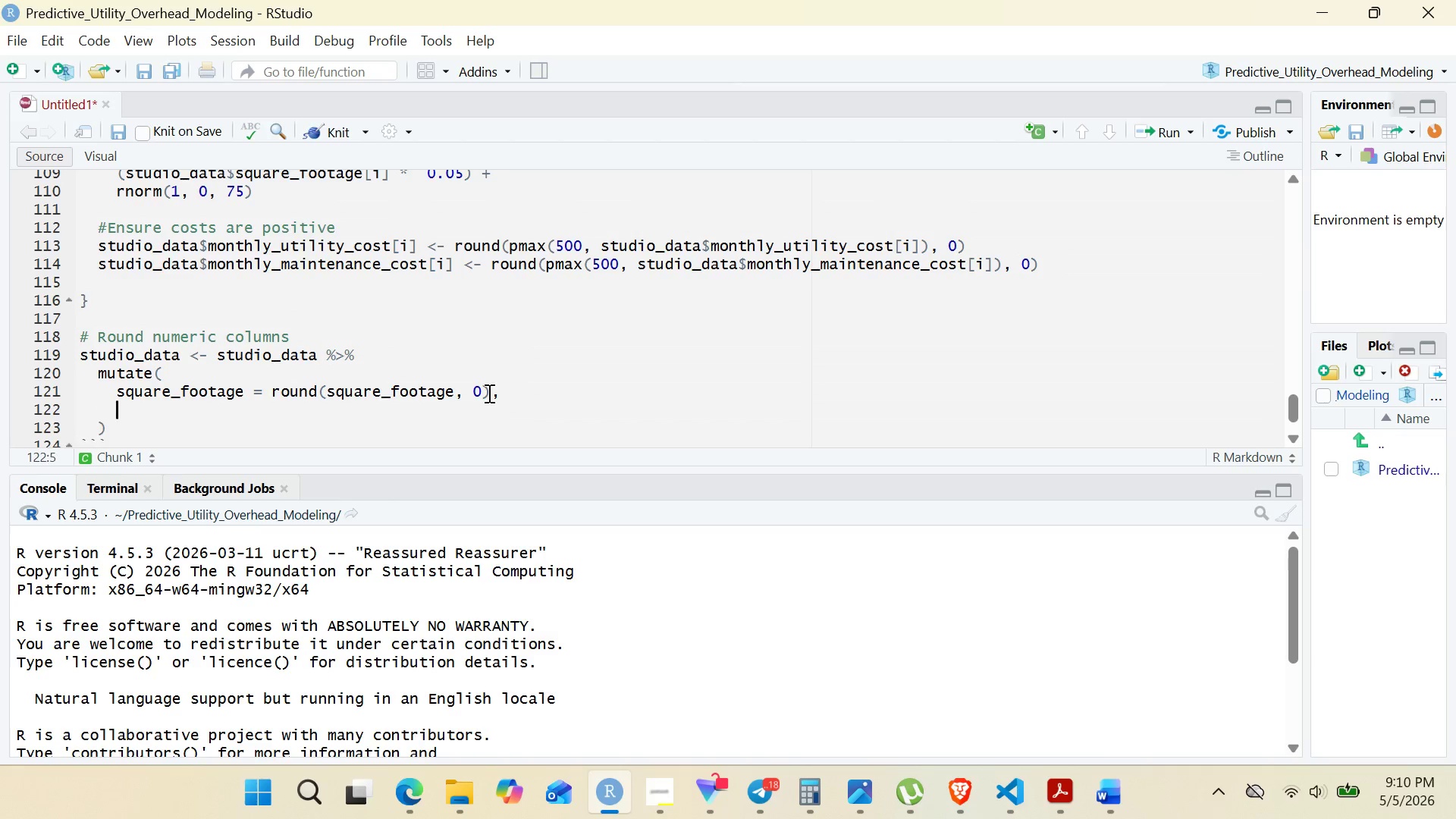 
key(Enter)
 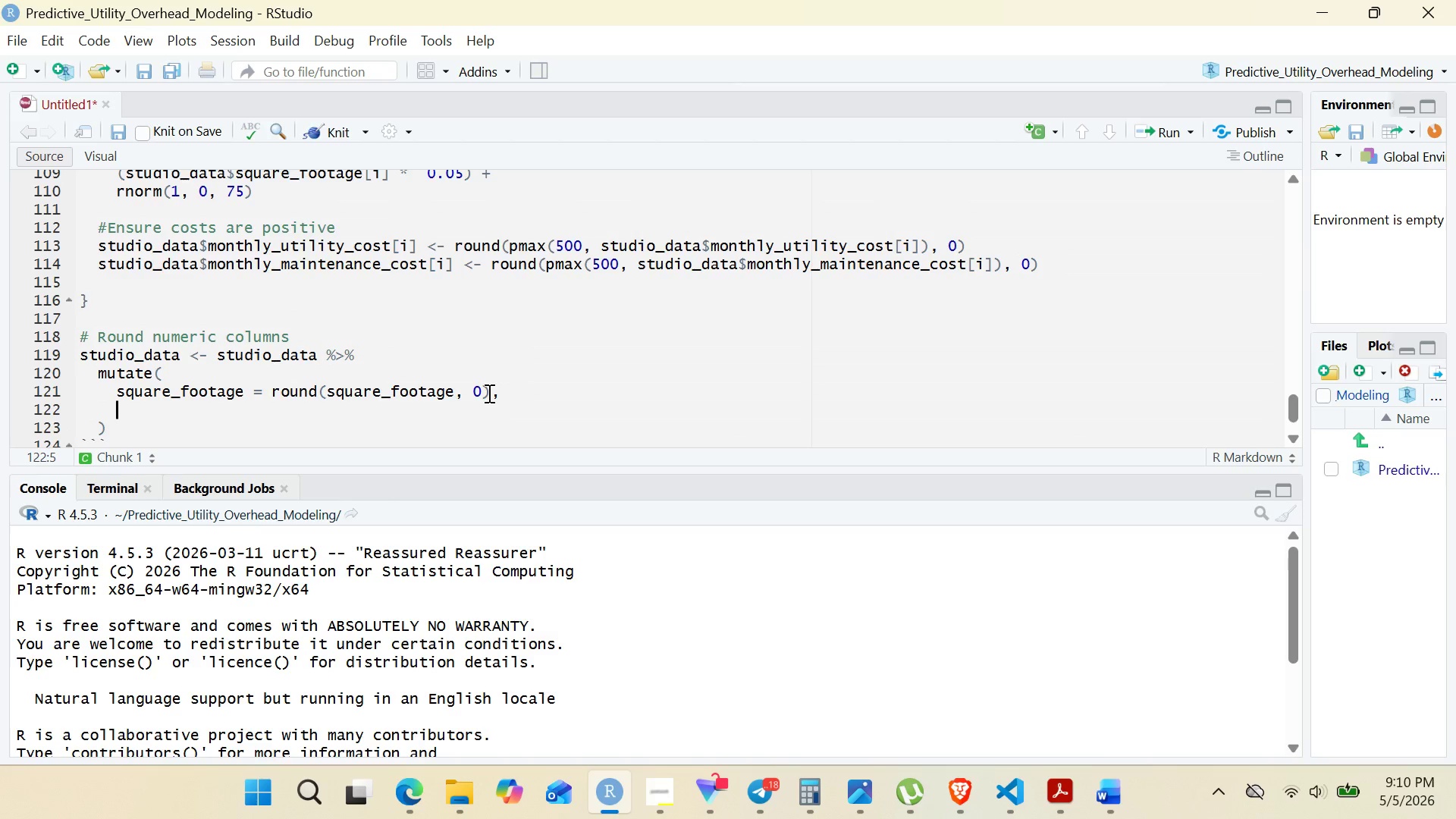 
key(Control+V)
 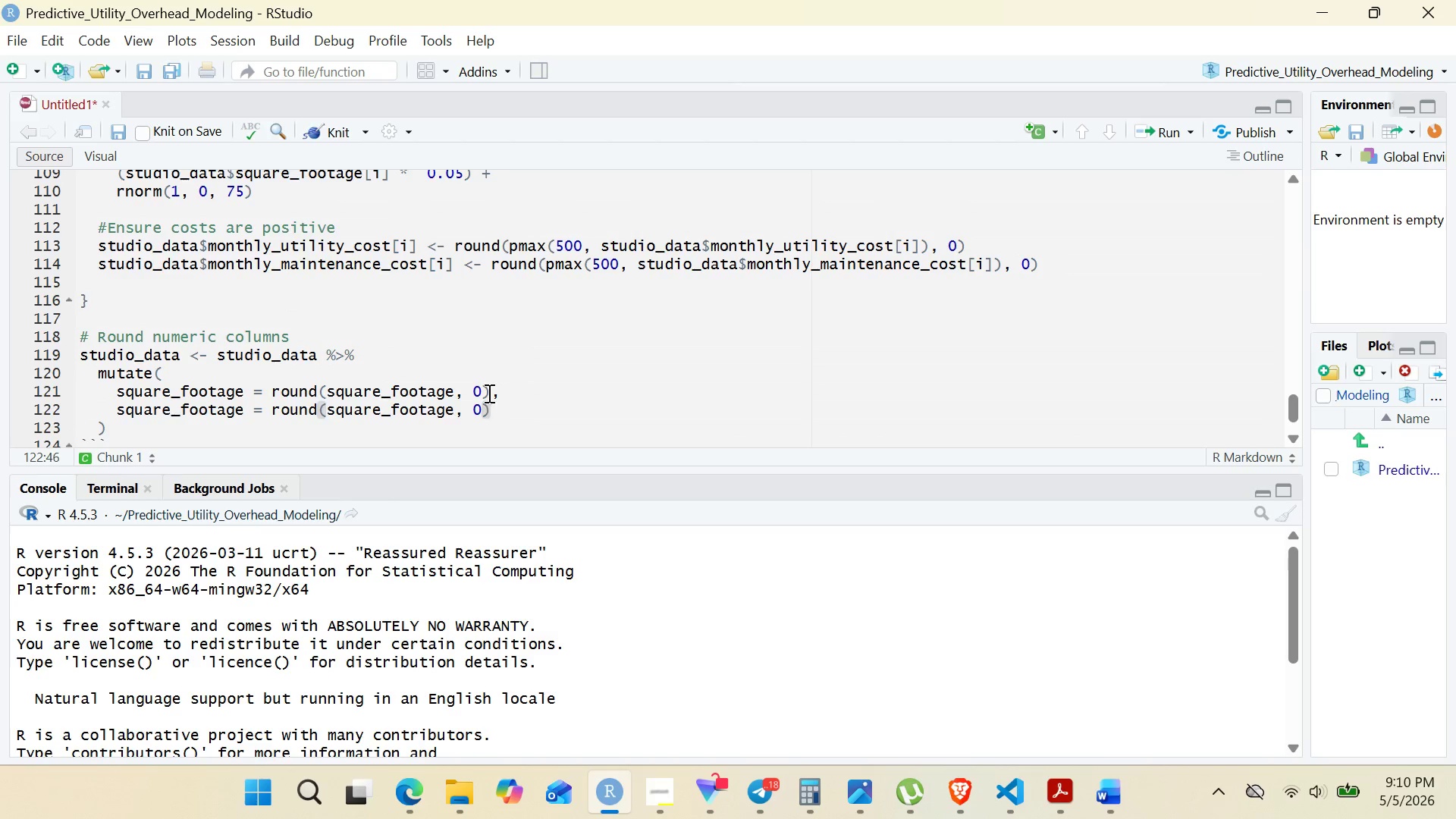 
key(Comma)
 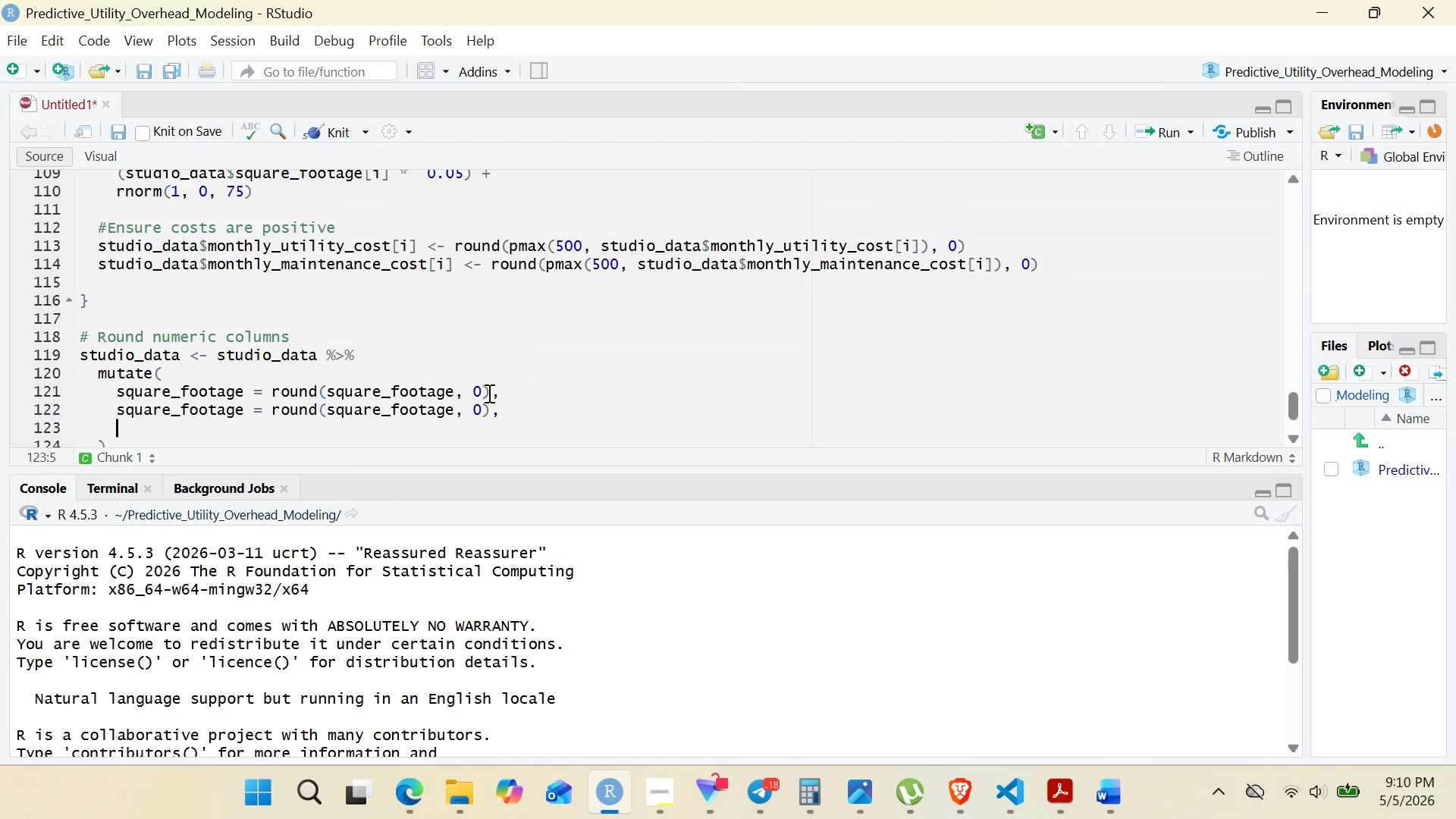 
key(Enter)
 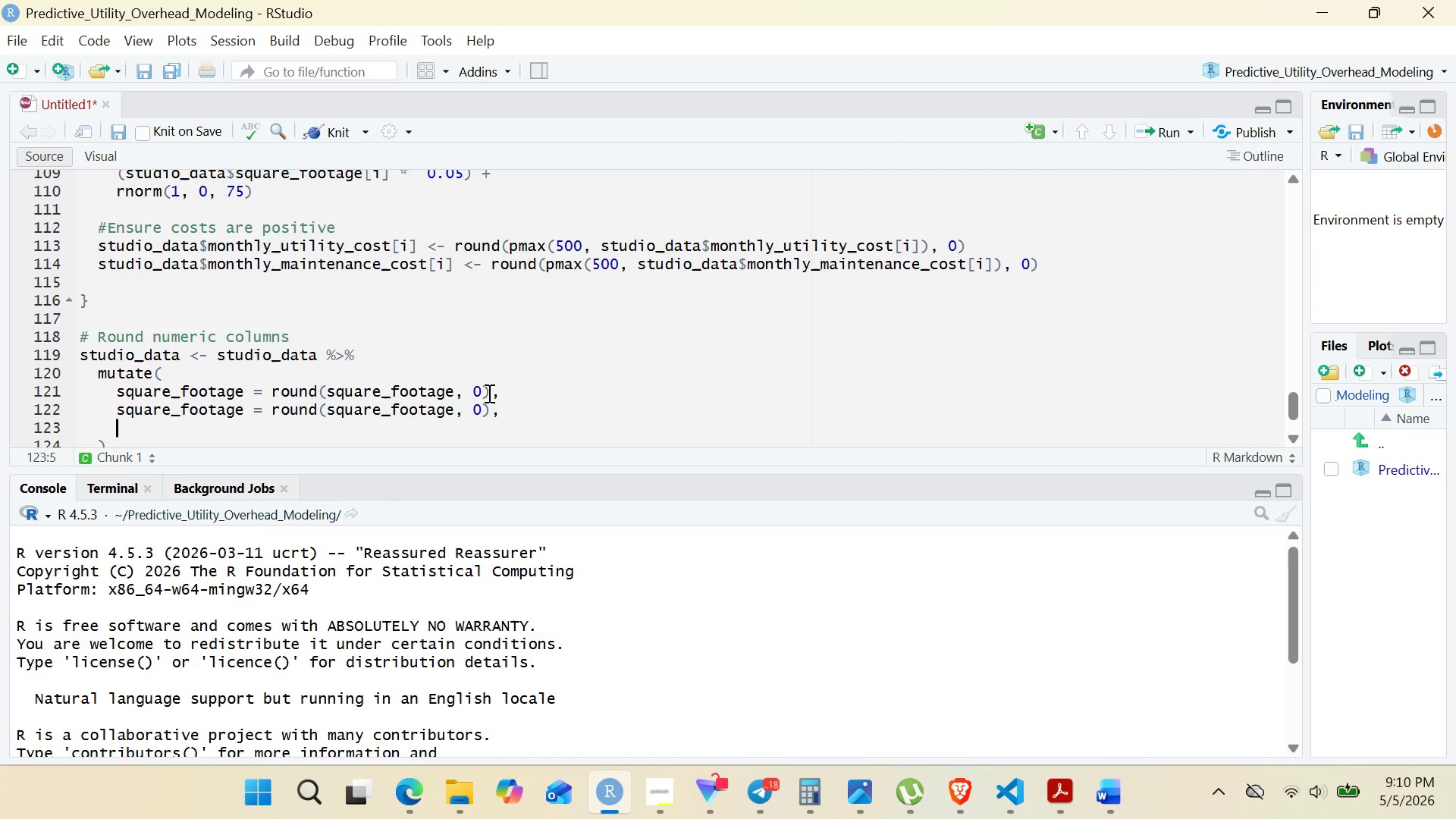 
key(Control+V)
 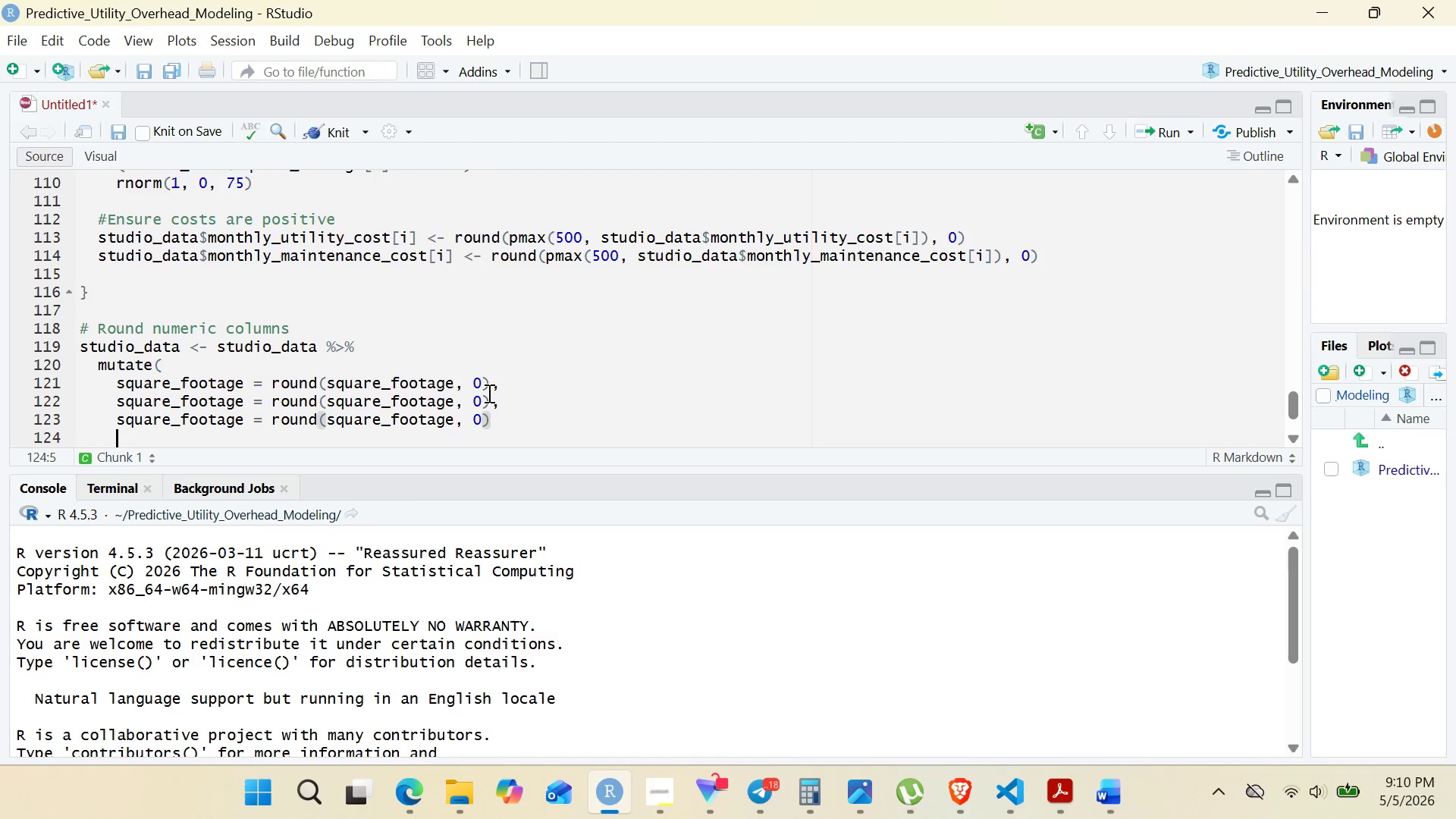 
key(Enter)
 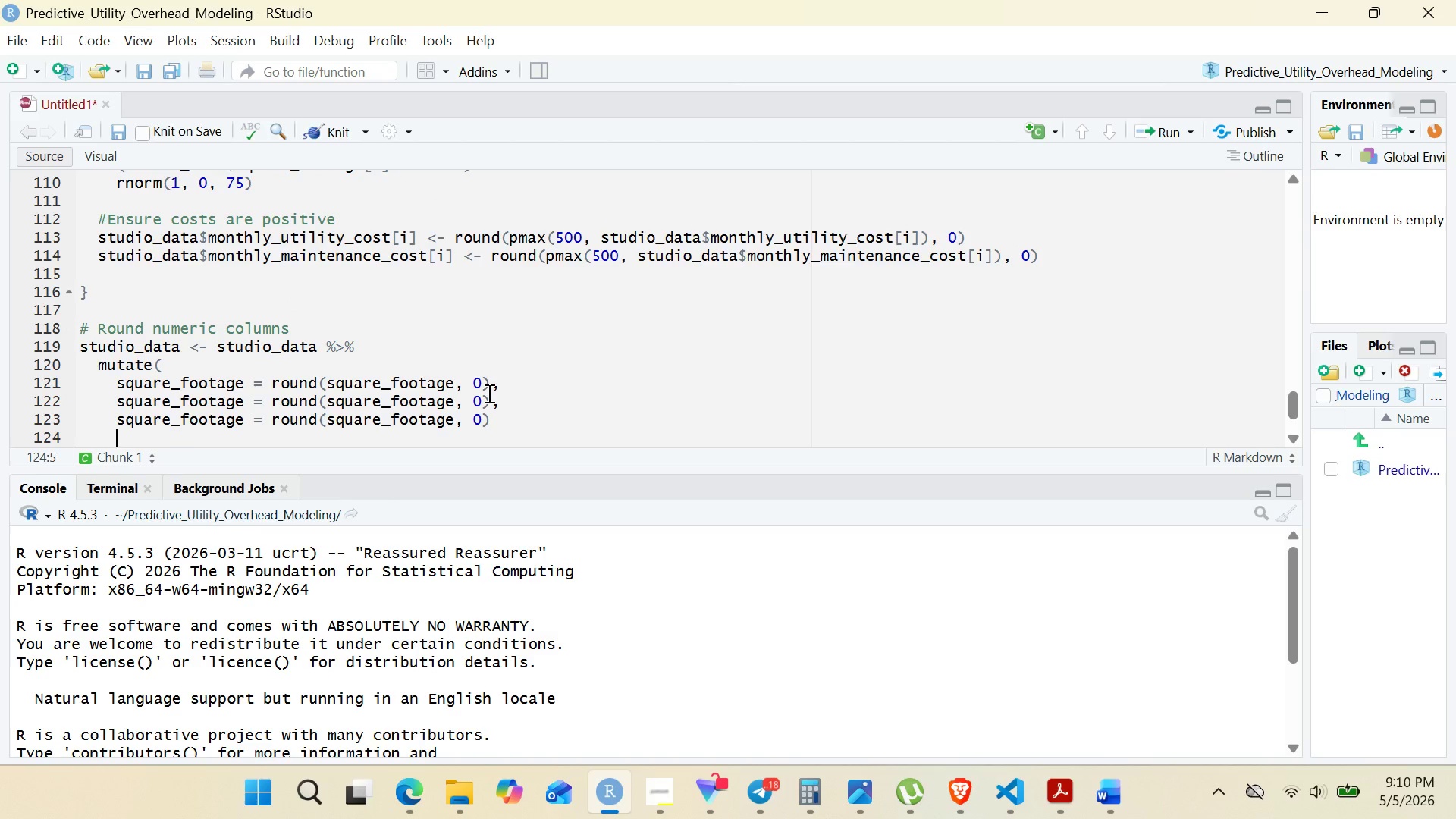 
key(Control+ControlLeft)
 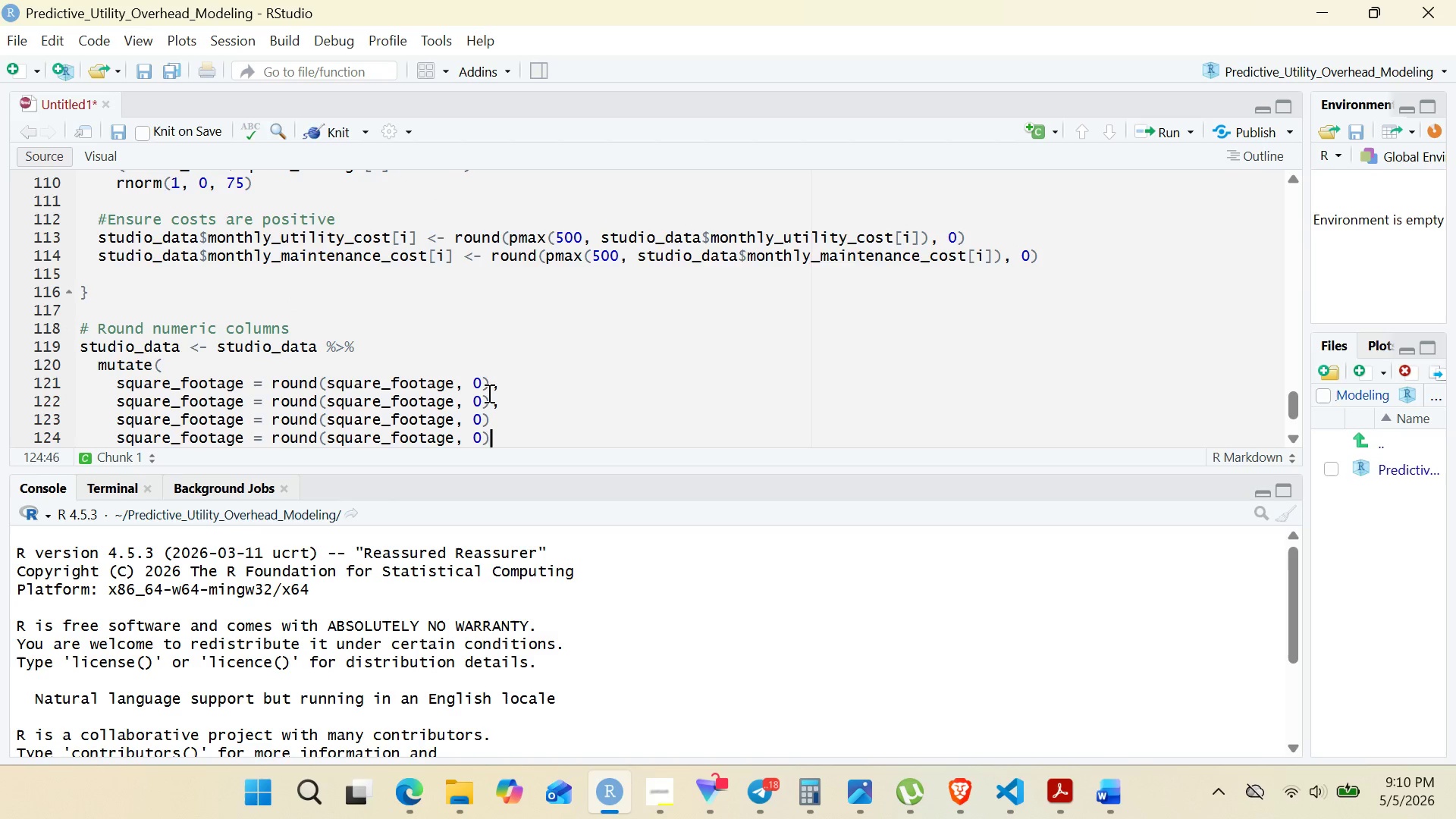 
key(Control+V)
 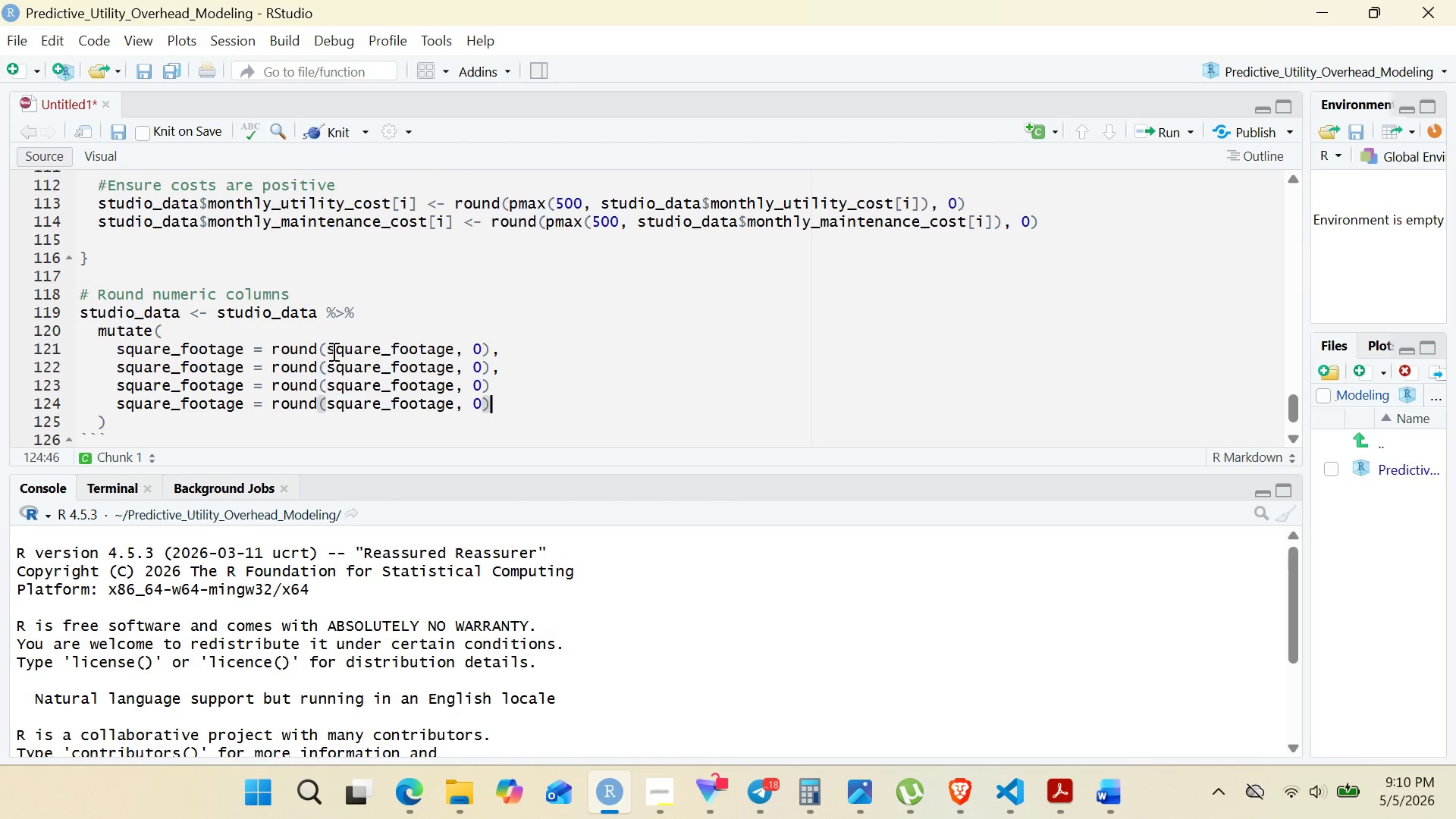 
double_click([224, 368])
 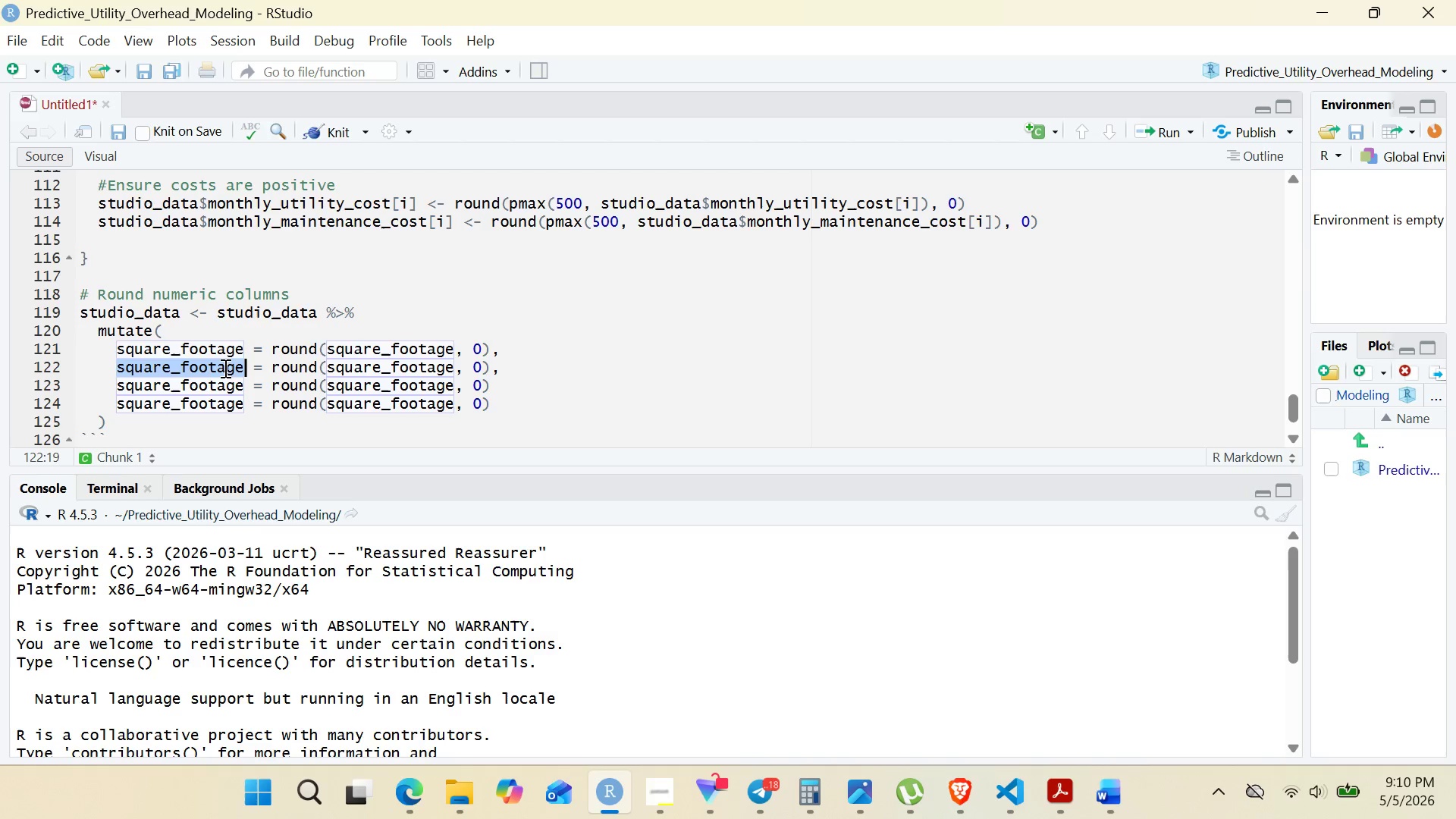 
type(peak_occupancy)
 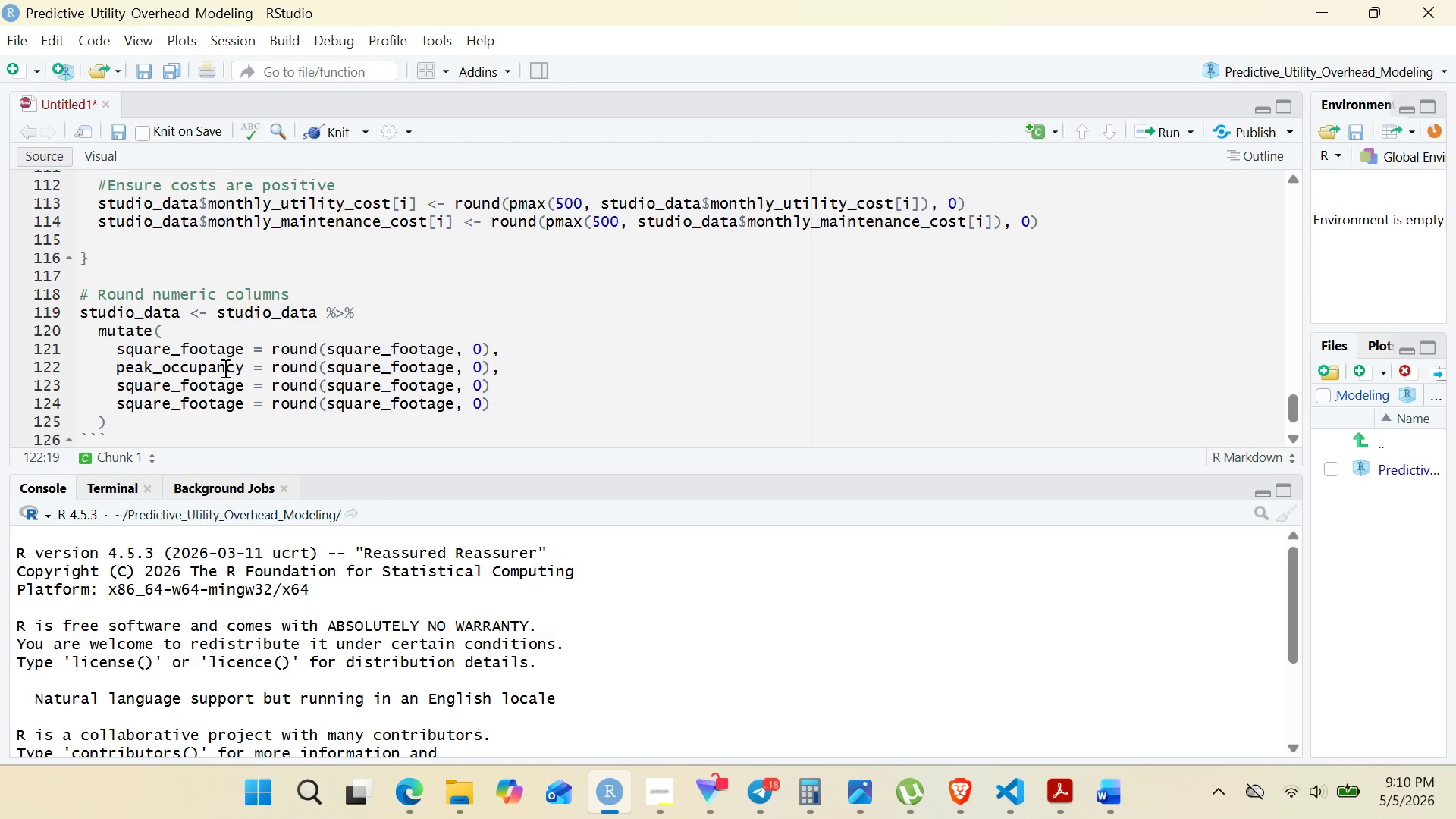 
wait(5.69)
 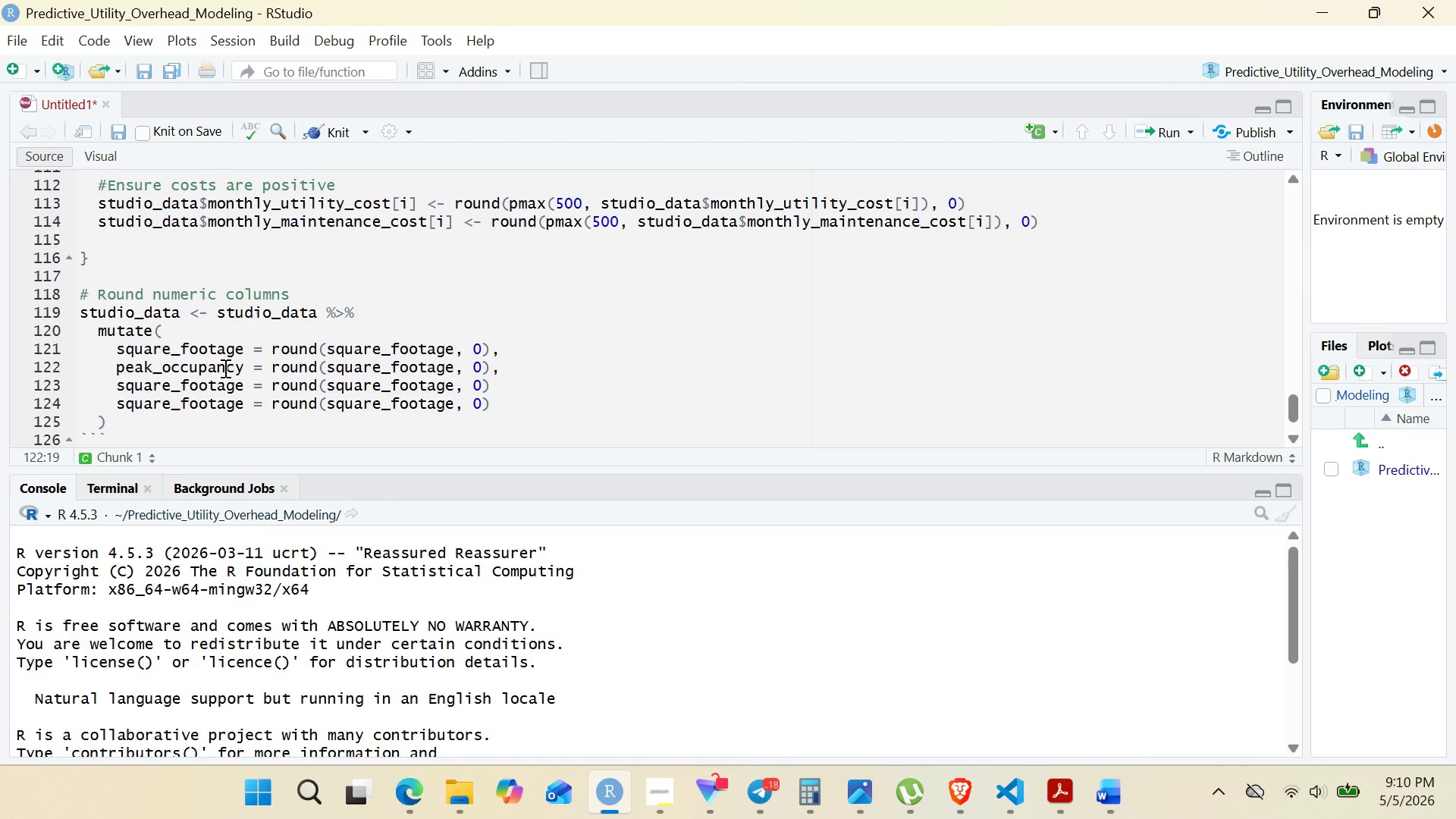 
double_click([207, 369])
 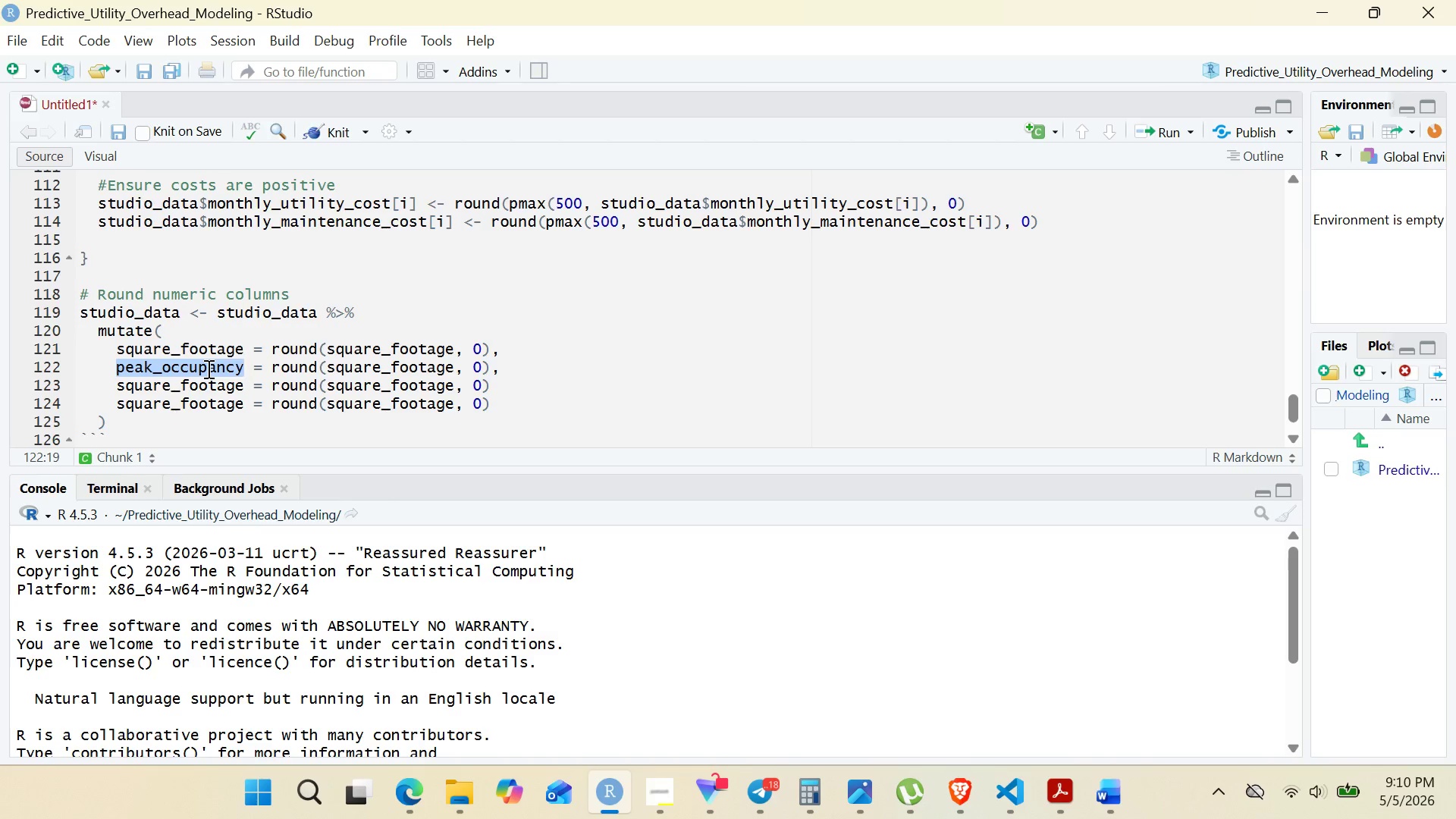 
key(Control+C)
 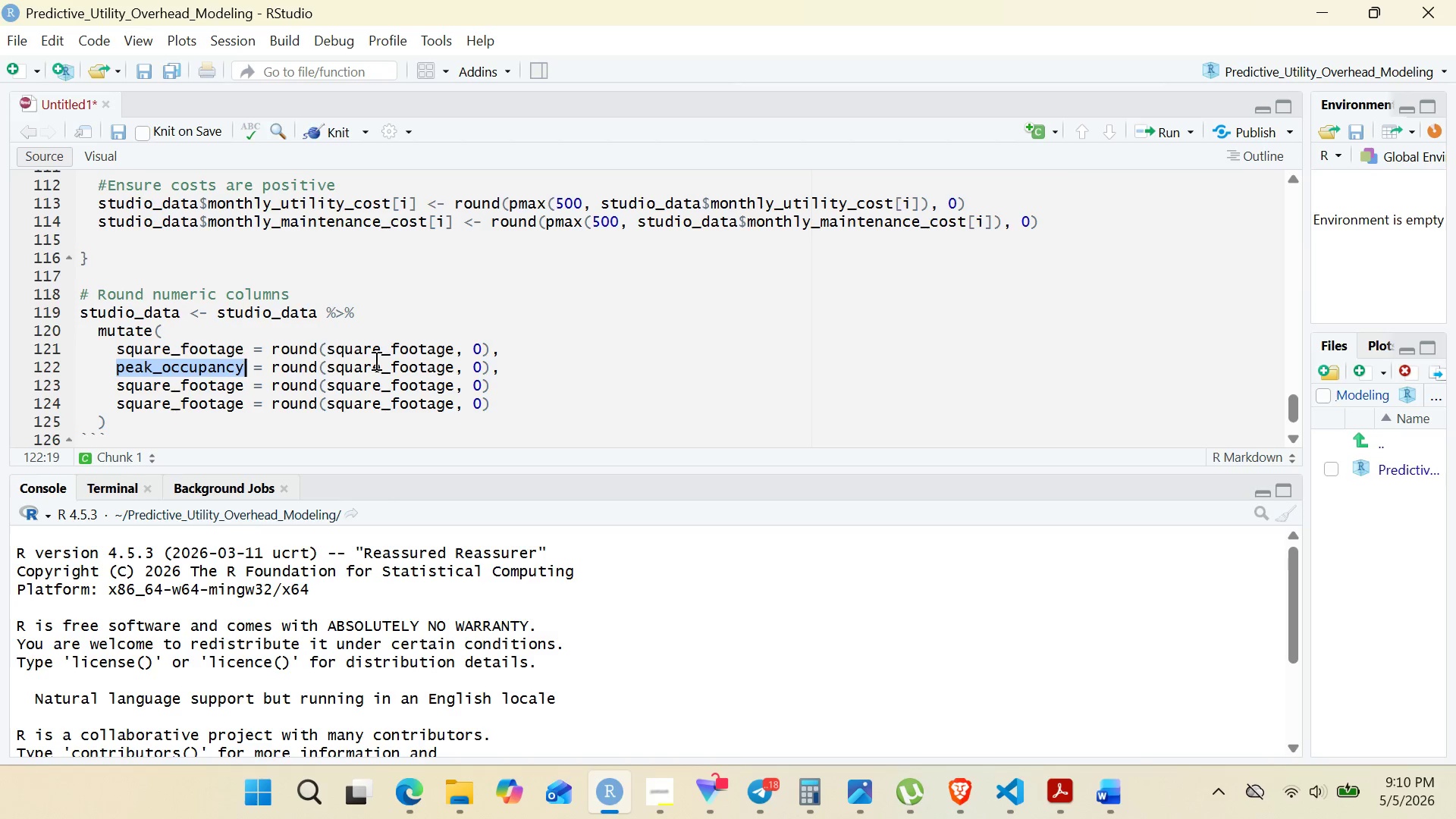 
double_click([375, 360])
 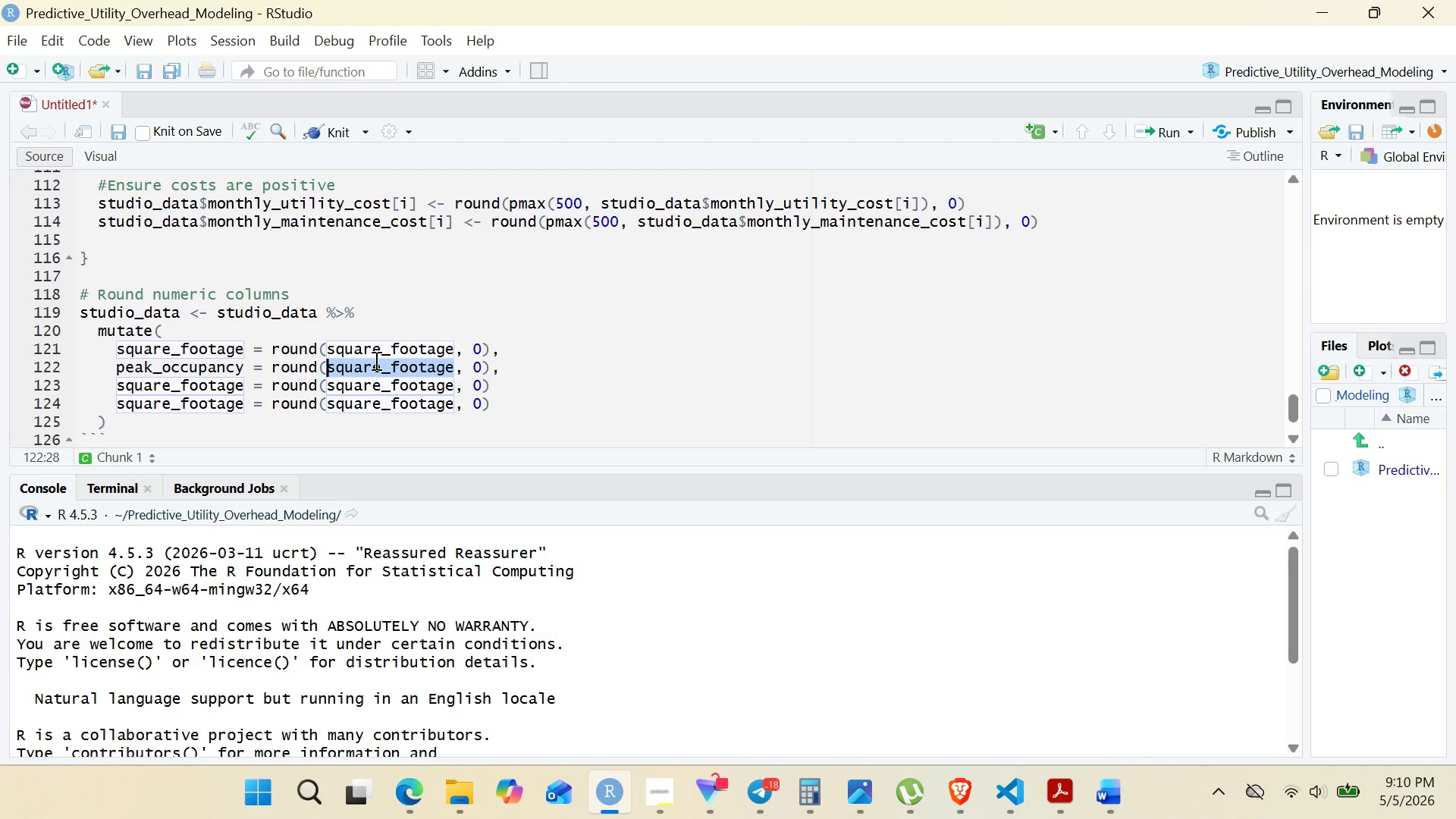 
key(Control+V)
 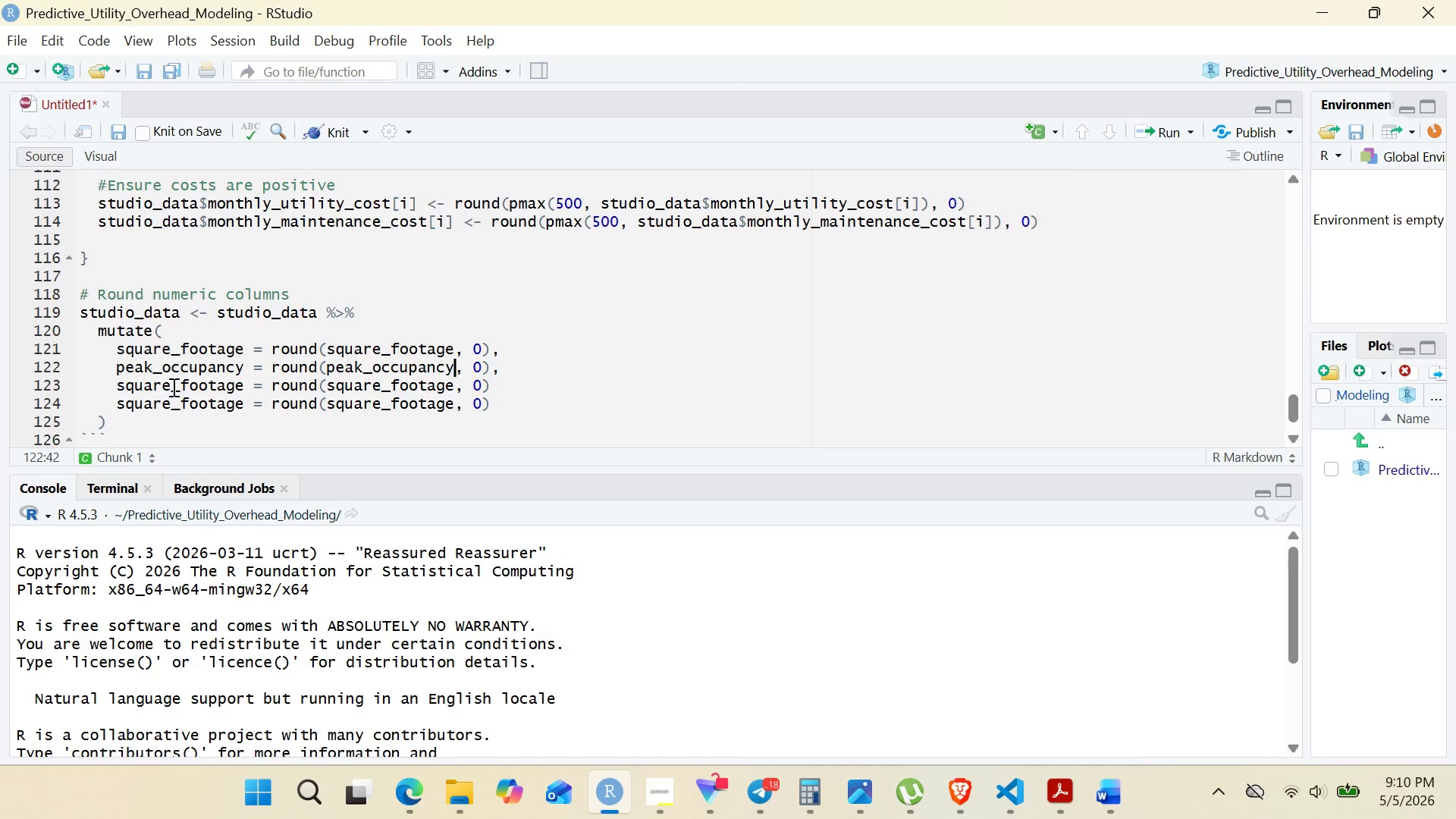 
double_click([172, 387])
 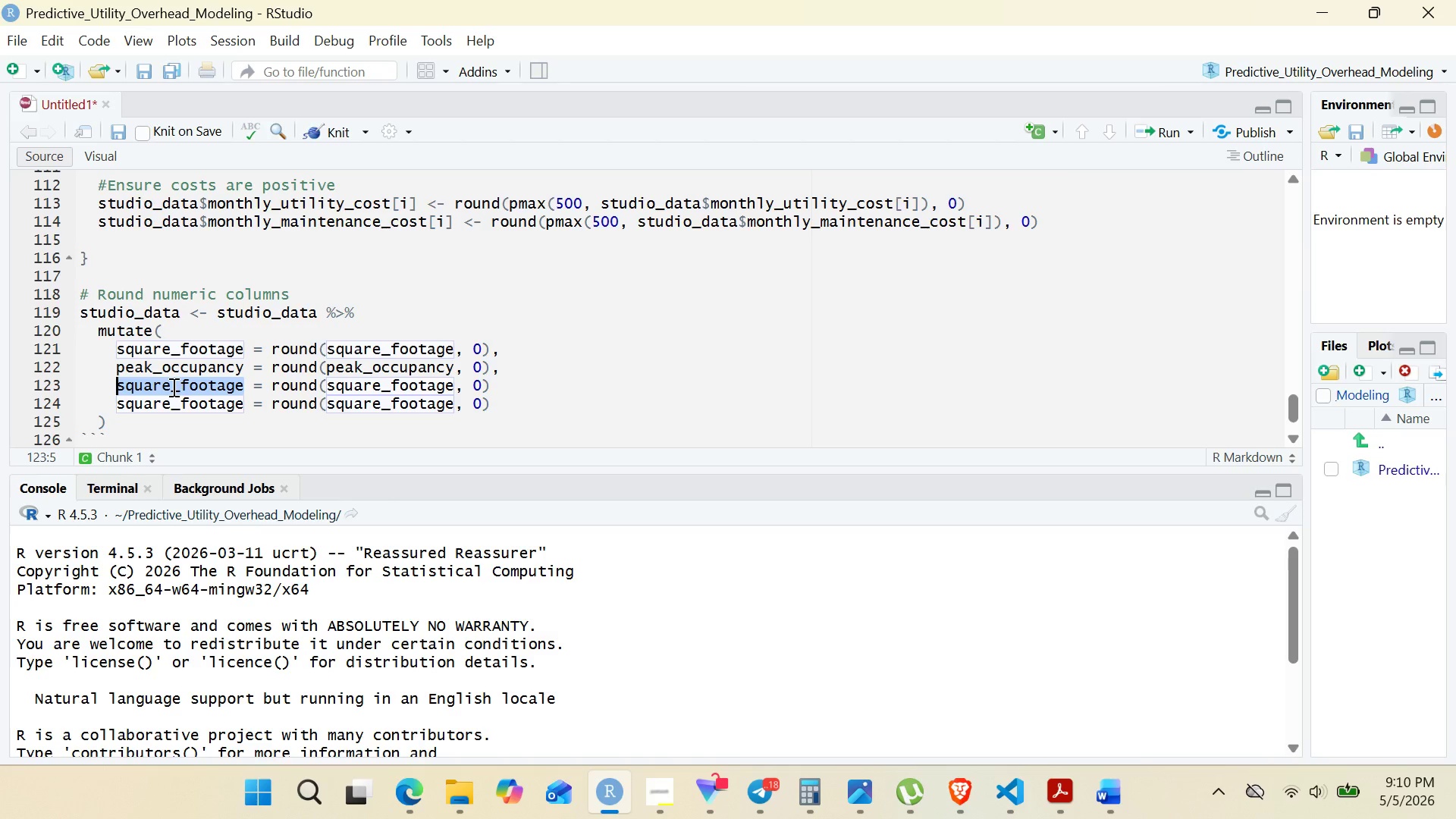 
type(avg_internal_temp)
 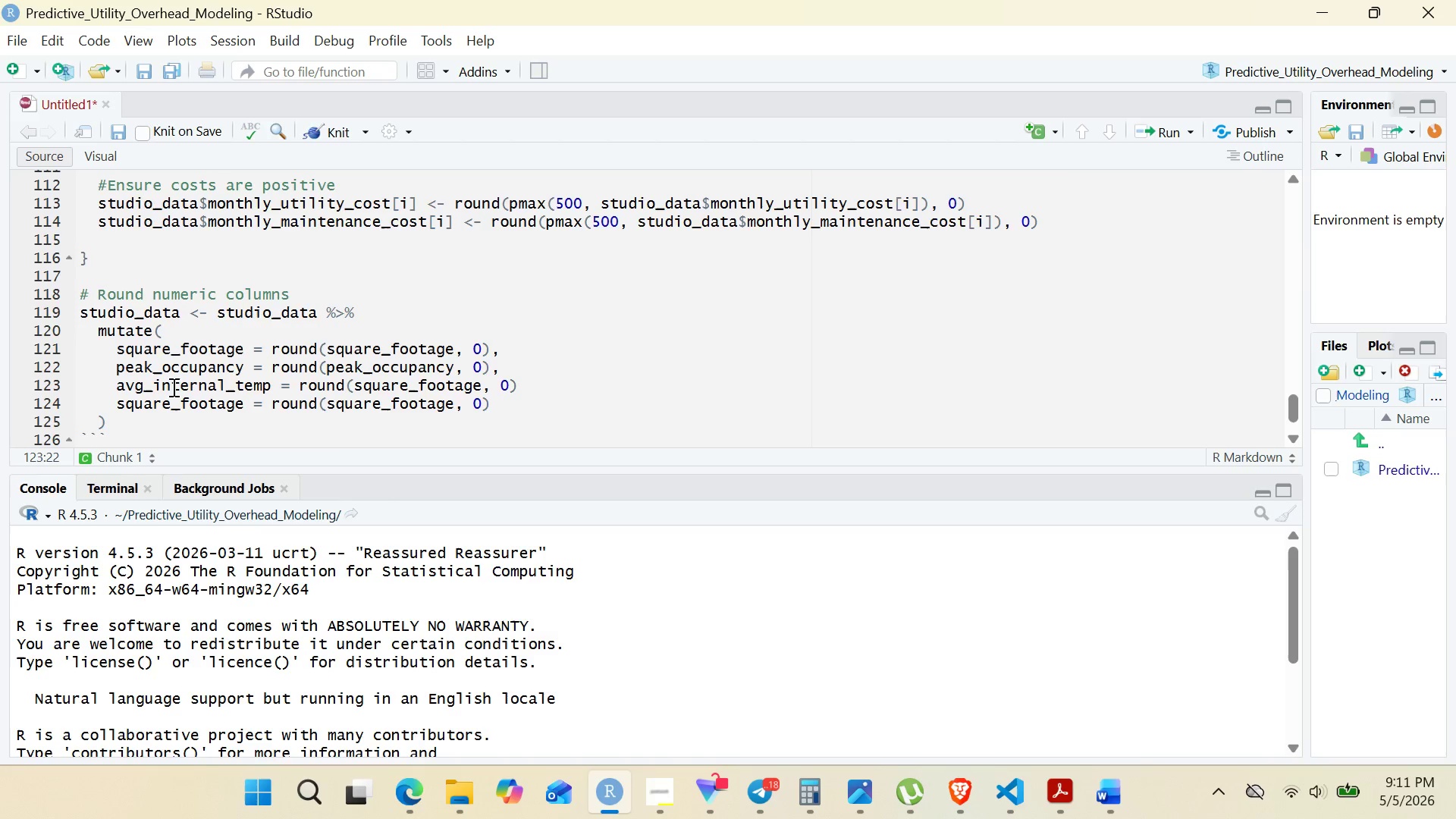 
double_click([165, 394])
 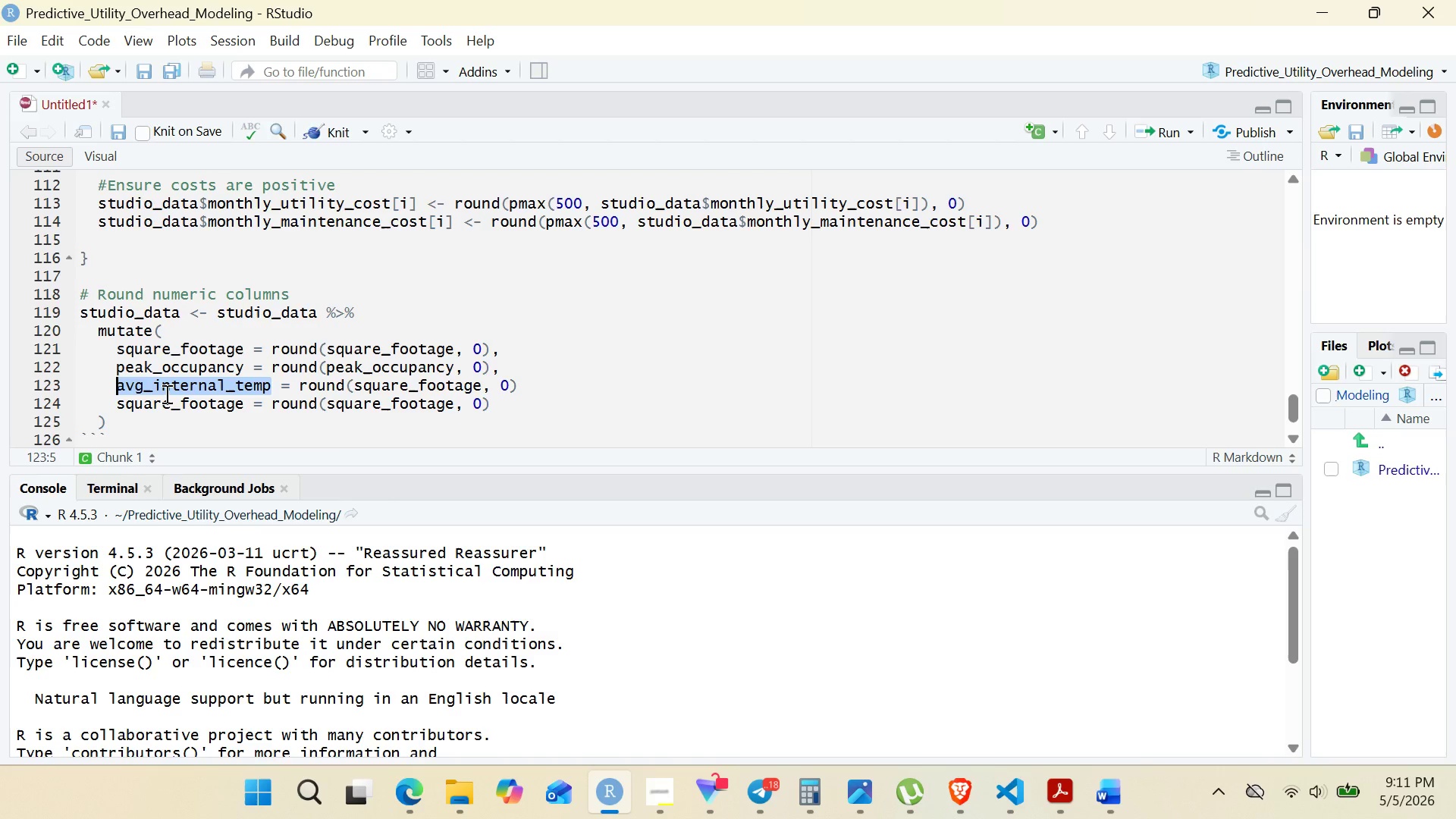 
hold_key(key=ControlLeft, duration=0.55)
 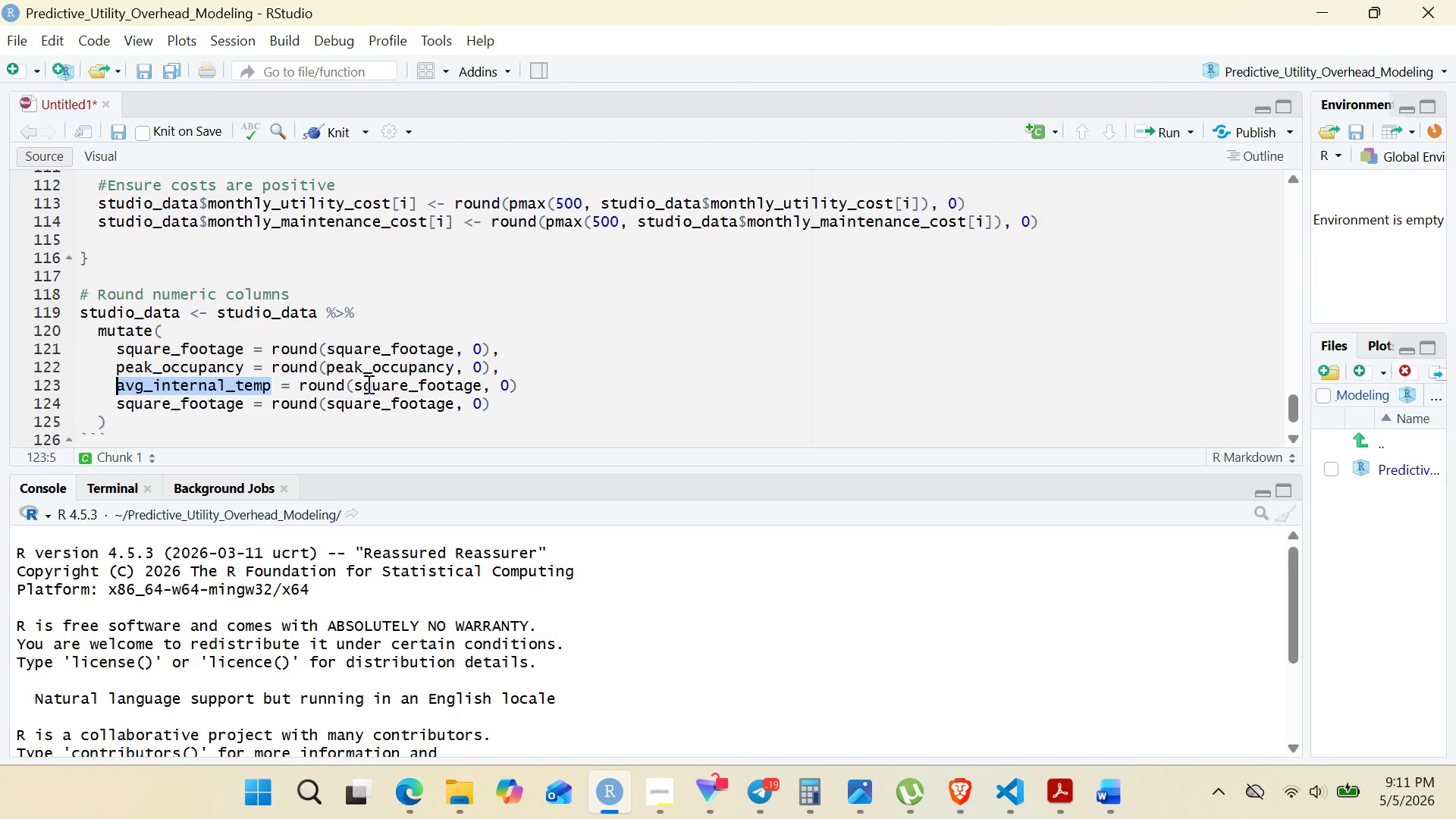 
key(C)
 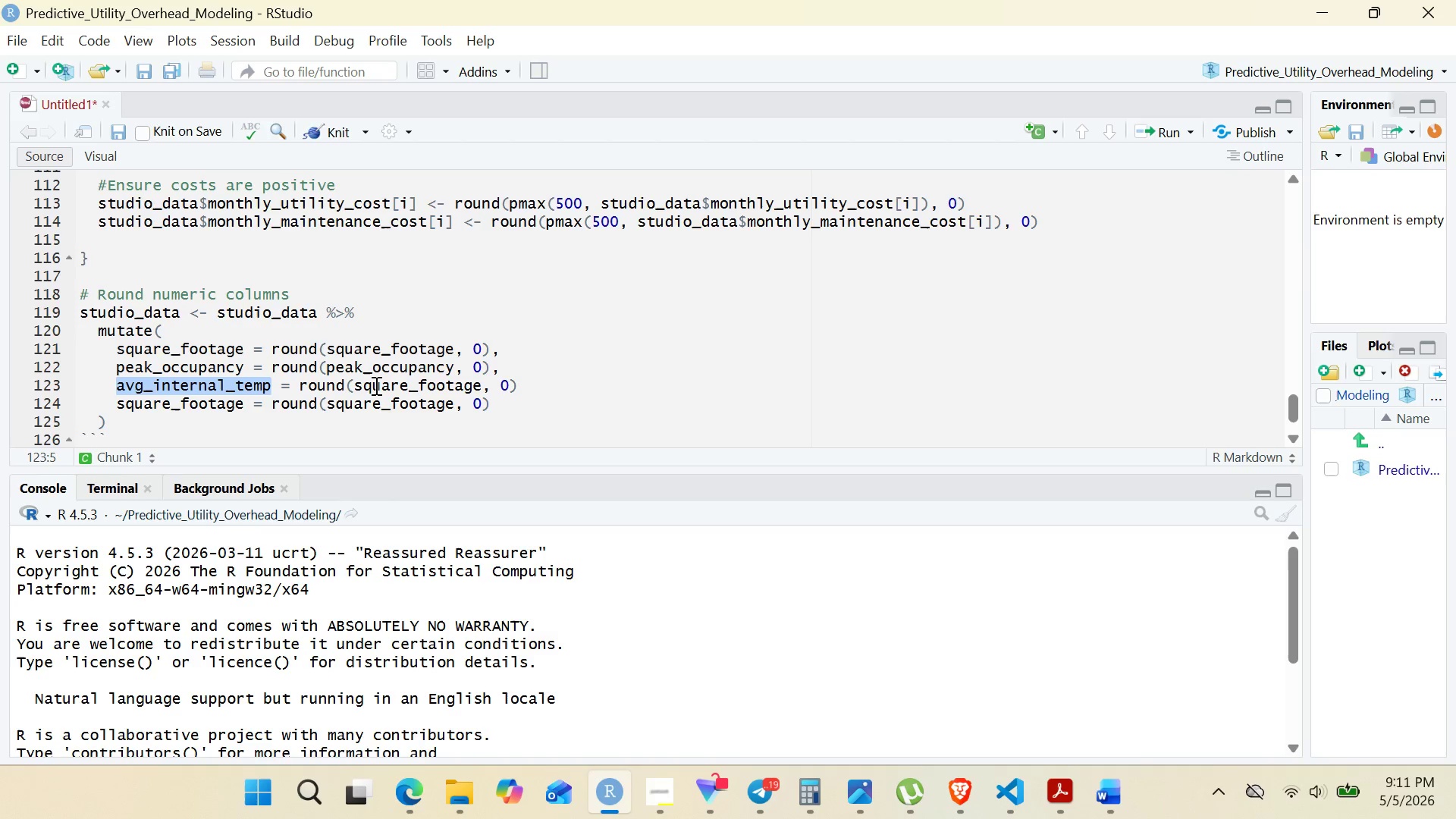 
double_click([375, 385])
 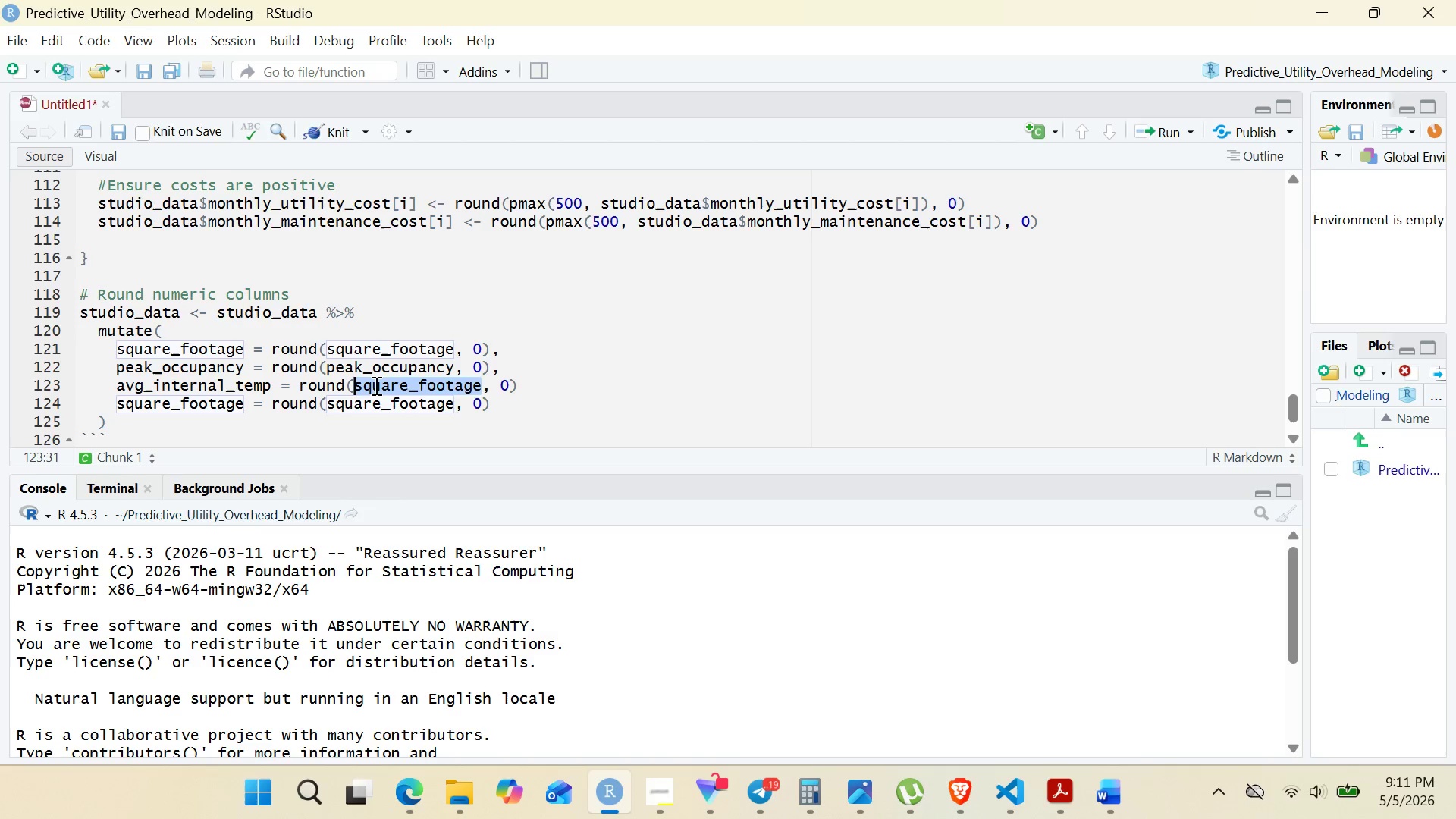 
key(Control+V)
 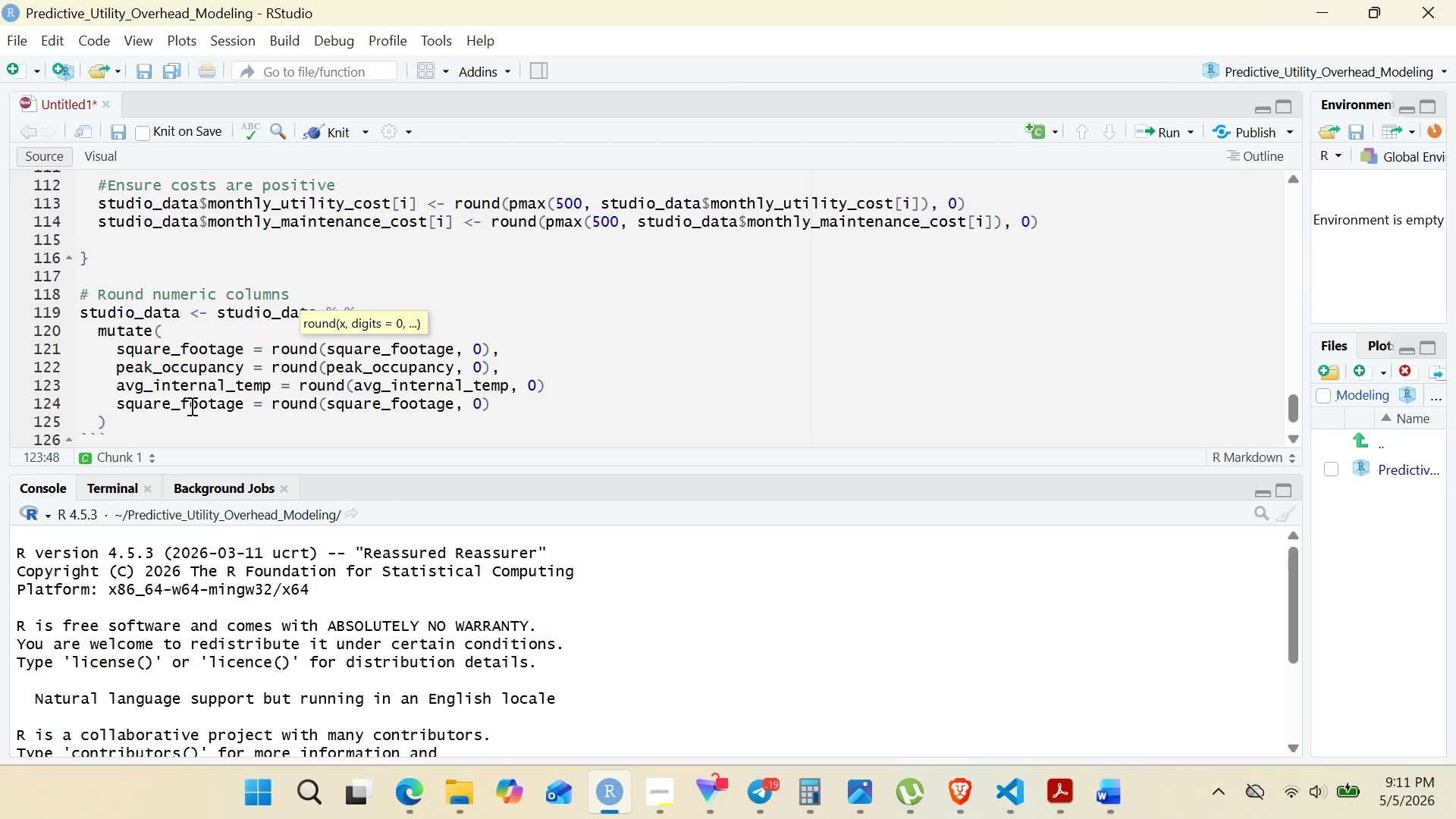 
double_click([190, 406])
 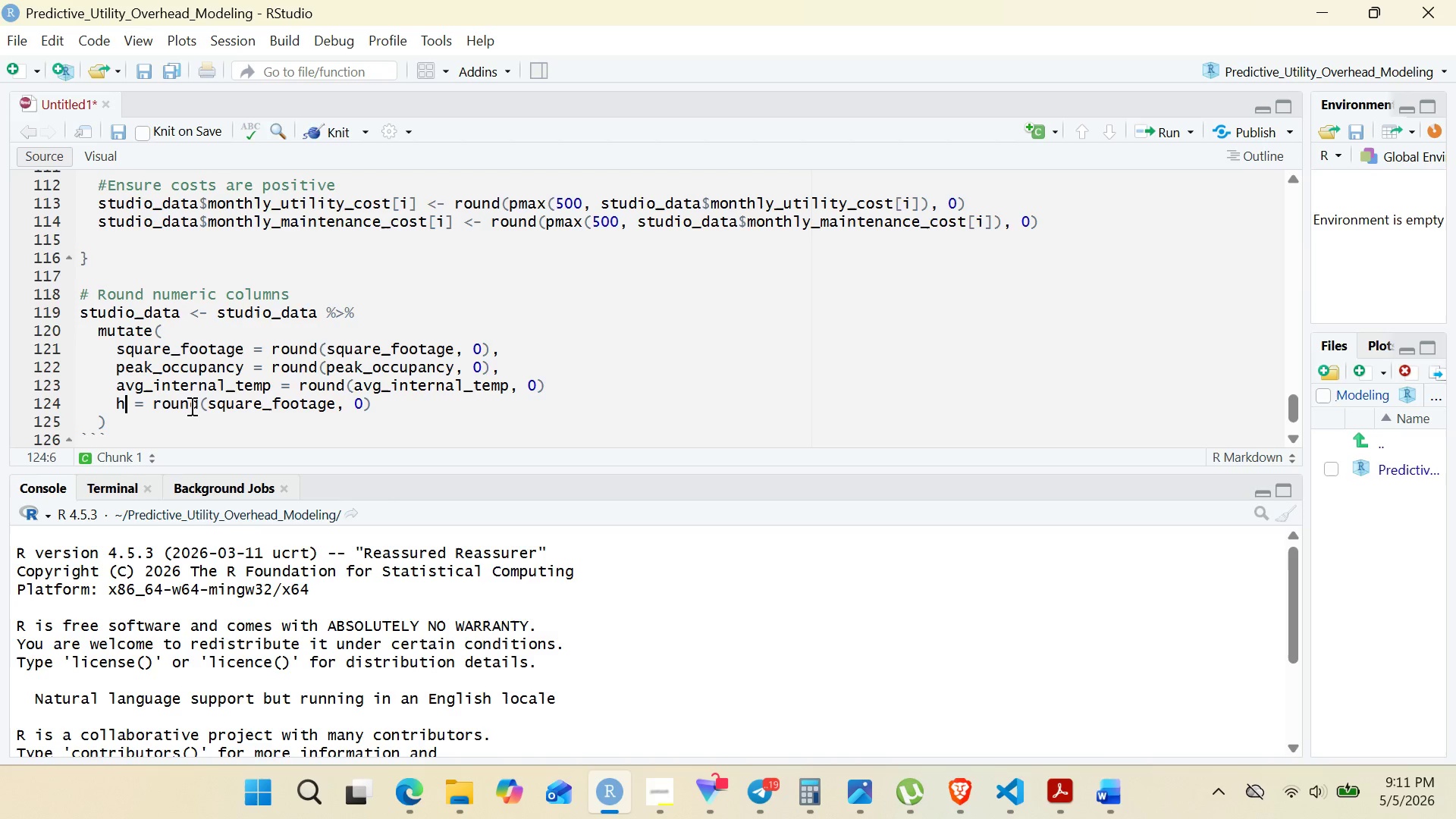 
type(hvac_hou)
 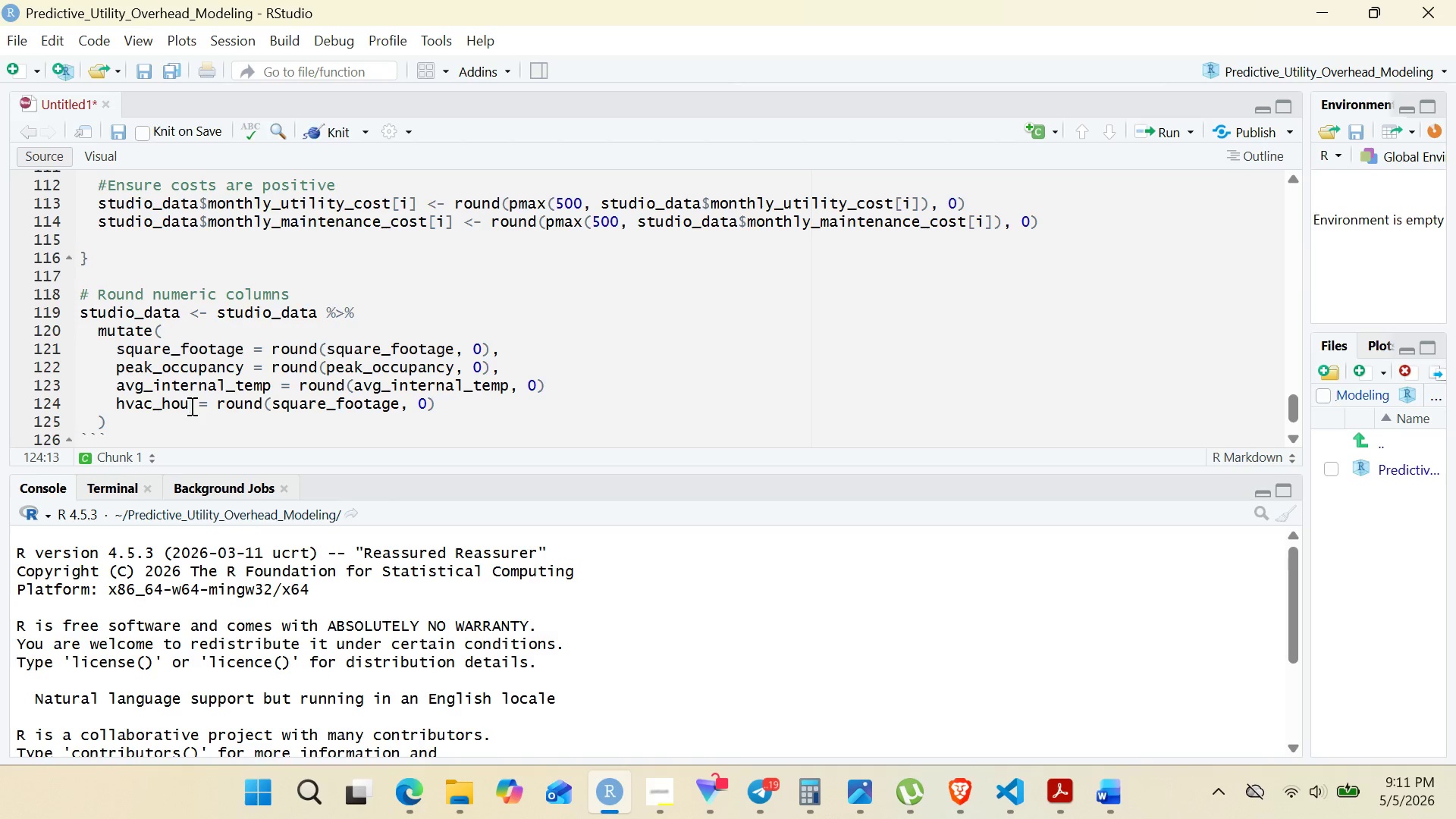 
wait(23.34)
 